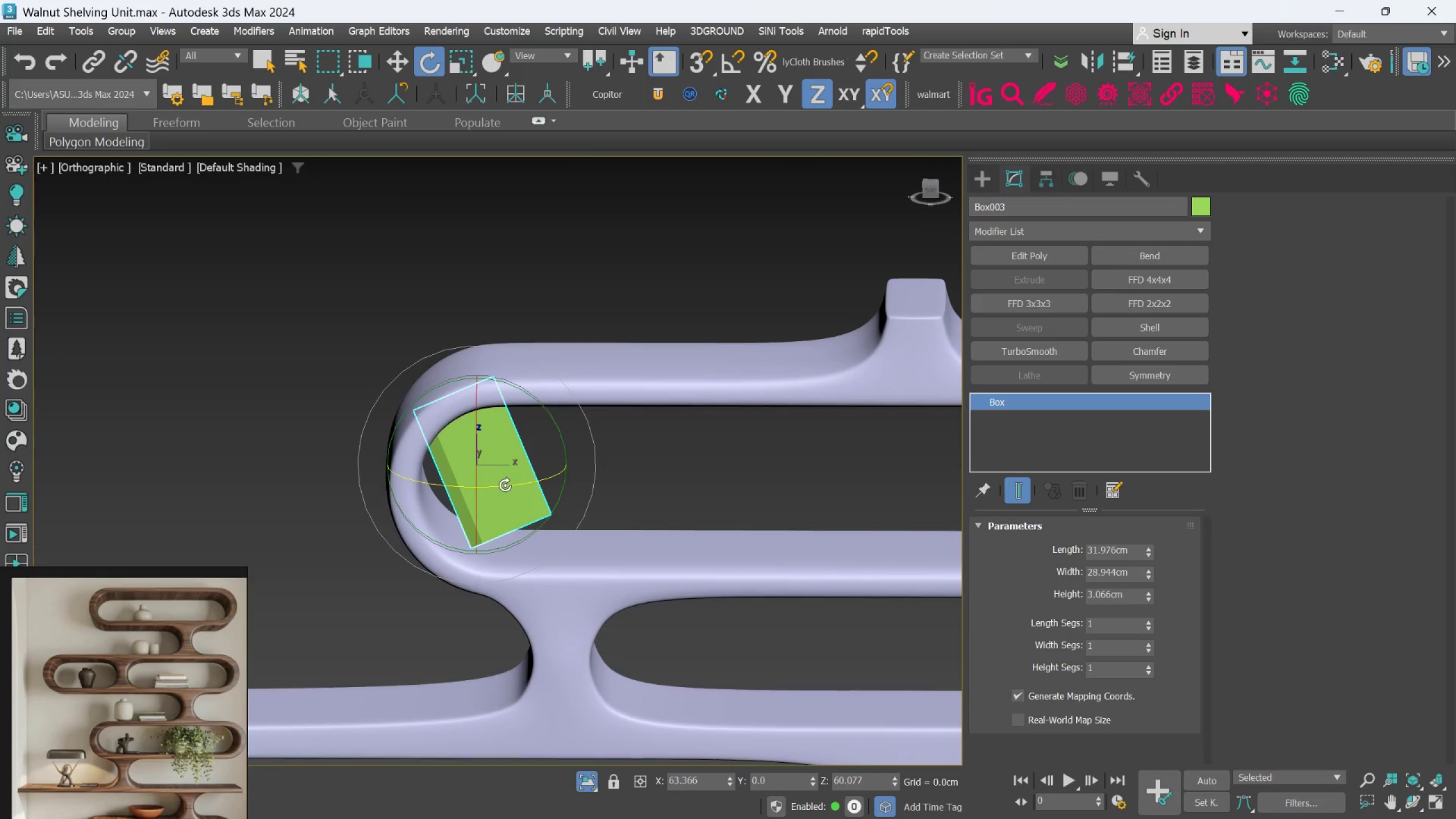 
left_click([171, 425])
 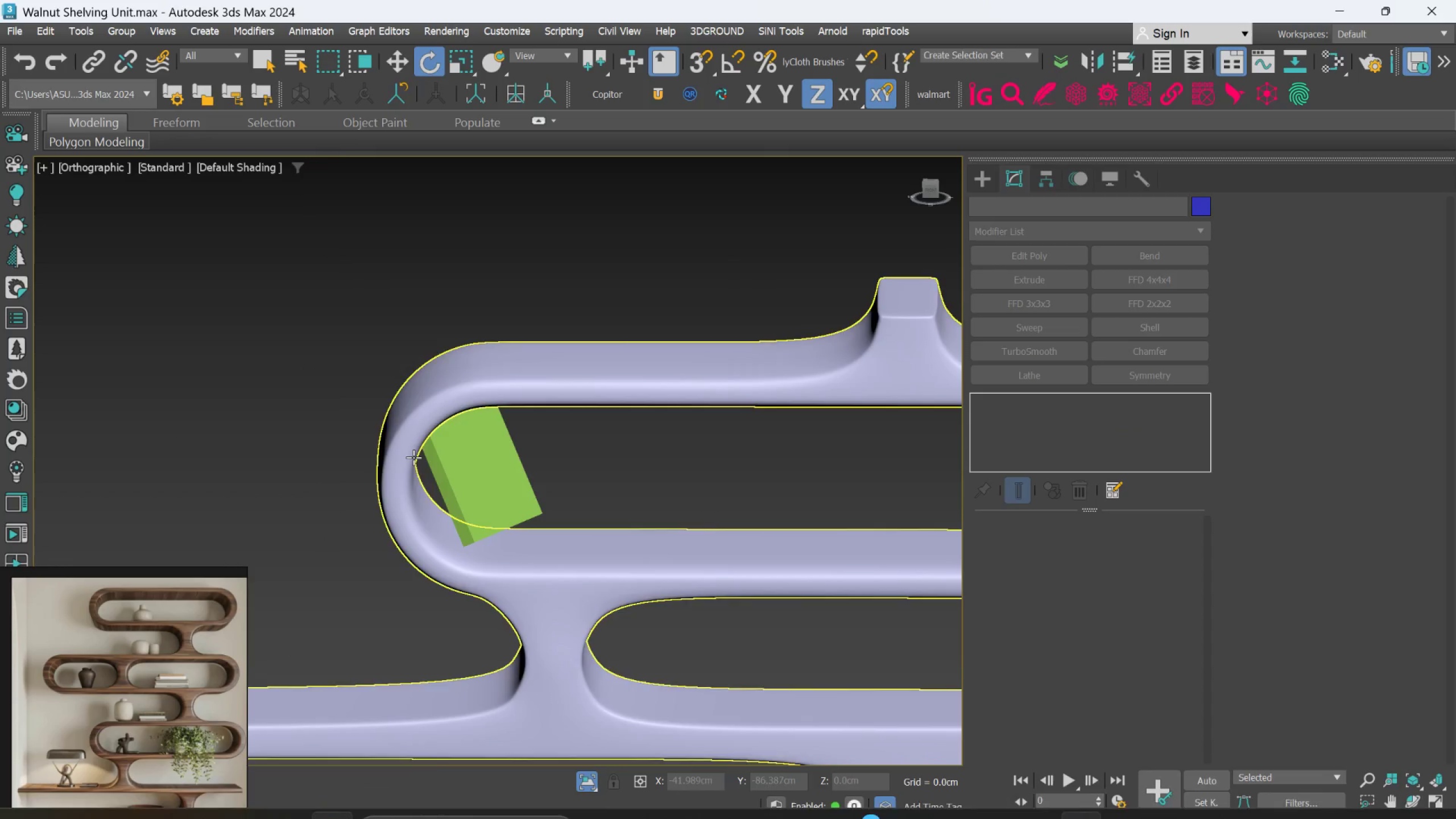 
hold_key(key=AltLeft, duration=0.48)
 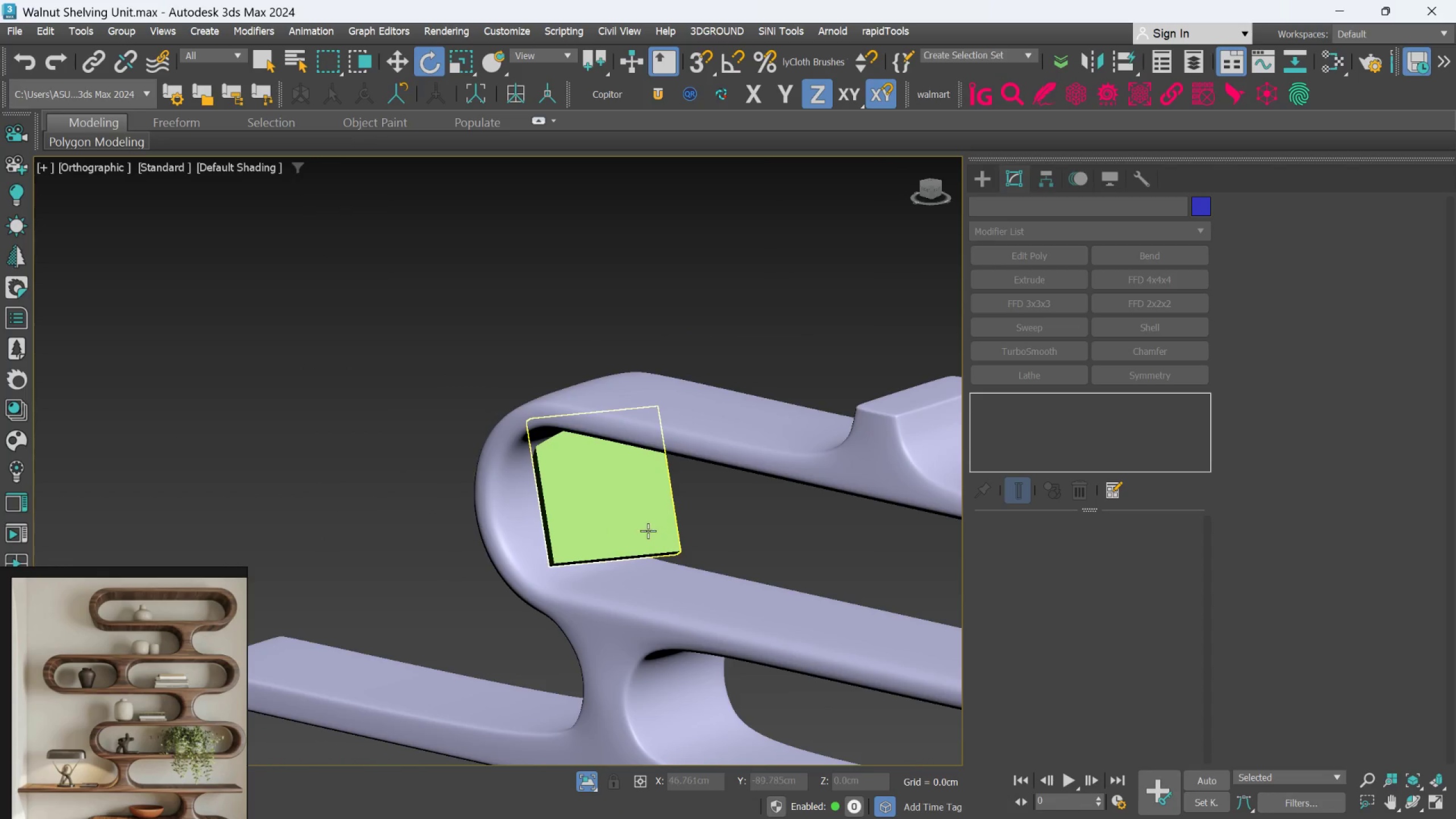 
left_click([647, 530])
 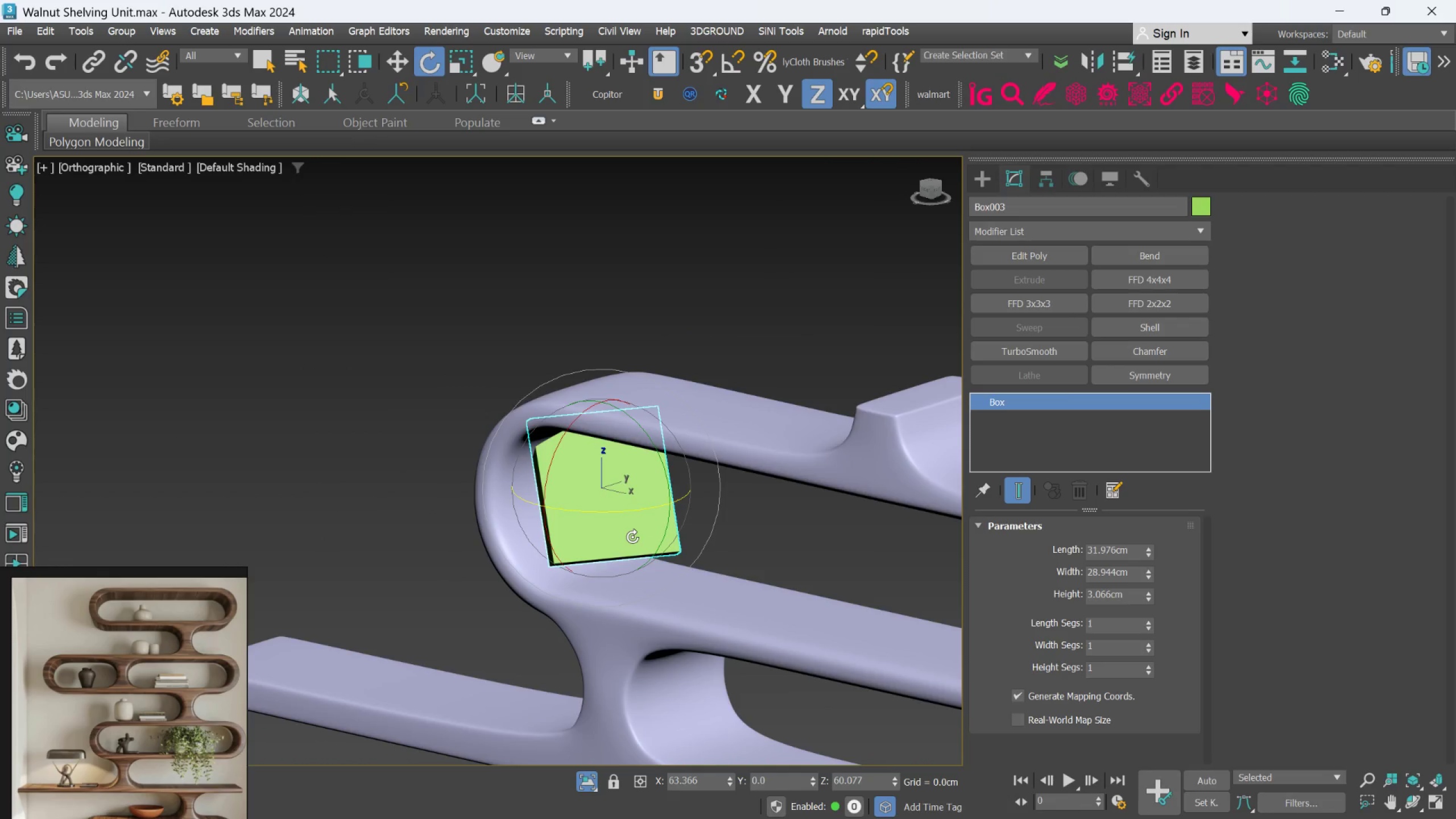 
key(W)
 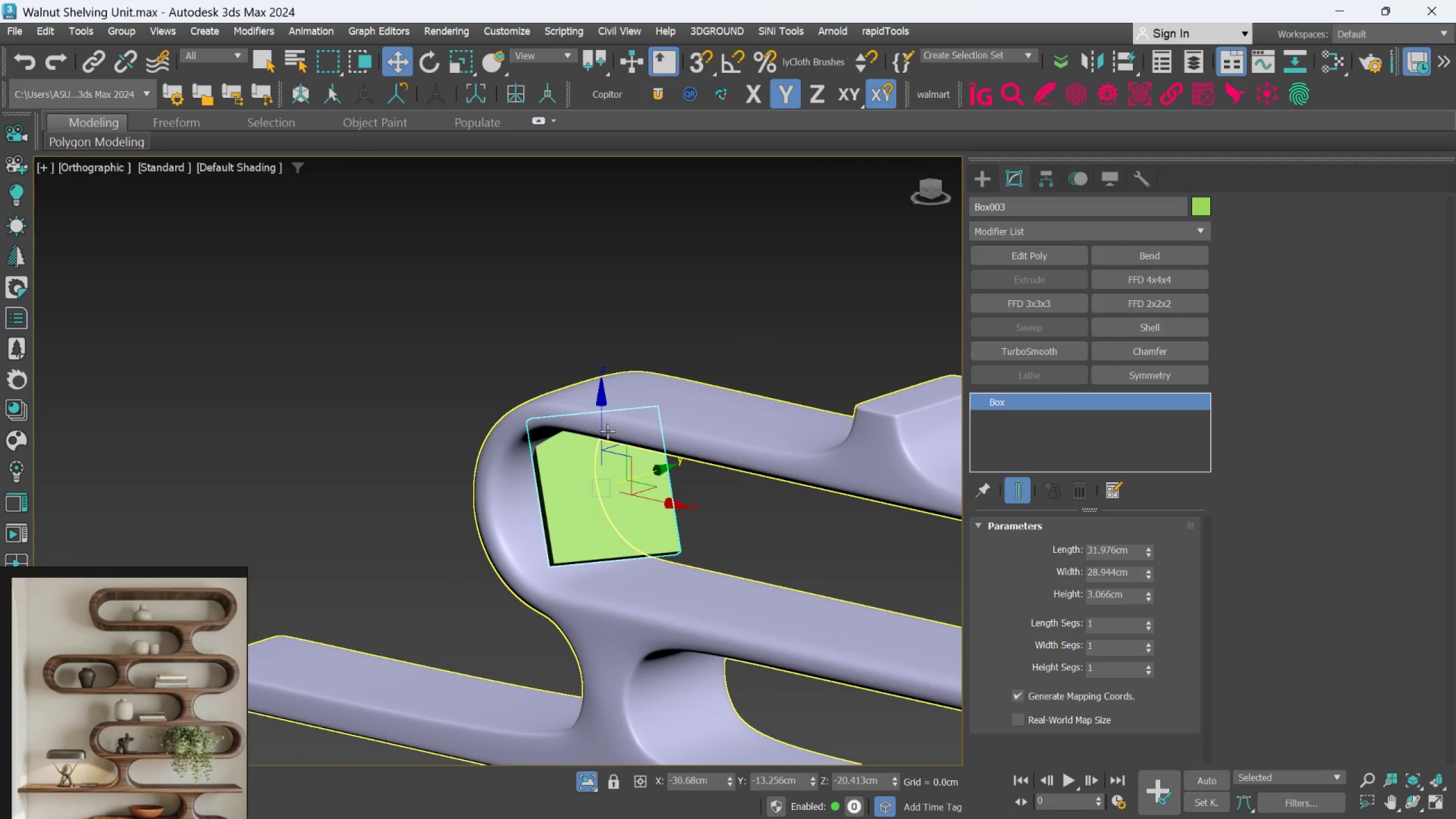 
left_click_drag(start_coordinate=[602, 421], to_coordinate=[607, 445])
 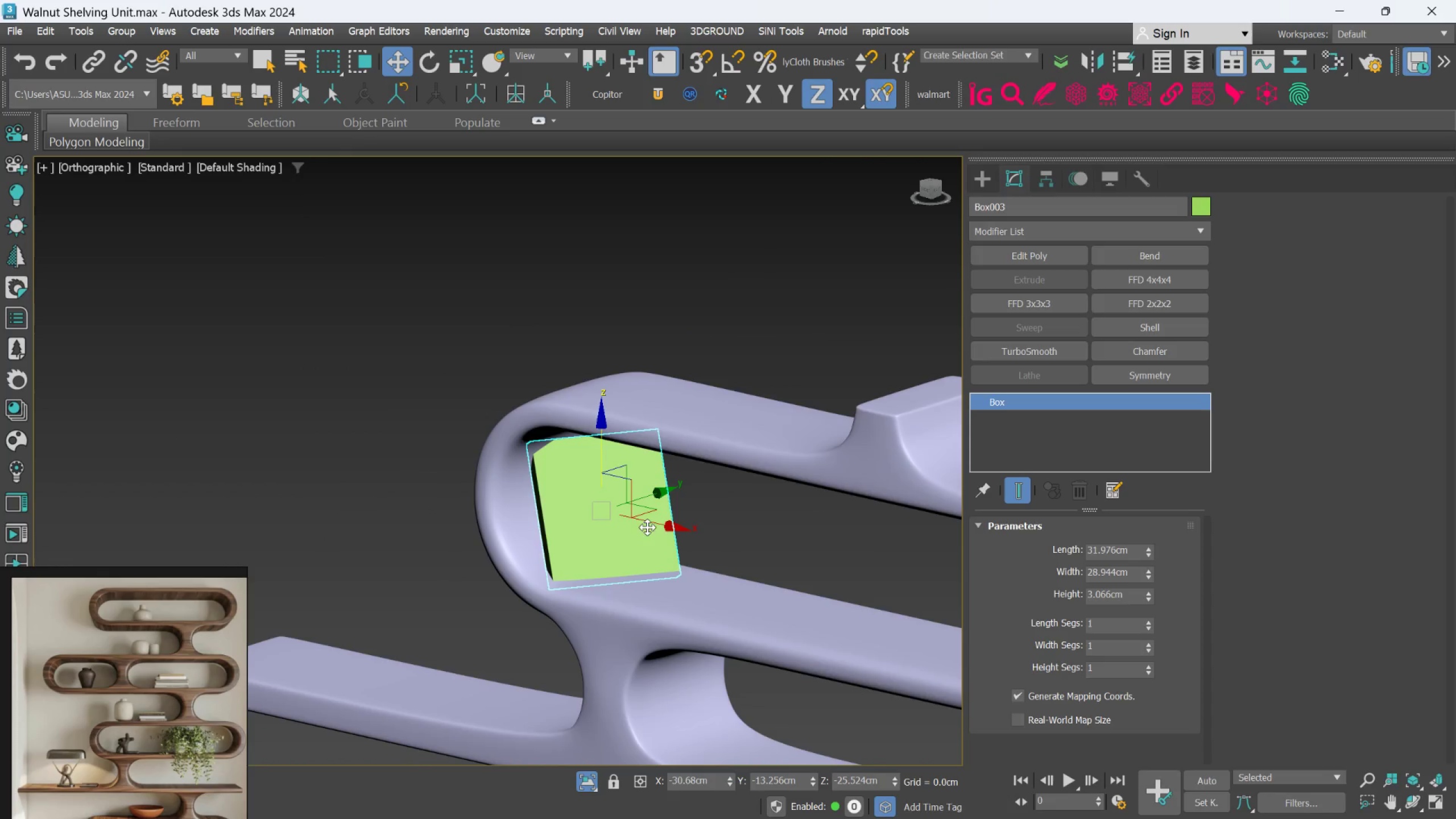 
hold_key(key=AltLeft, duration=2.14)
 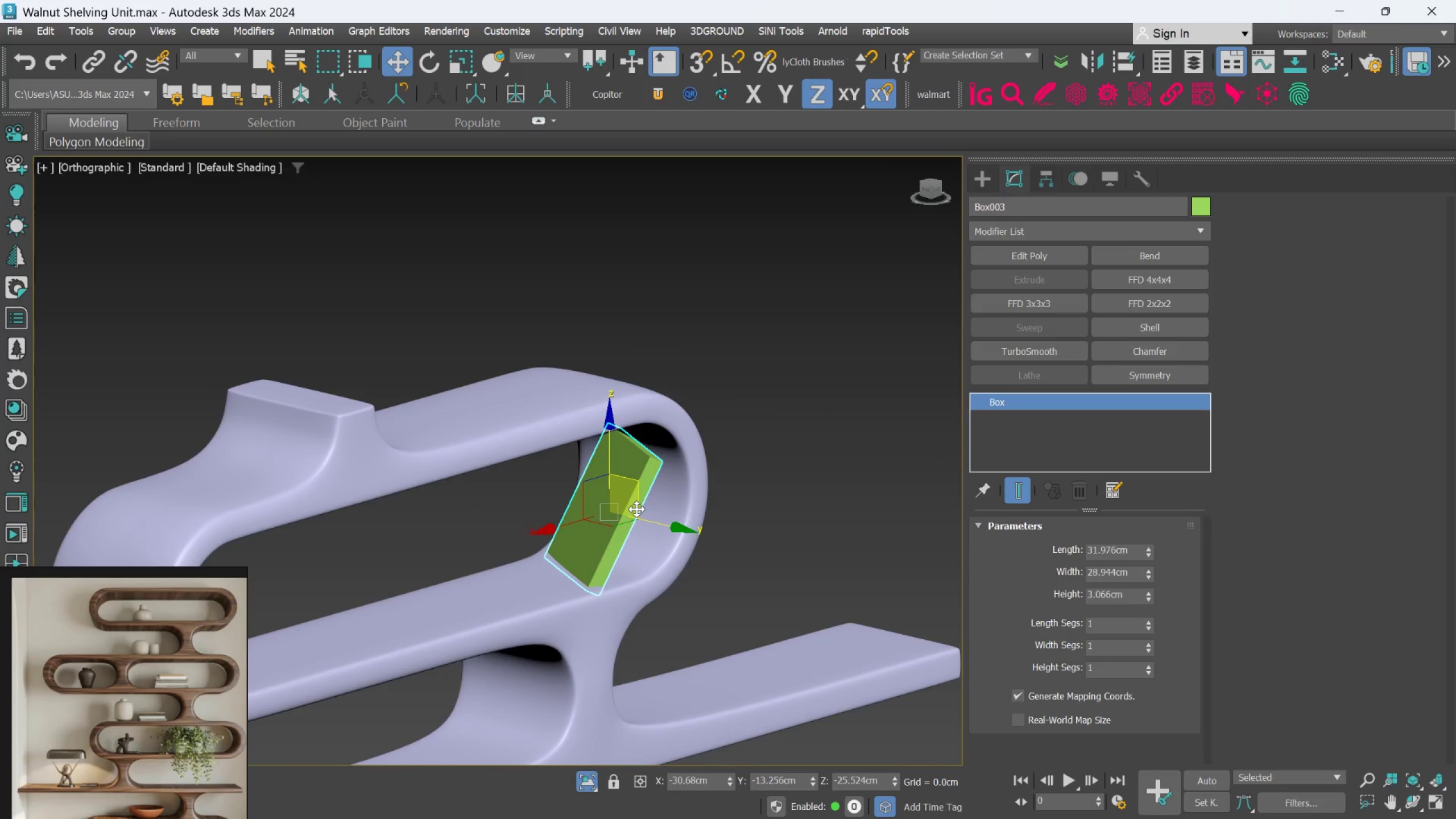 
key(E)
 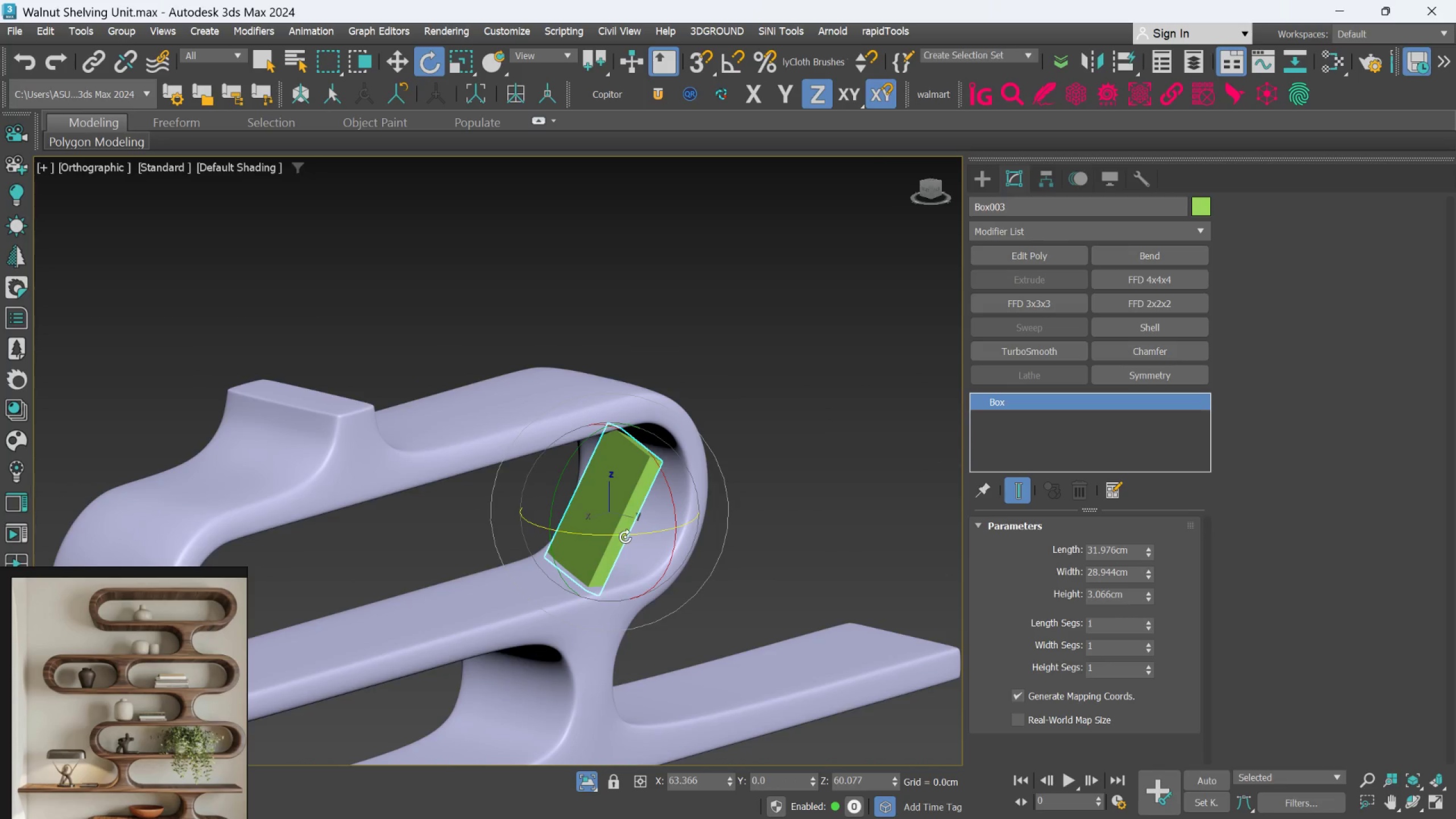 
left_click_drag(start_coordinate=[626, 537], to_coordinate=[621, 536])
 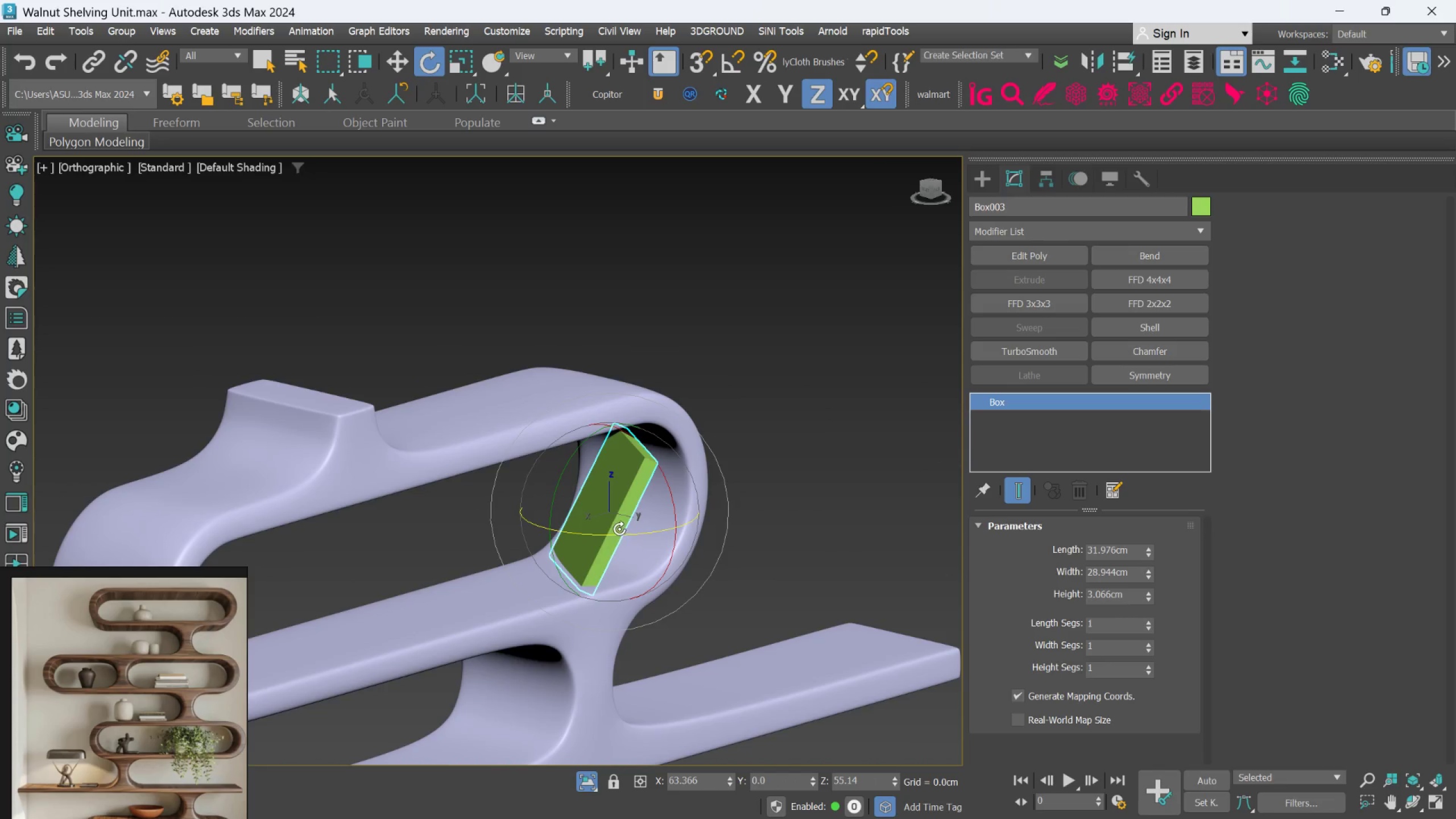 
scroll: coordinate [619, 528], scroll_direction: up, amount: 1.0
 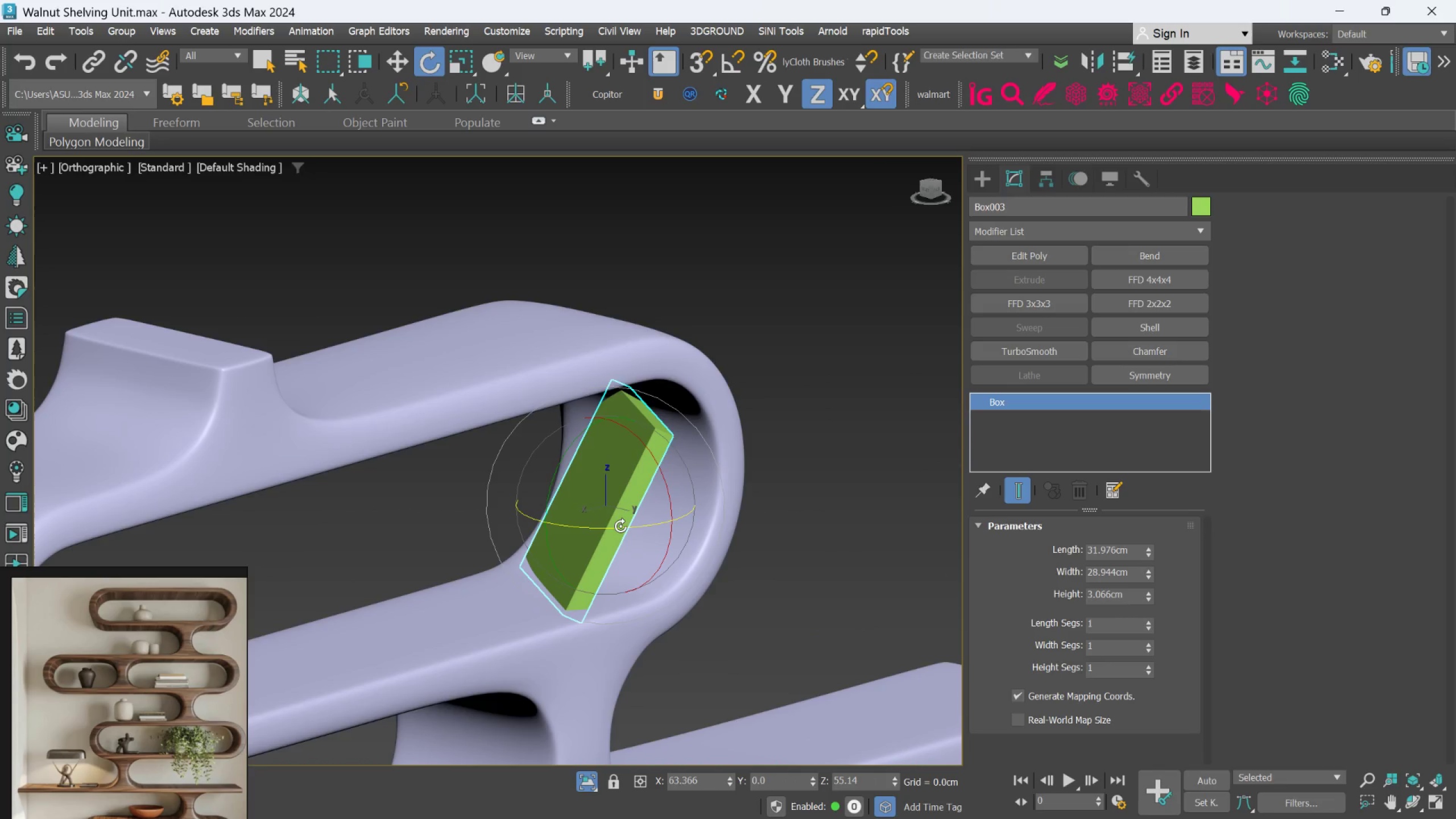 
key(W)
 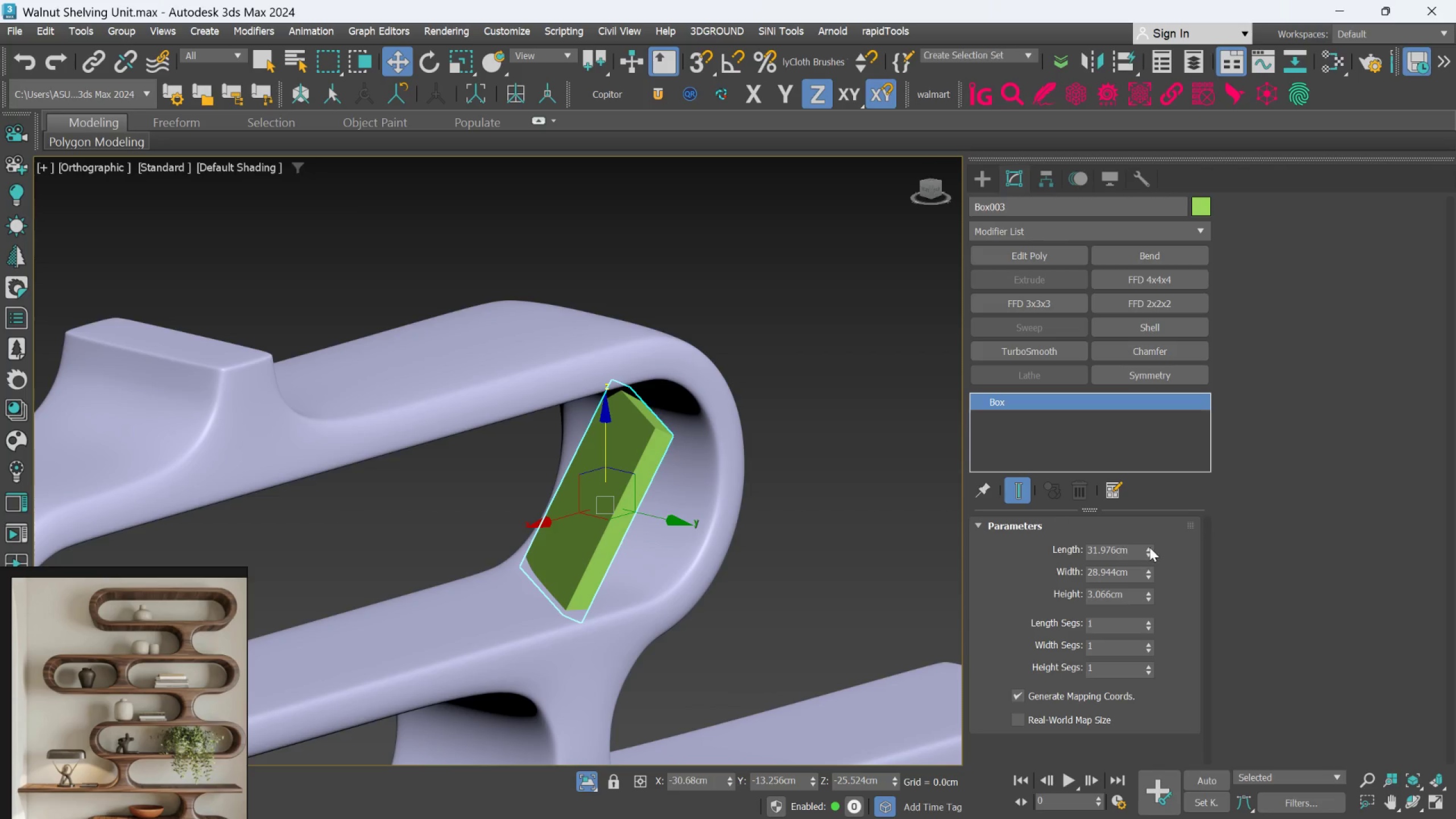 
left_click_drag(start_coordinate=[1148, 555], to_coordinate=[1148, 561])
 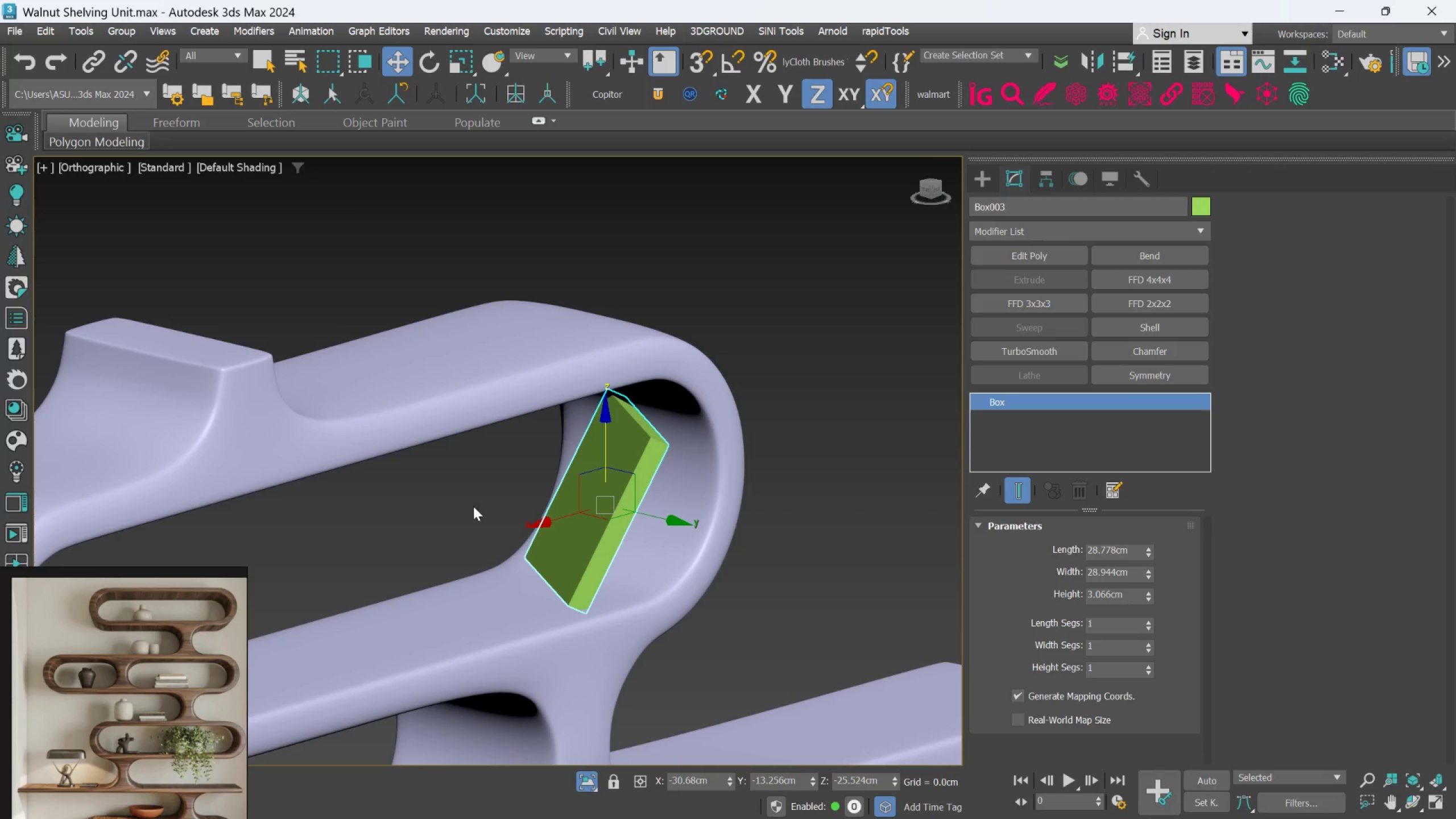 
scroll: coordinate [470, 500], scroll_direction: up, amount: 1.0
 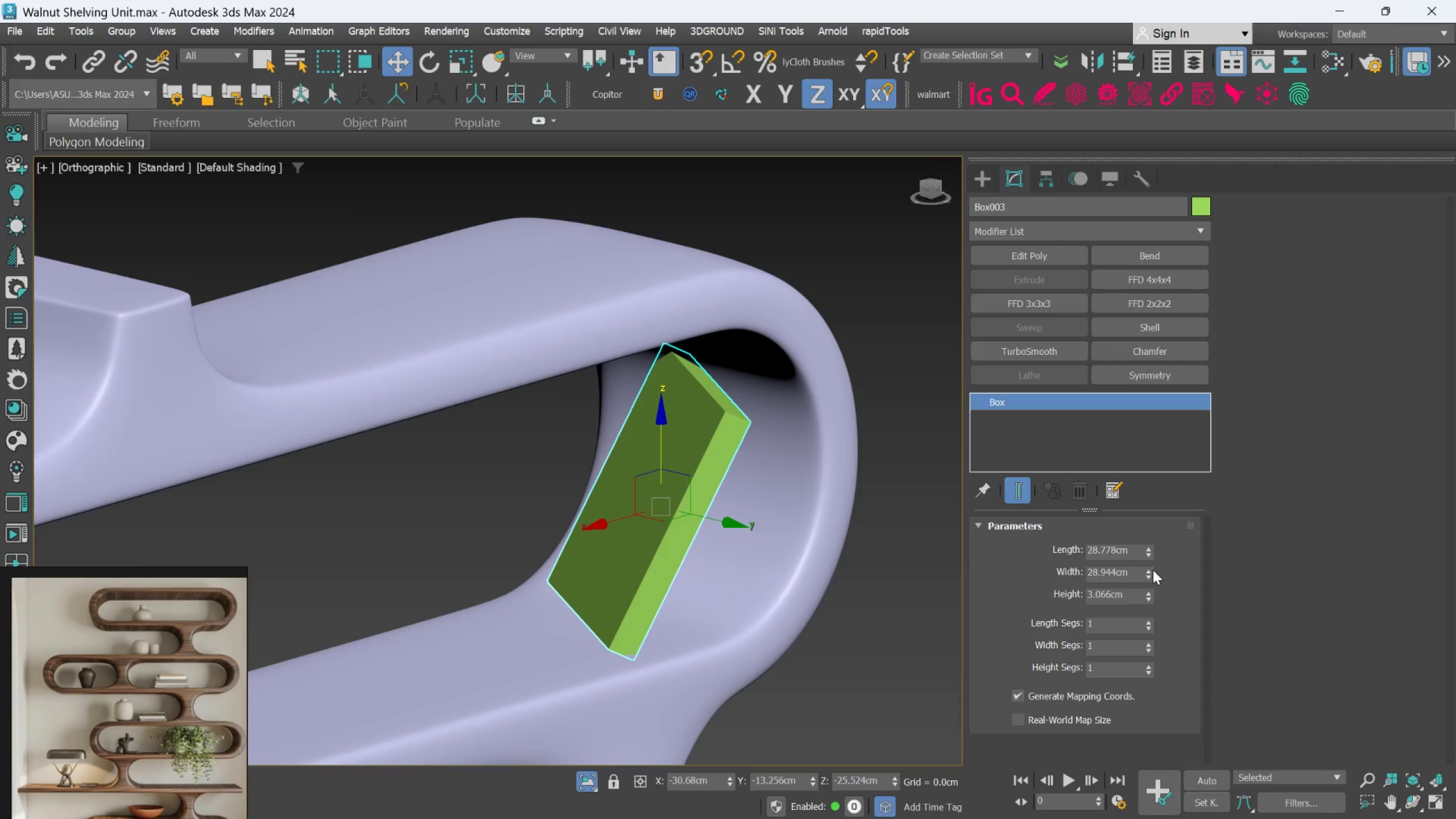 
left_click_drag(start_coordinate=[1153, 570], to_coordinate=[1152, 577])
 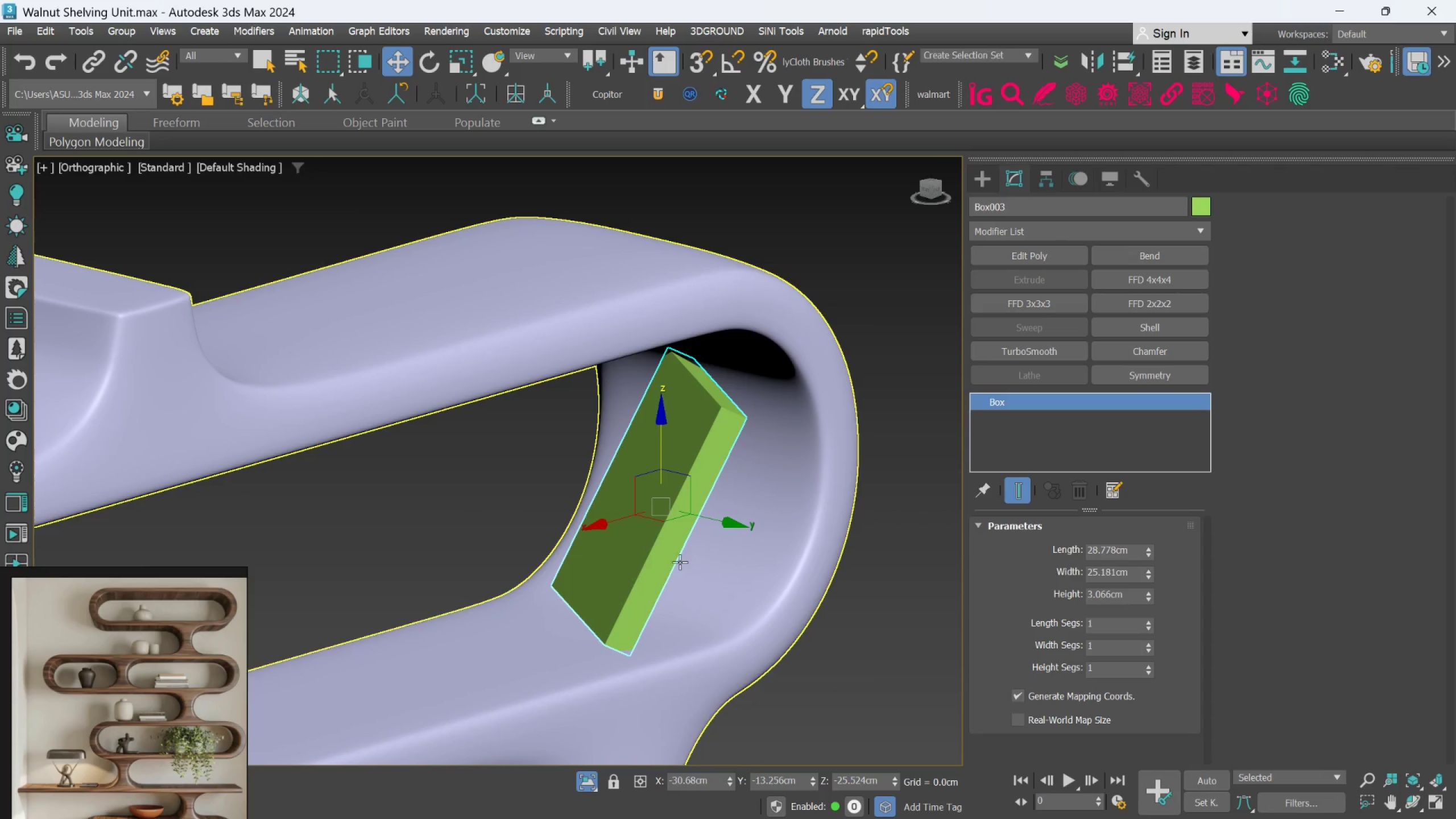 
hold_key(key=AltLeft, duration=2.2)
 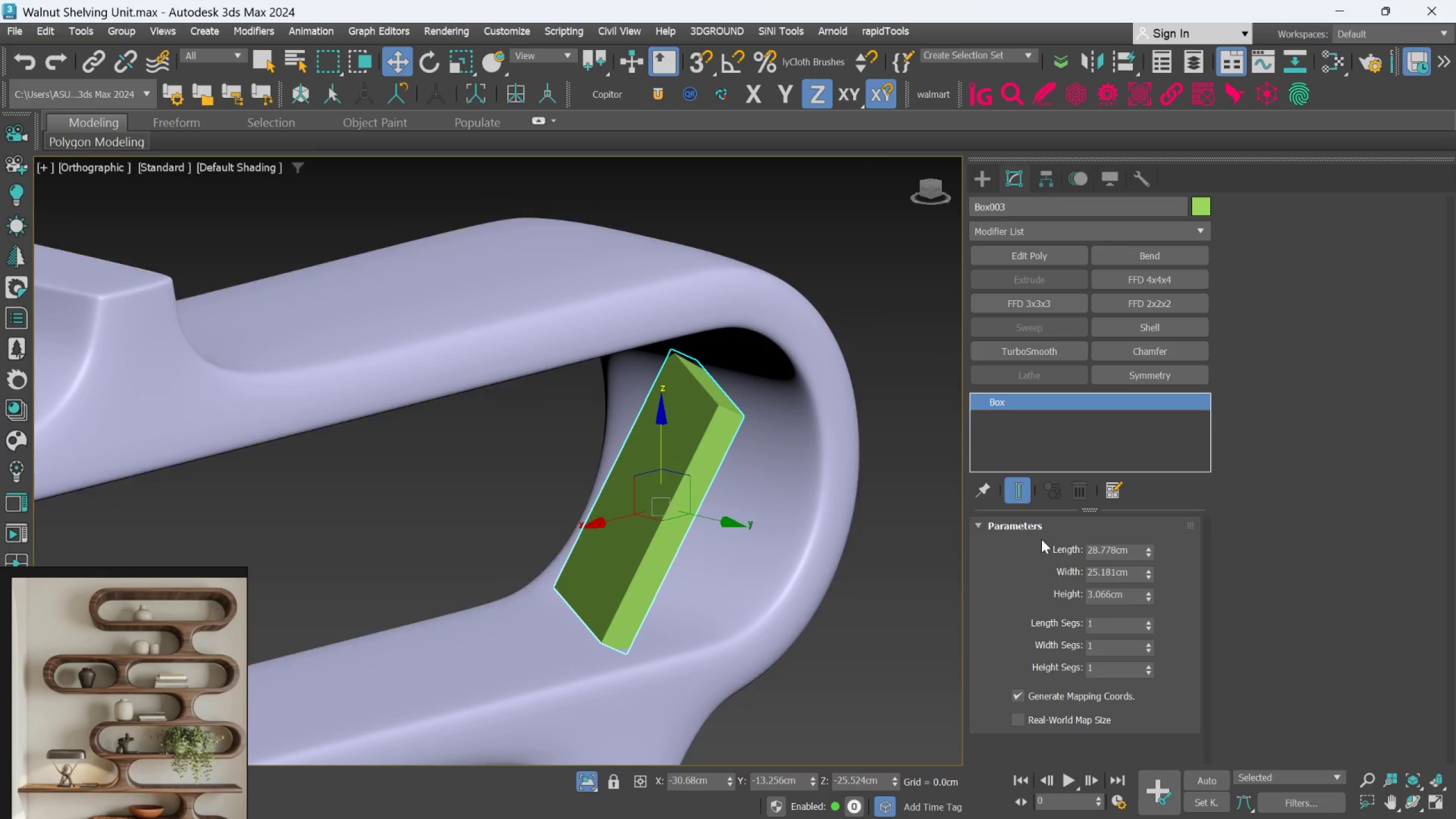 
wait(5.11)
 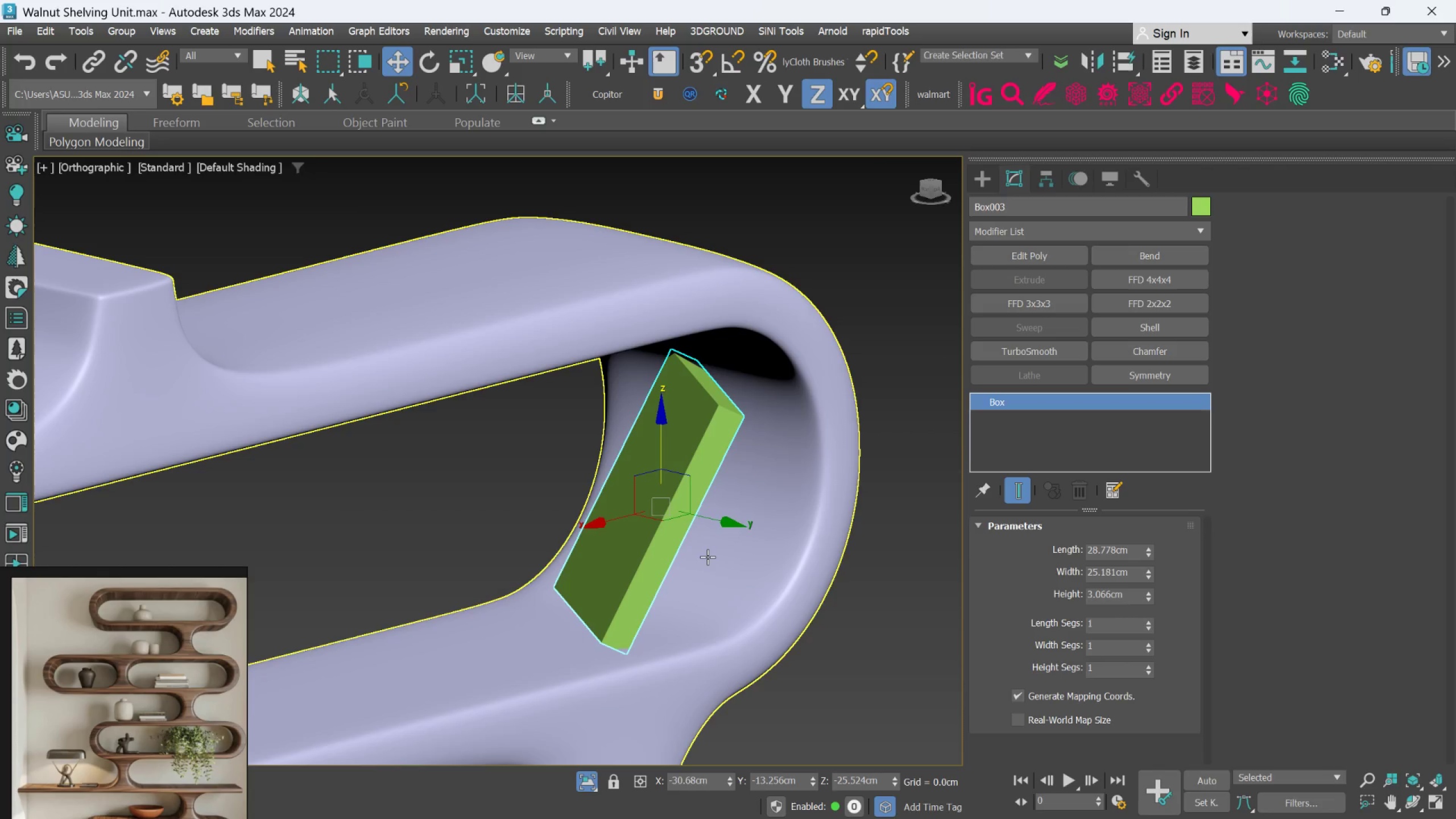 
left_click_drag(start_coordinate=[1151, 589], to_coordinate=[1151, 584])
 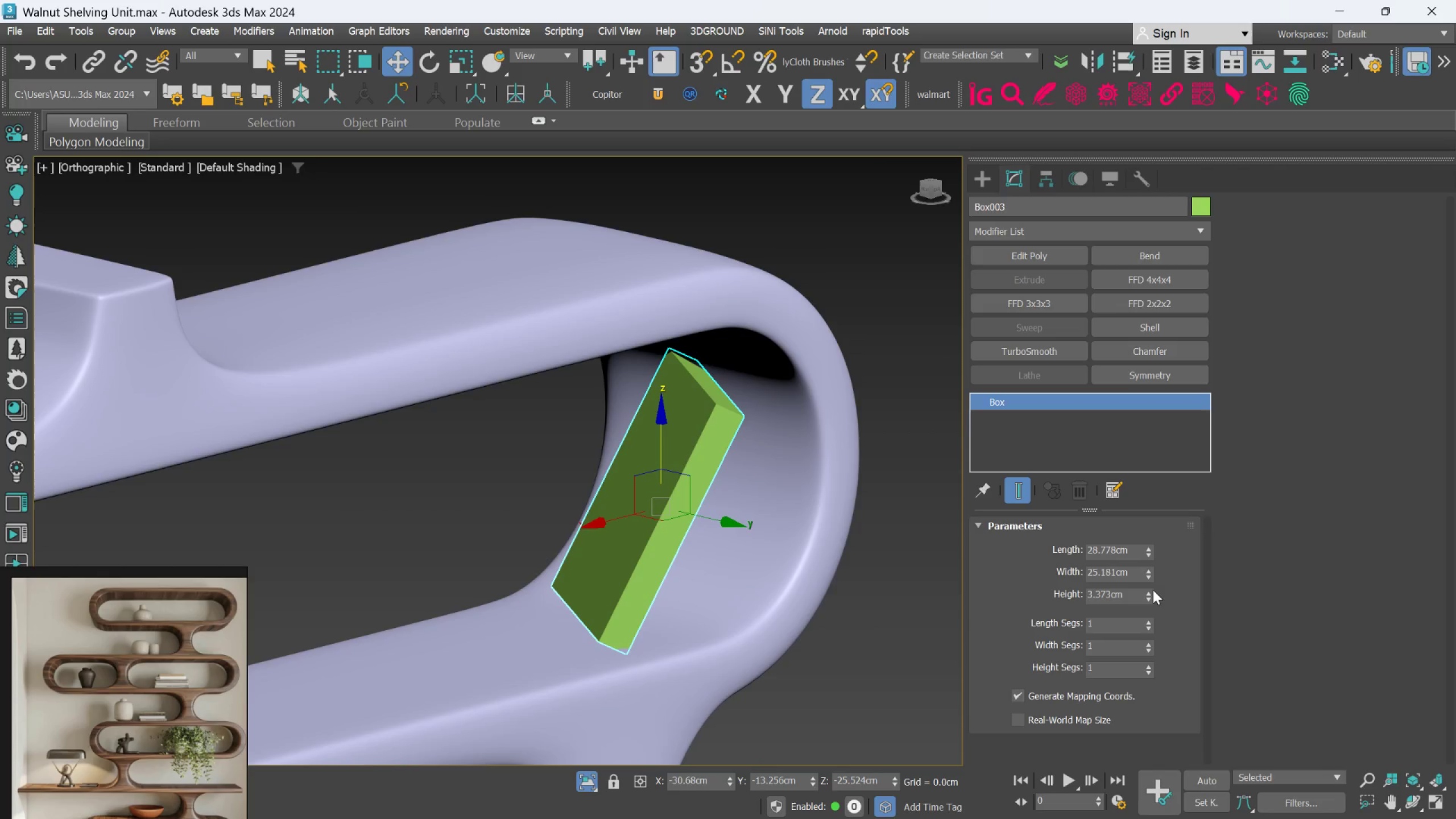 
left_click_drag(start_coordinate=[1151, 595], to_coordinate=[1156, 628])
 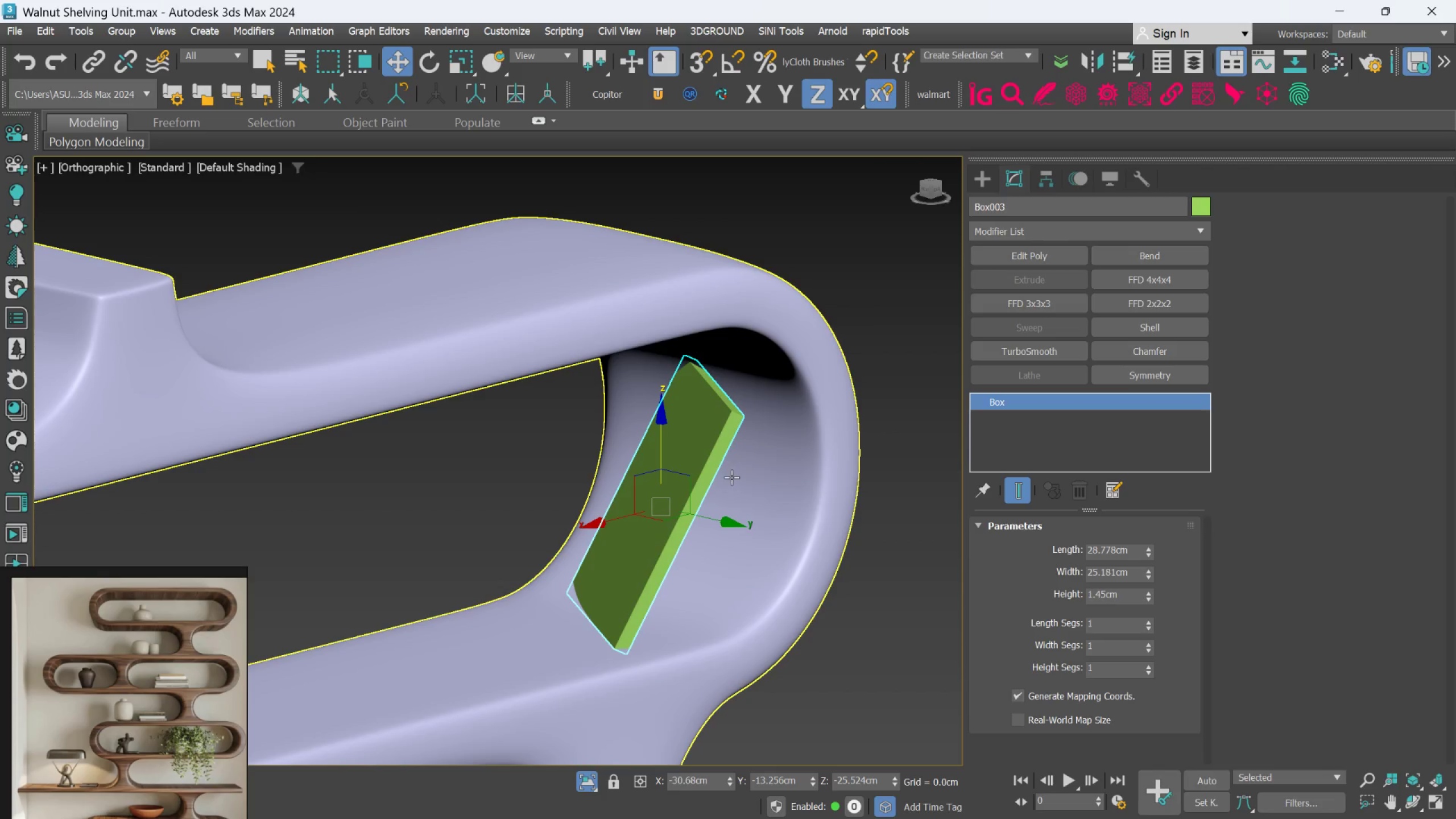 
scroll: coordinate [729, 477], scroll_direction: up, amount: 2.0
 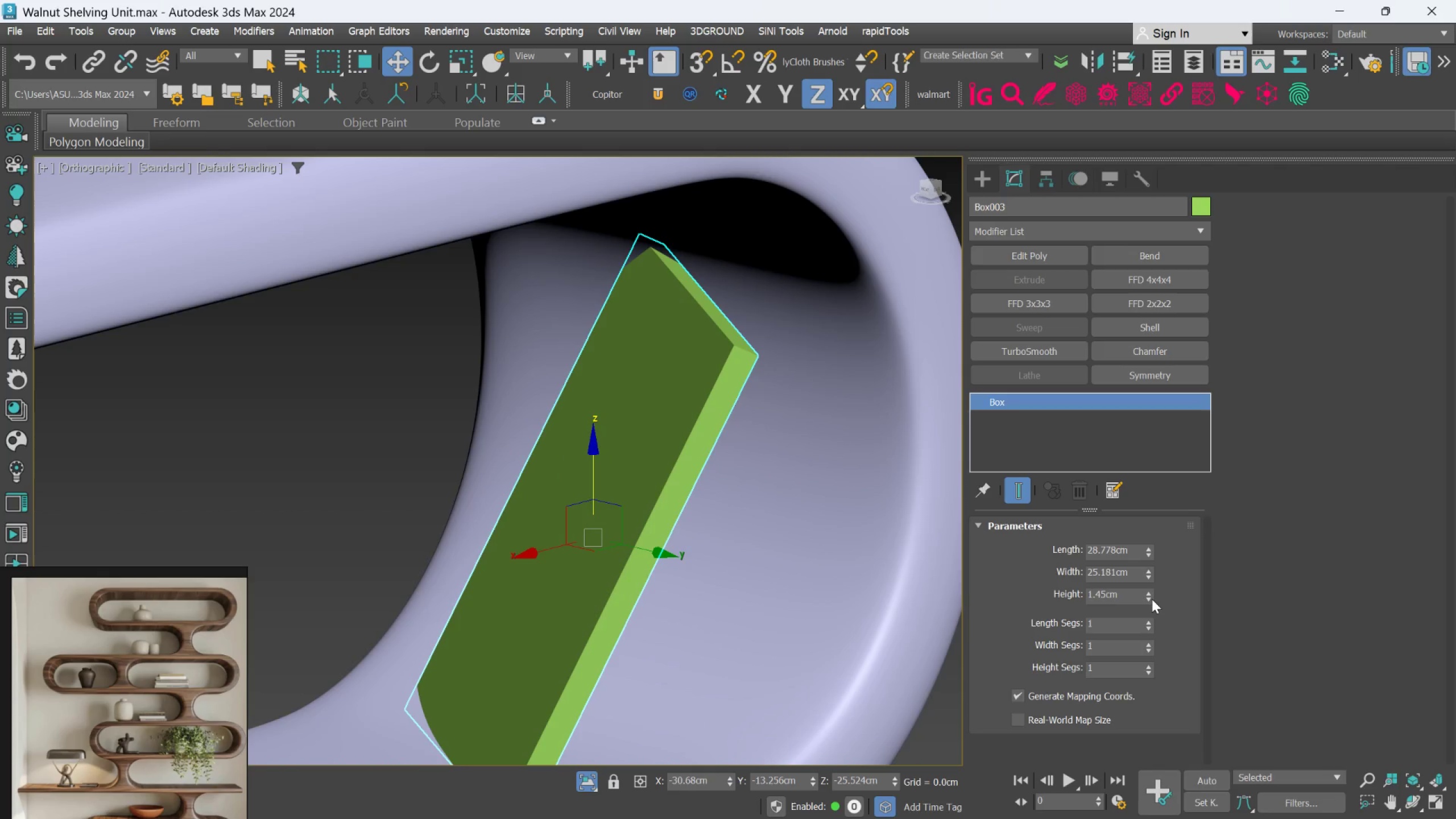 
left_click_drag(start_coordinate=[1152, 599], to_coordinate=[1152, 610])
 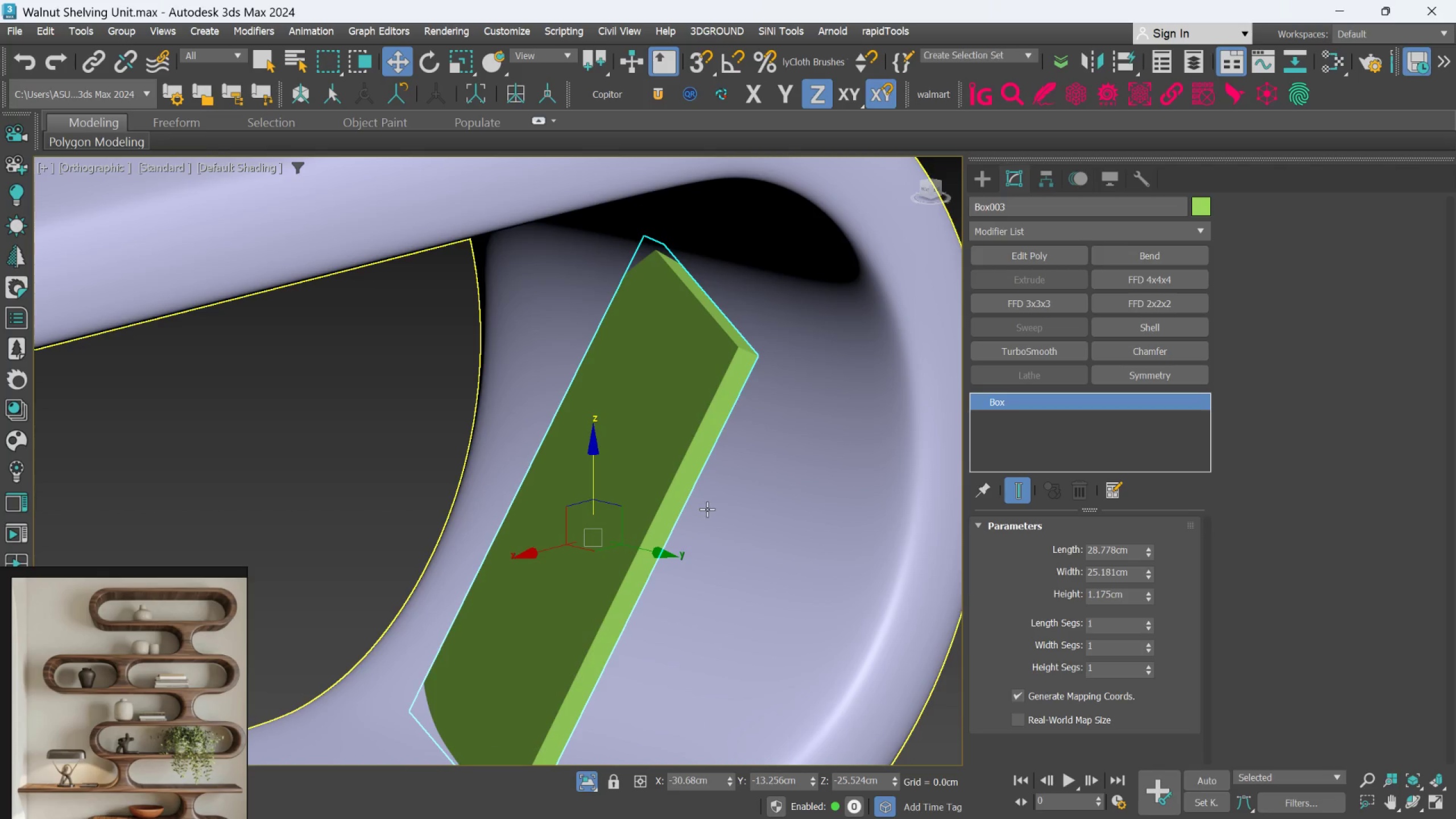 
scroll: coordinate [703, 509], scroll_direction: down, amount: 3.0
 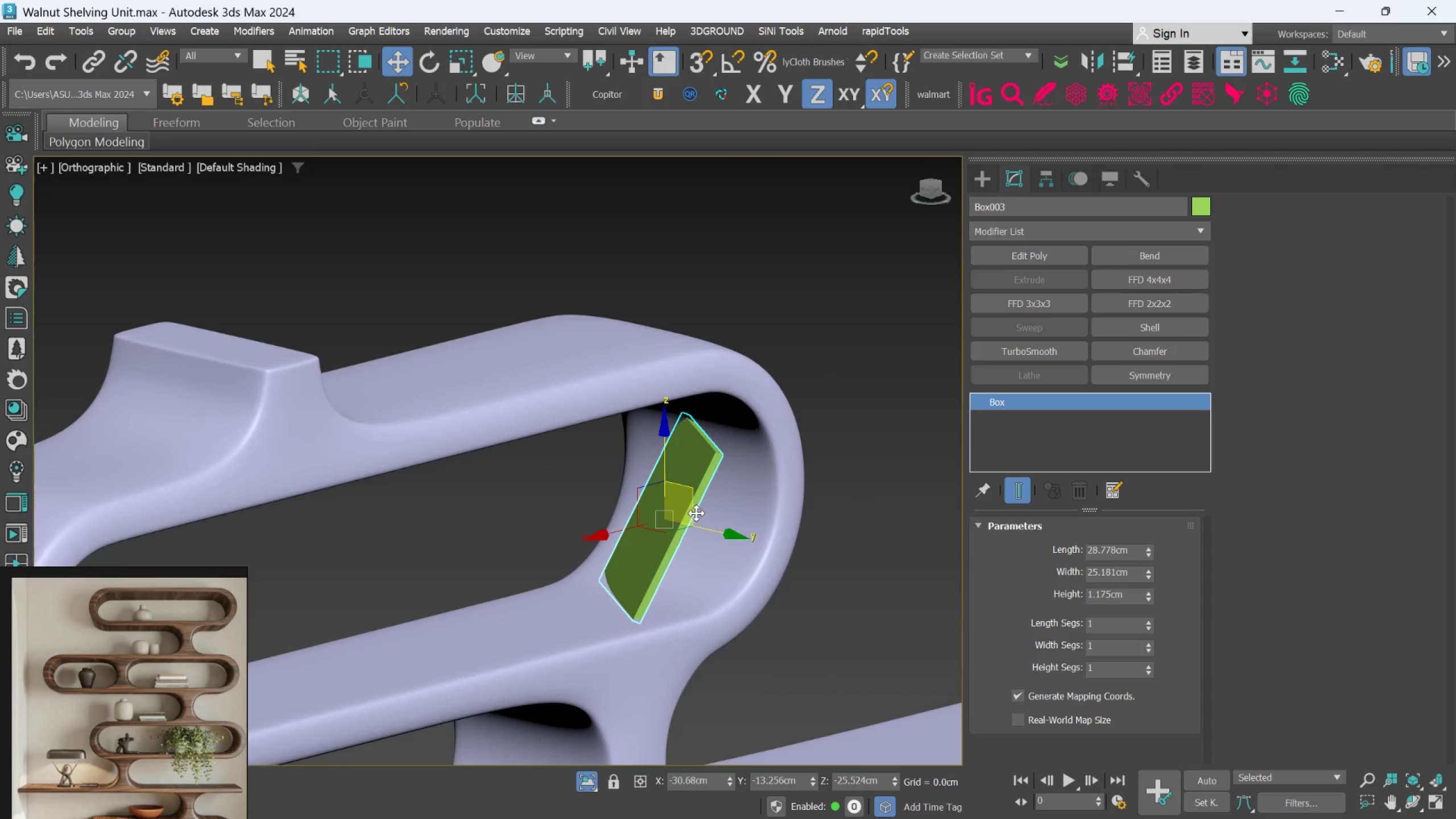 
hold_key(key=AltLeft, duration=0.81)
 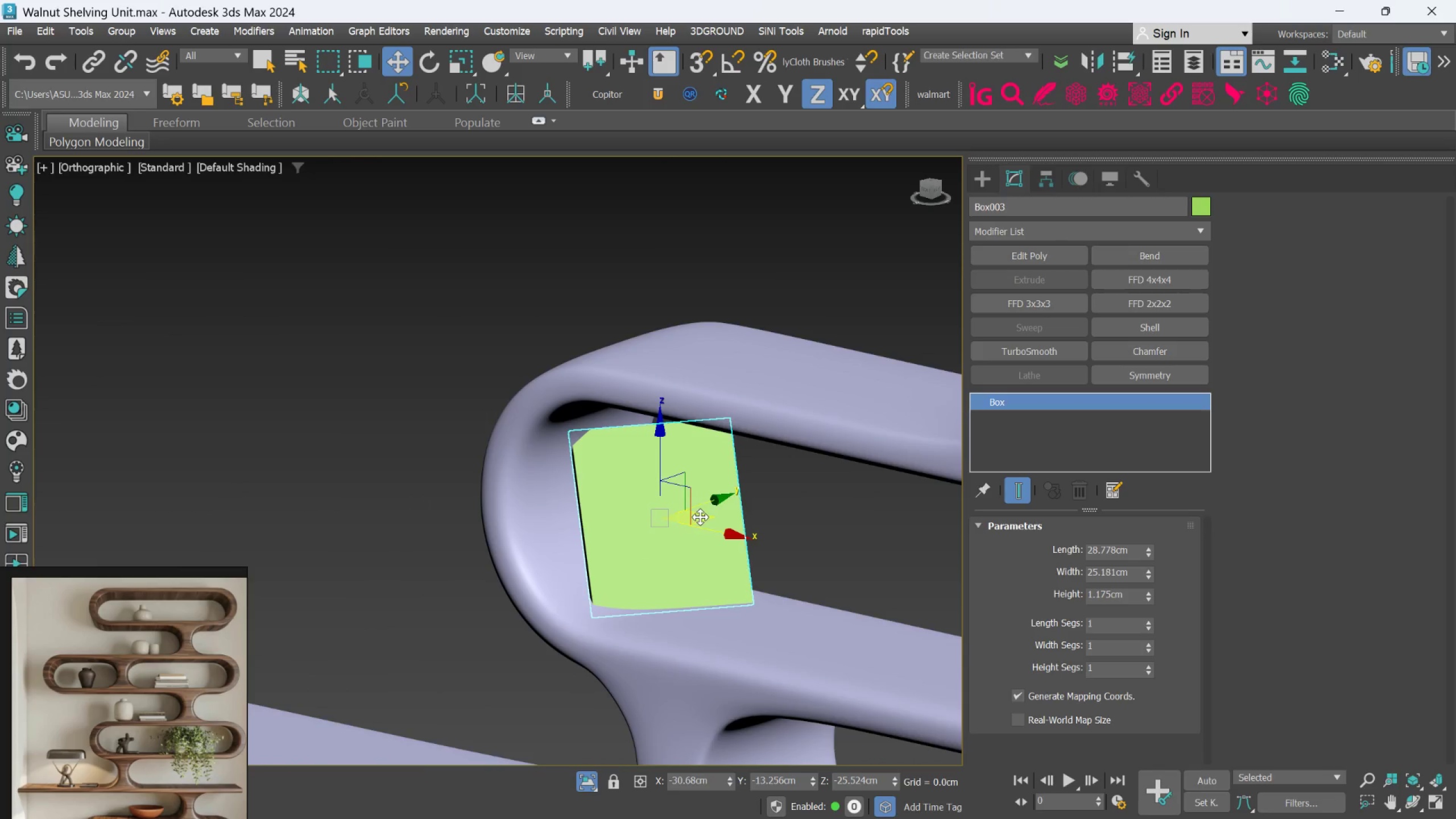 
scroll: coordinate [700, 516], scroll_direction: up, amount: 1.0
 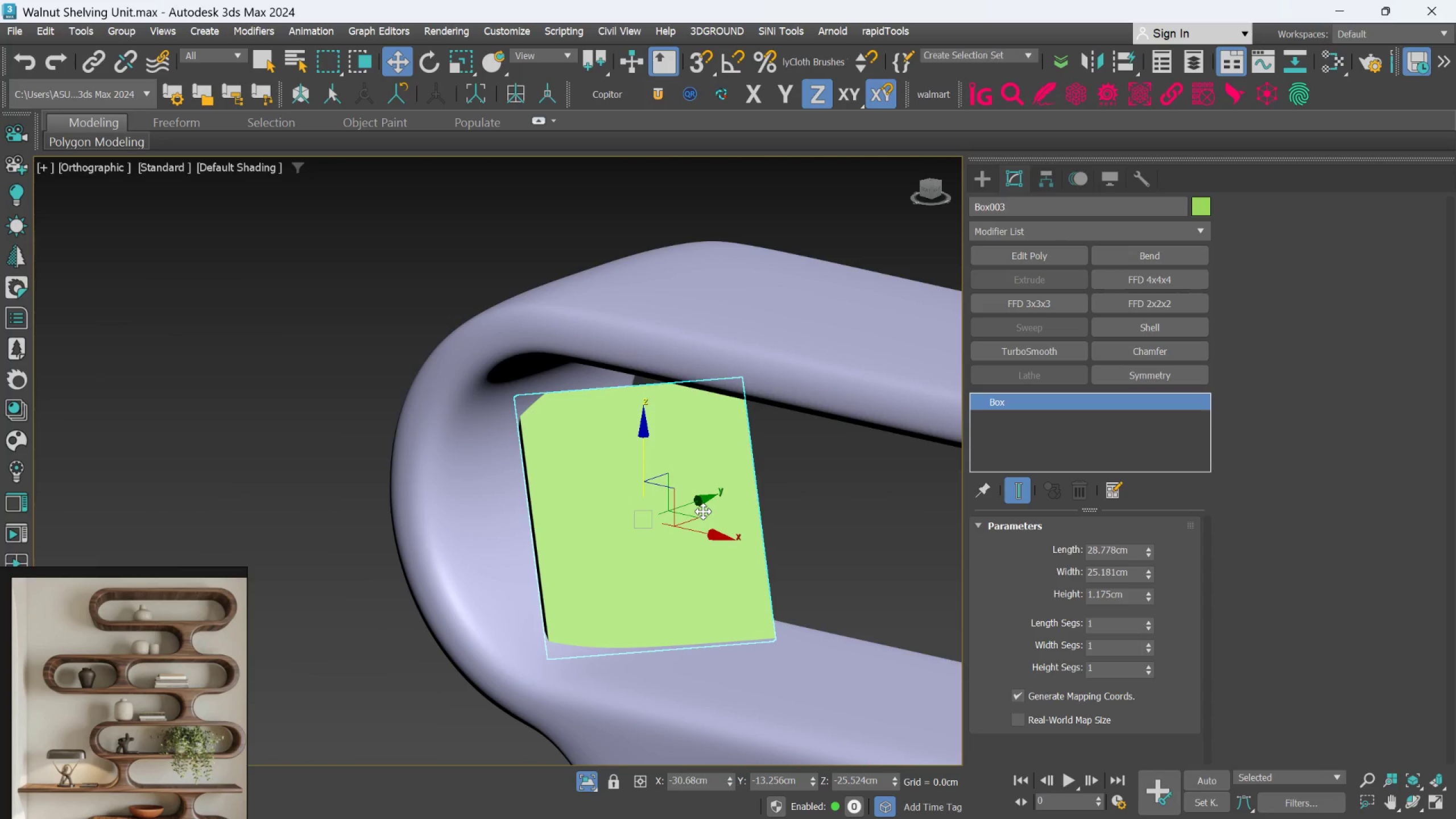 
hold_key(key=AltLeft, duration=1.36)
 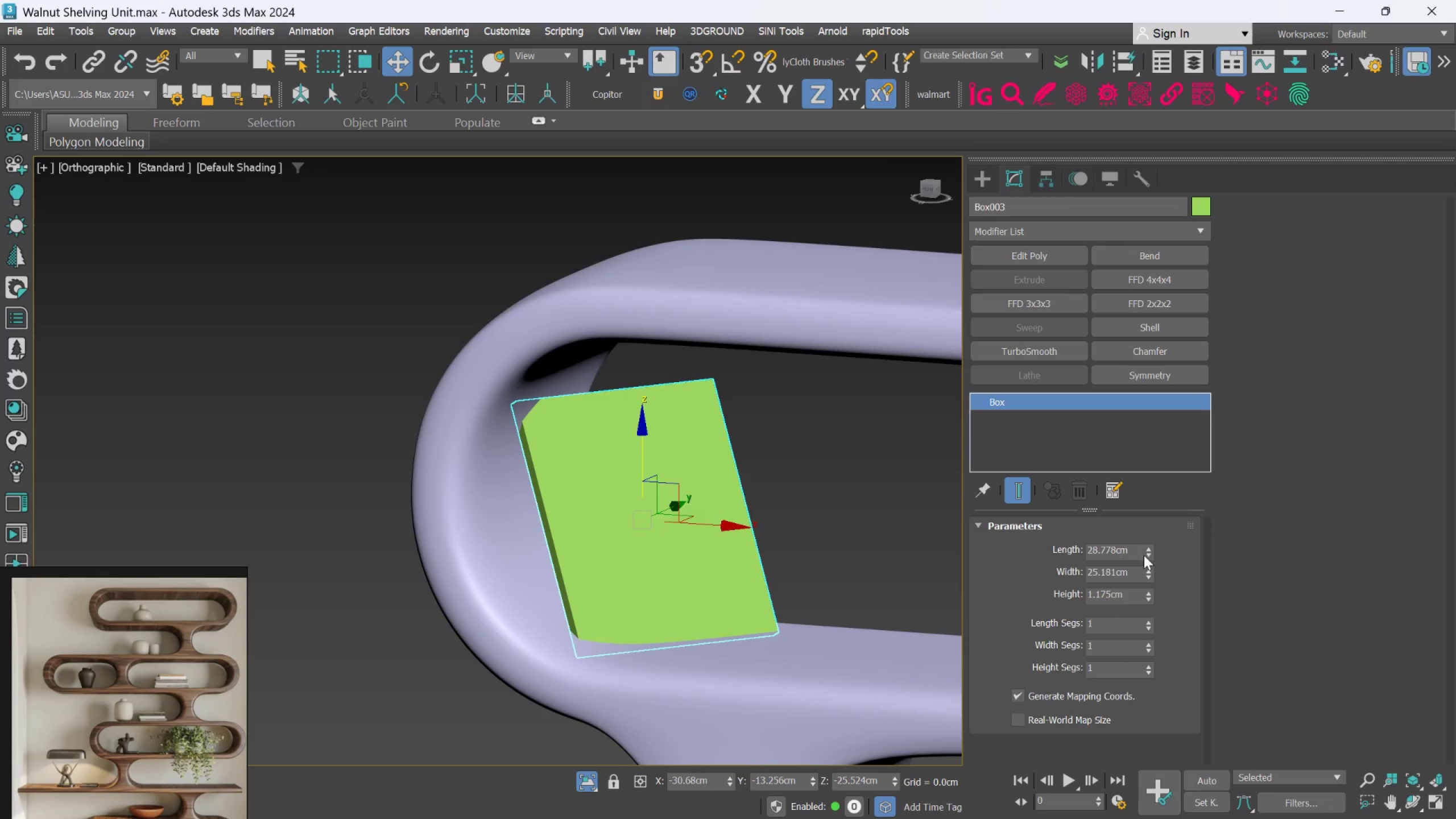 
left_click_drag(start_coordinate=[1151, 555], to_coordinate=[1168, 553])
 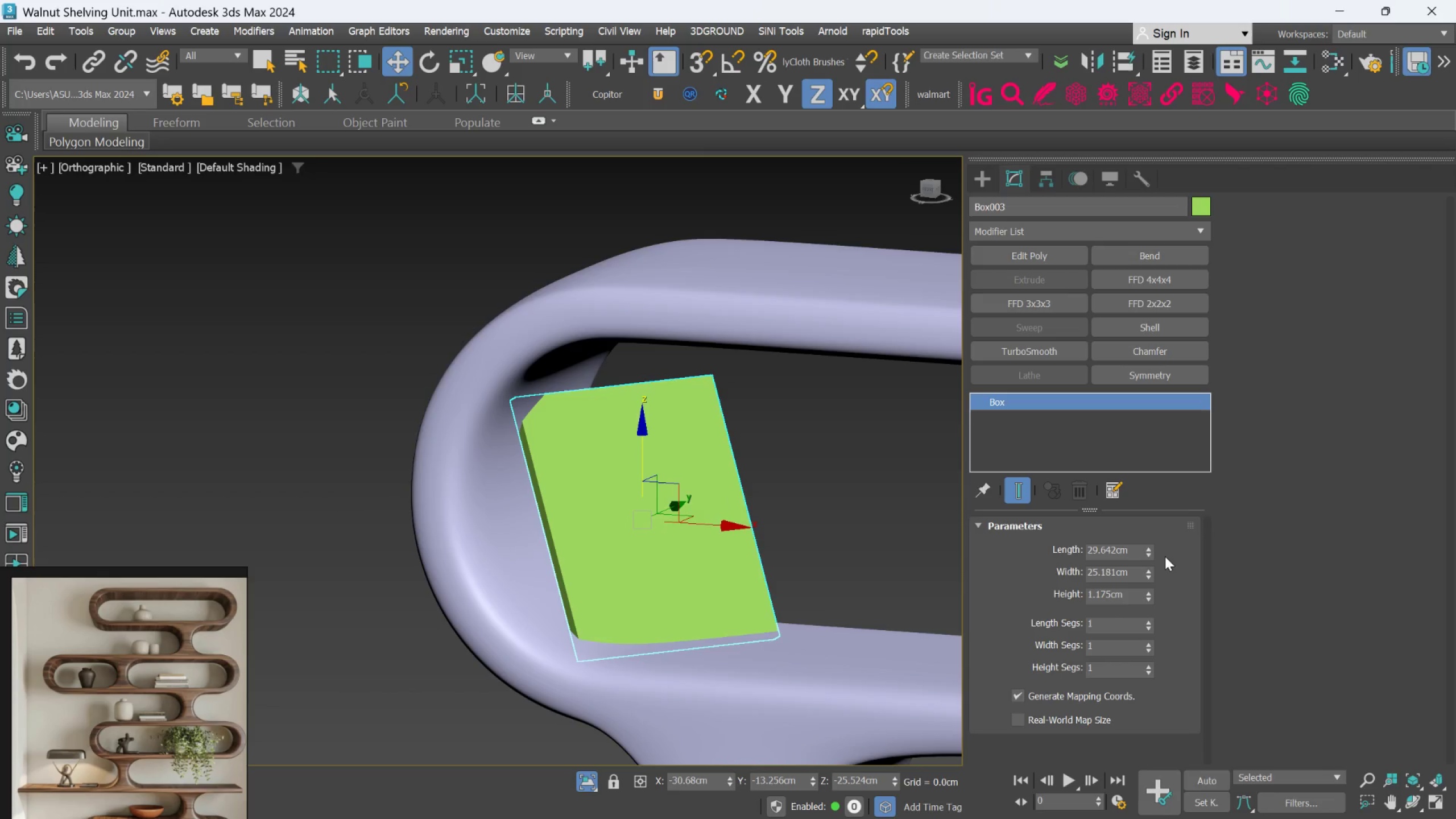 
key(Control+Z)
 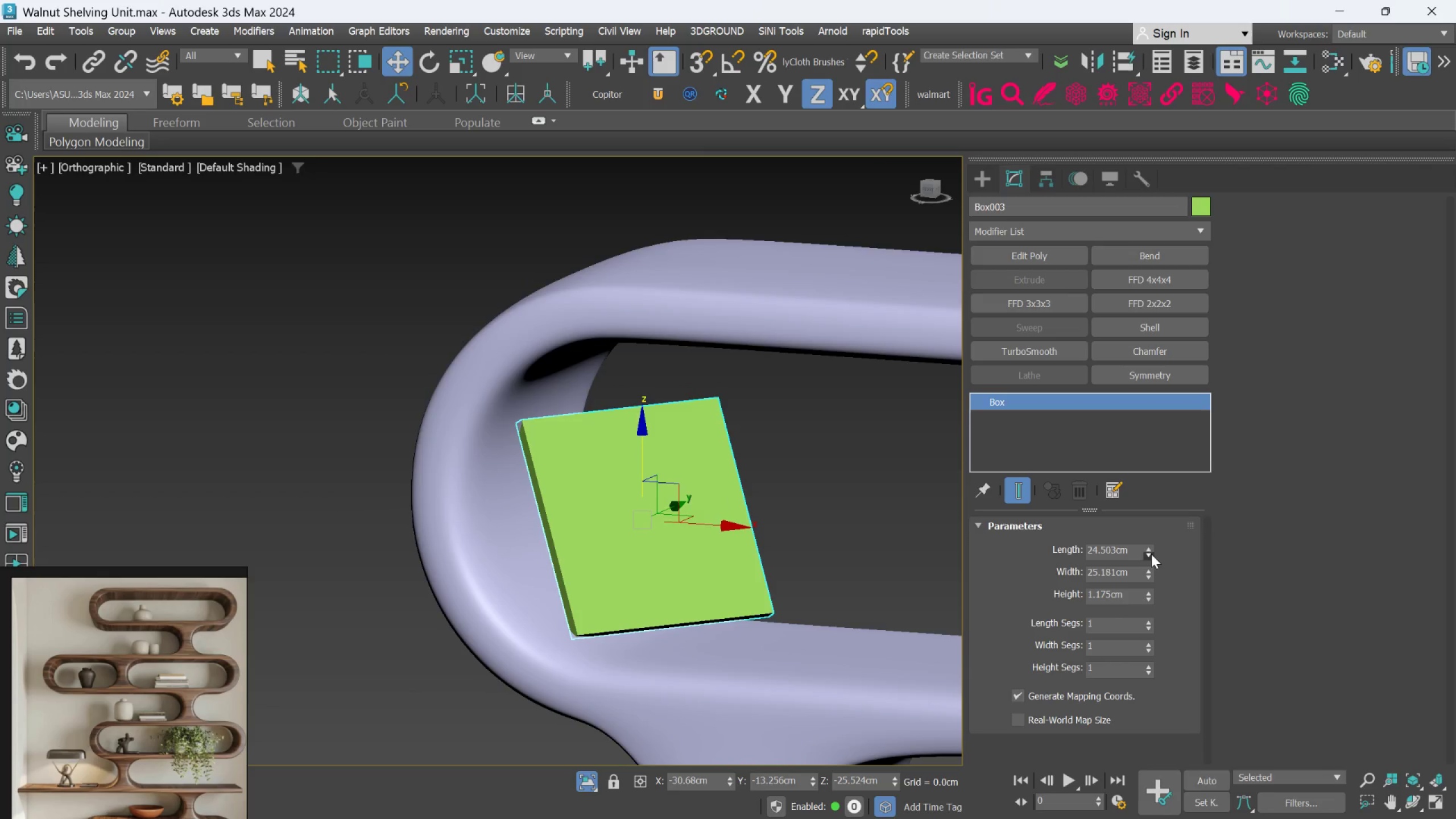 
scroll: coordinate [751, 515], scroll_direction: up, amount: 1.0
 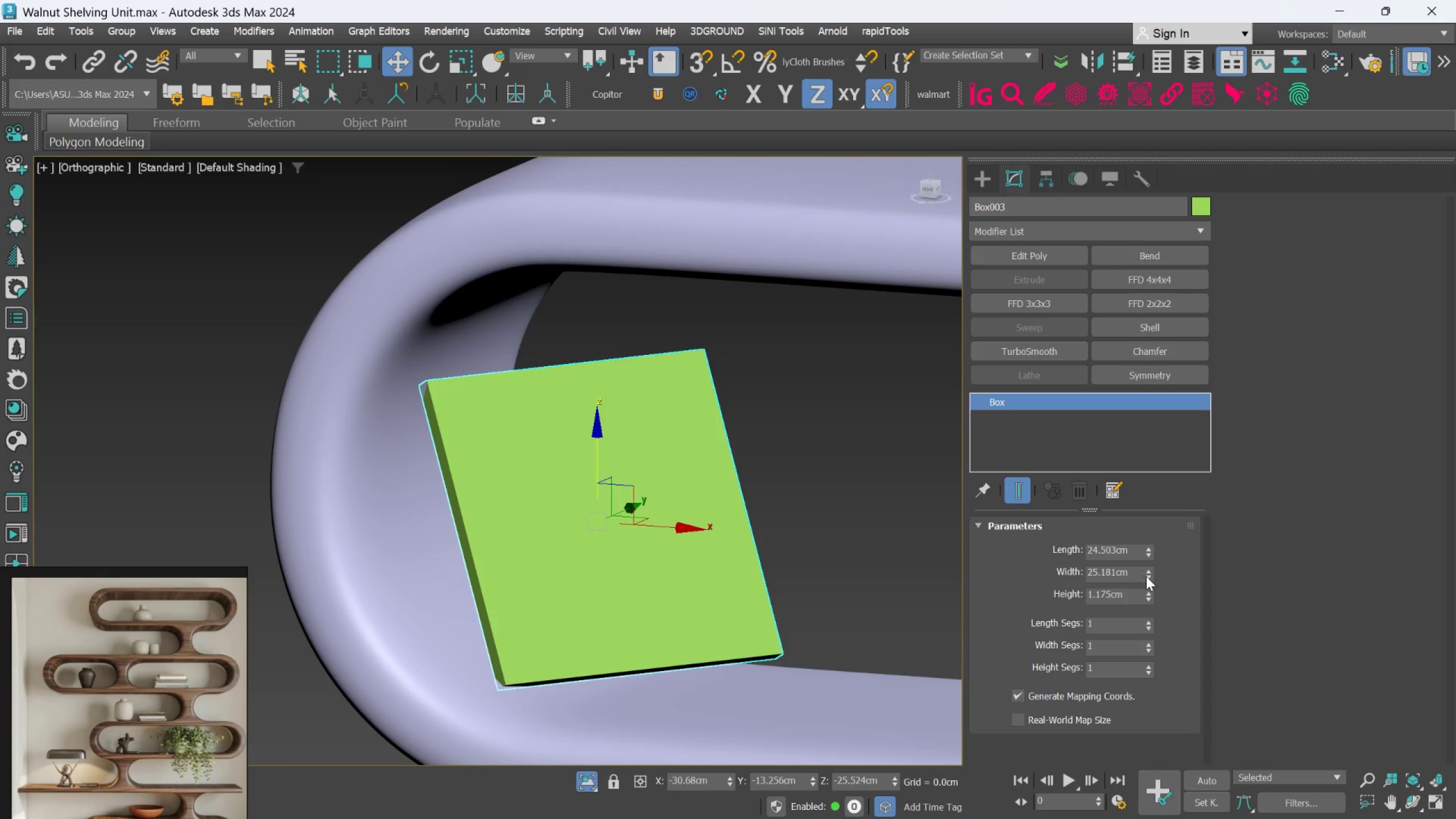 
left_click_drag(start_coordinate=[1148, 569], to_coordinate=[1148, 577])
 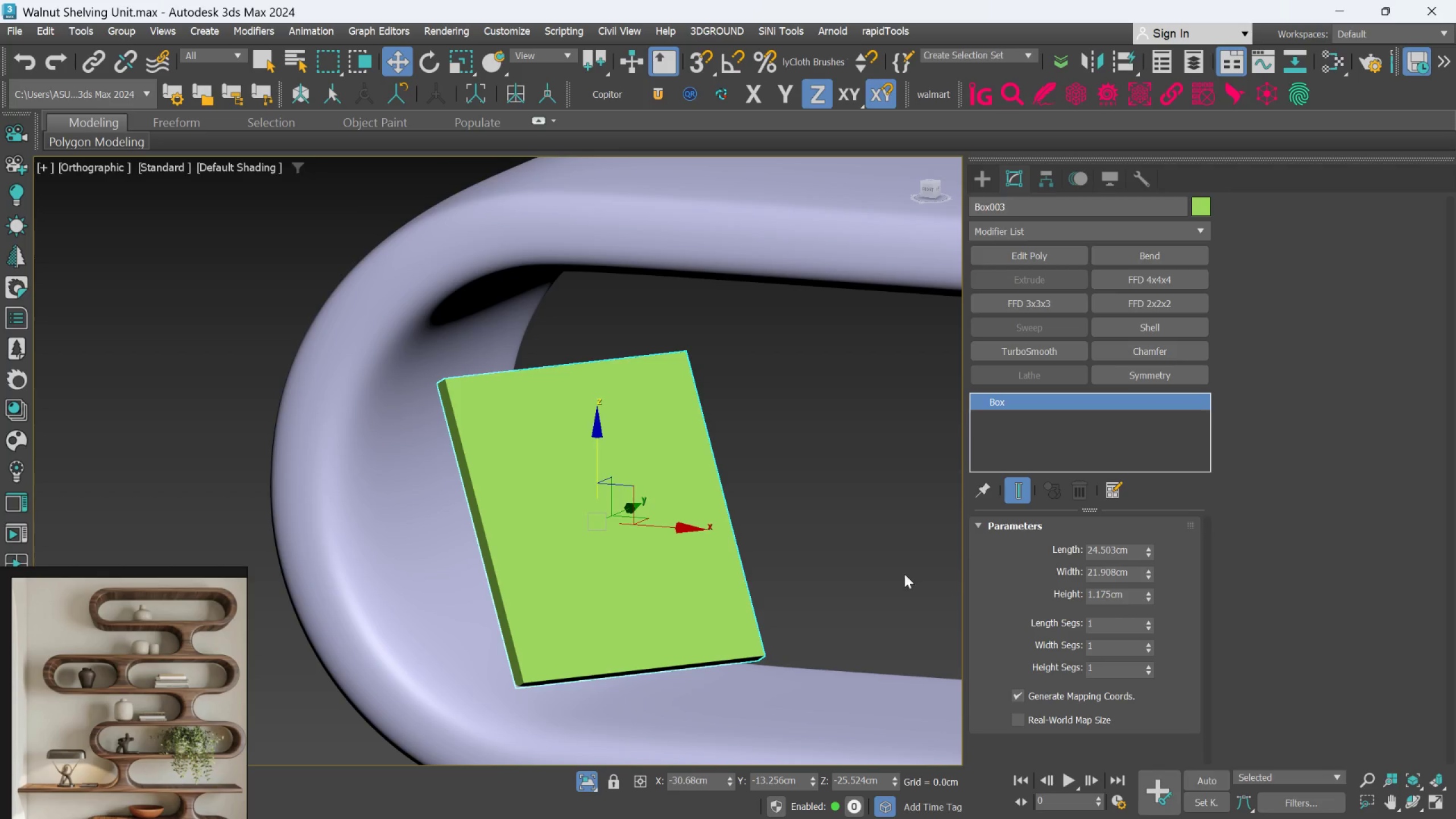 
hold_key(key=AltLeft, duration=1.22)
 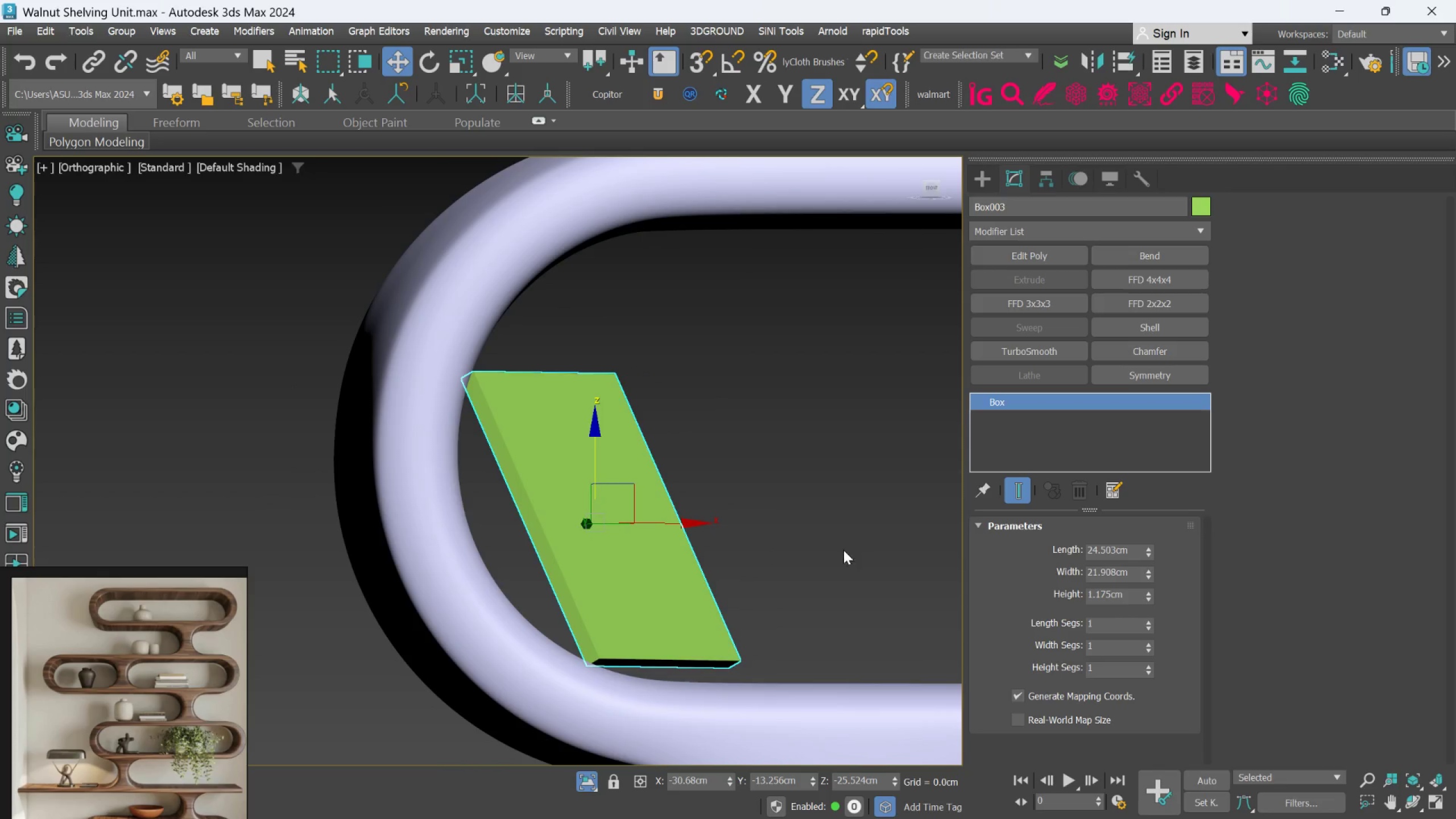 
hold_key(key=AltLeft, duration=0.52)
 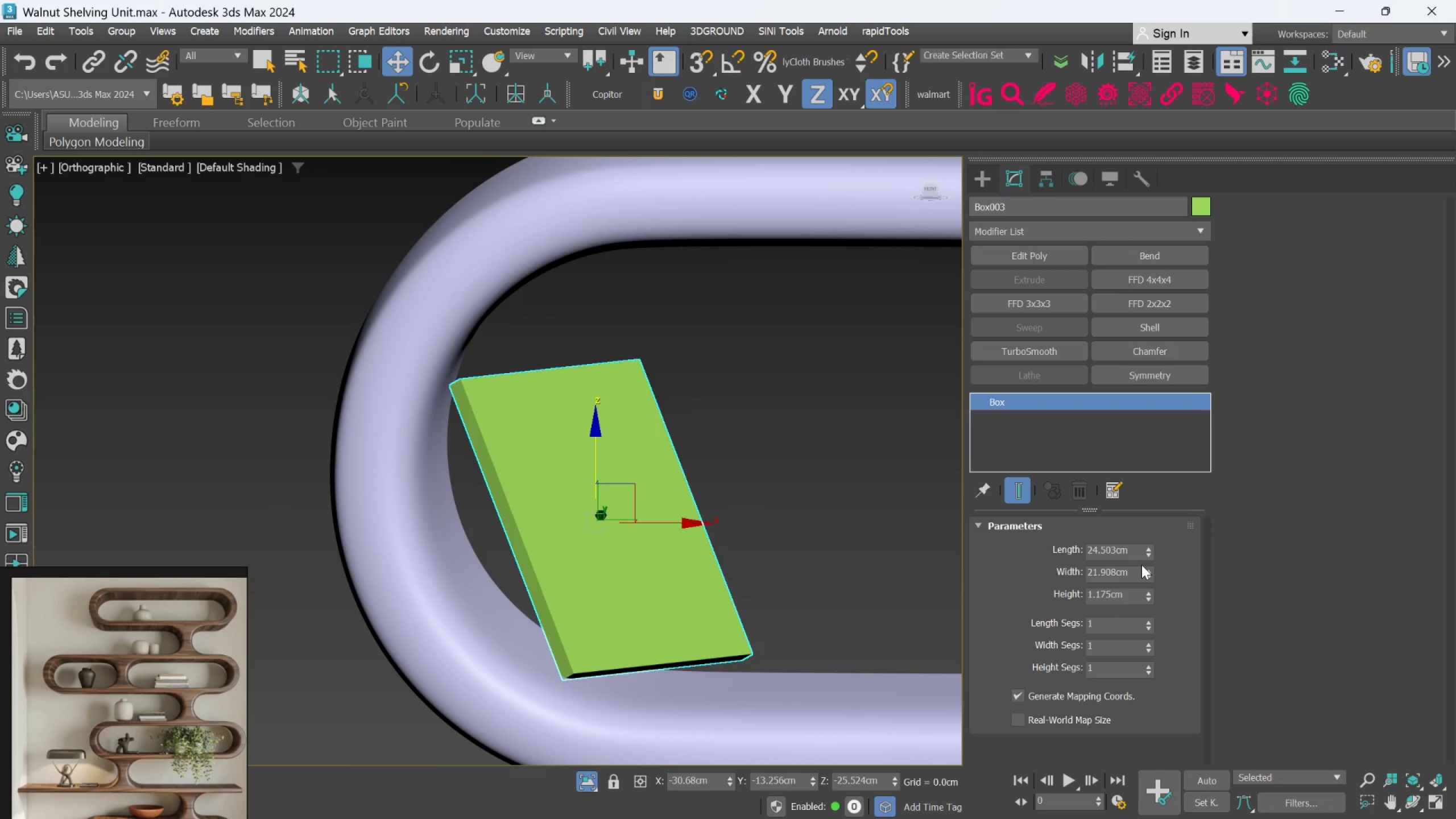 
left_click_drag(start_coordinate=[1148, 565], to_coordinate=[1151, 561])
 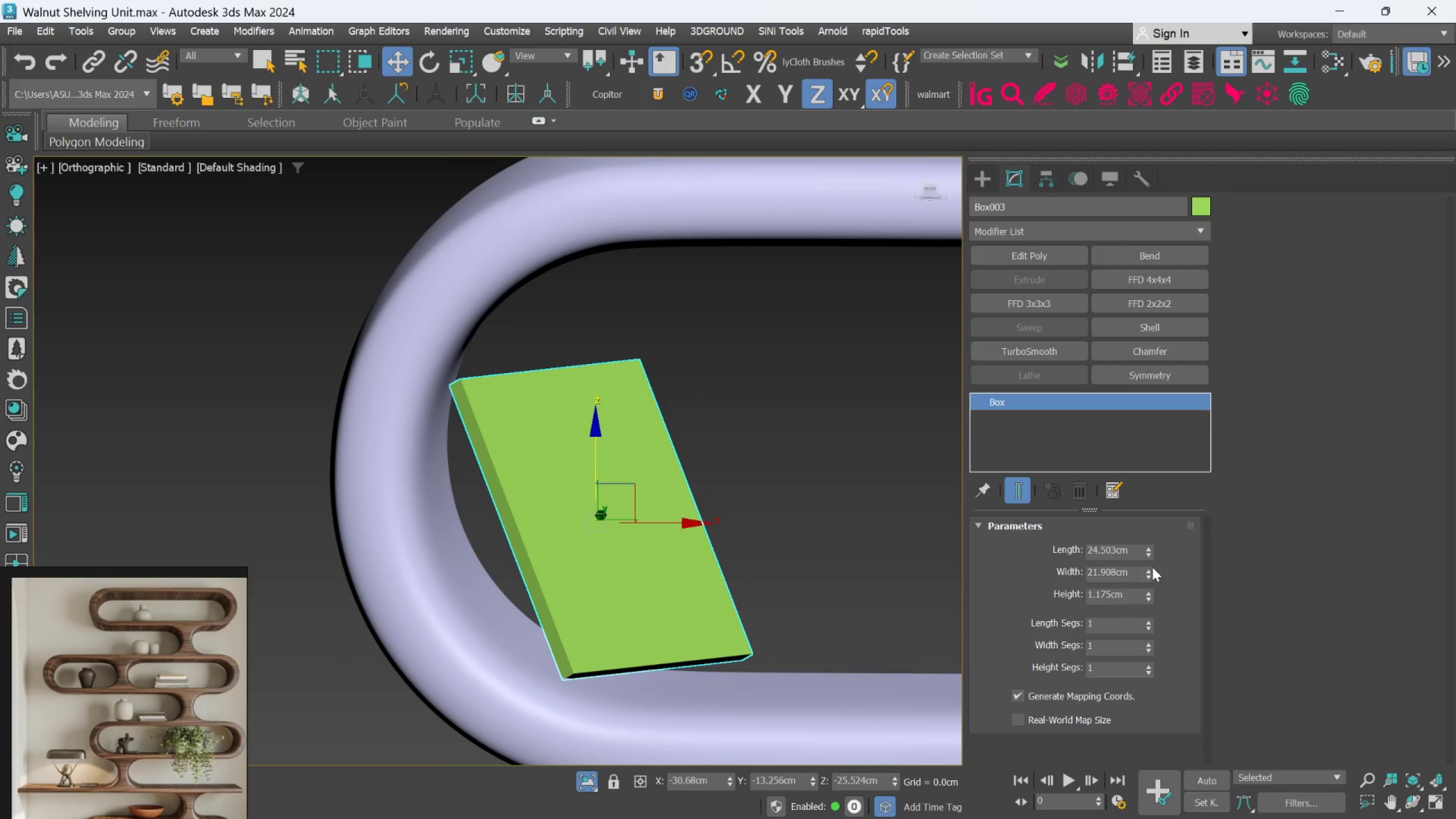 
left_click_drag(start_coordinate=[1152, 568], to_coordinate=[1140, 581])
 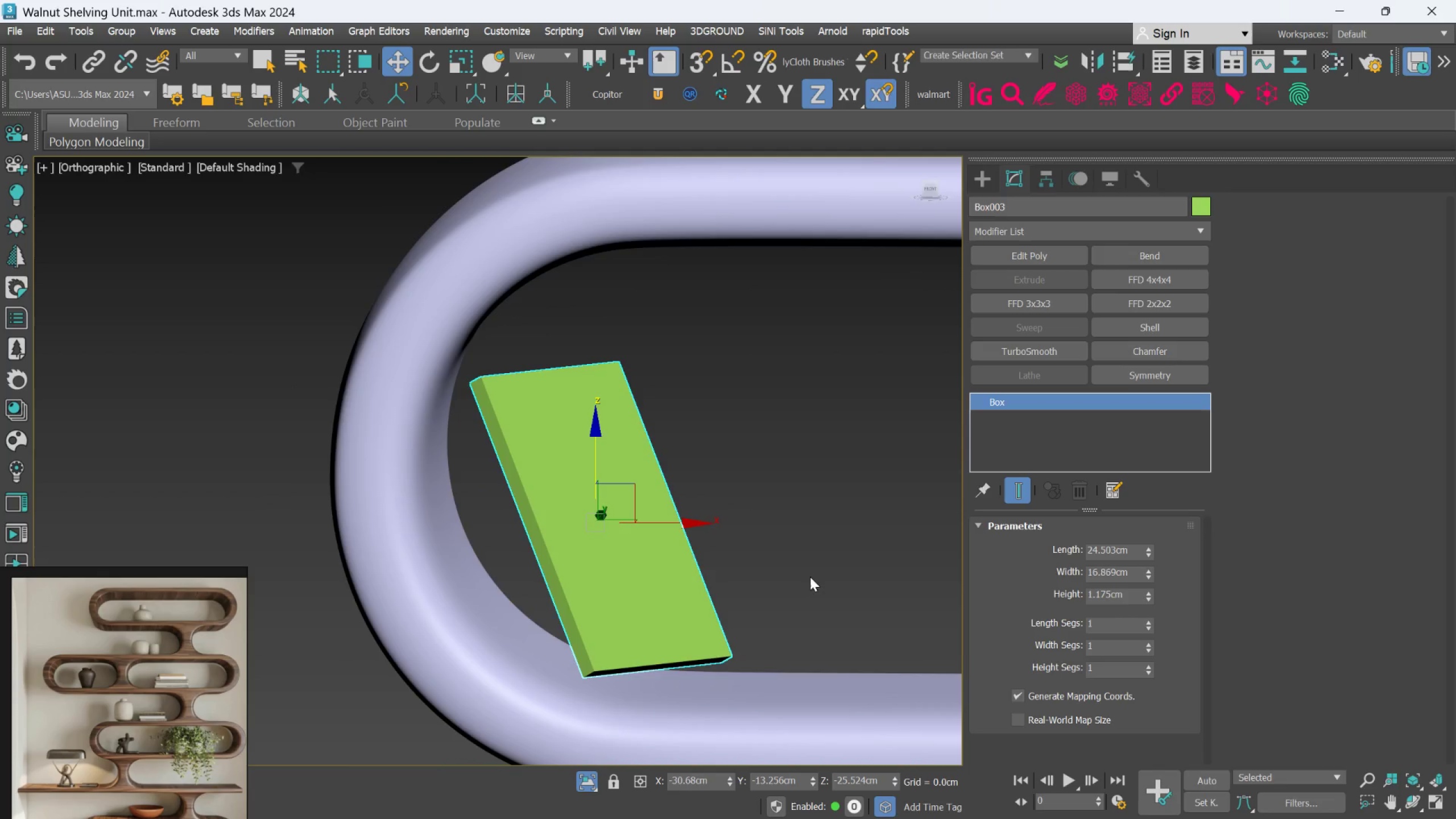 
hold_key(key=AltLeft, duration=0.95)
 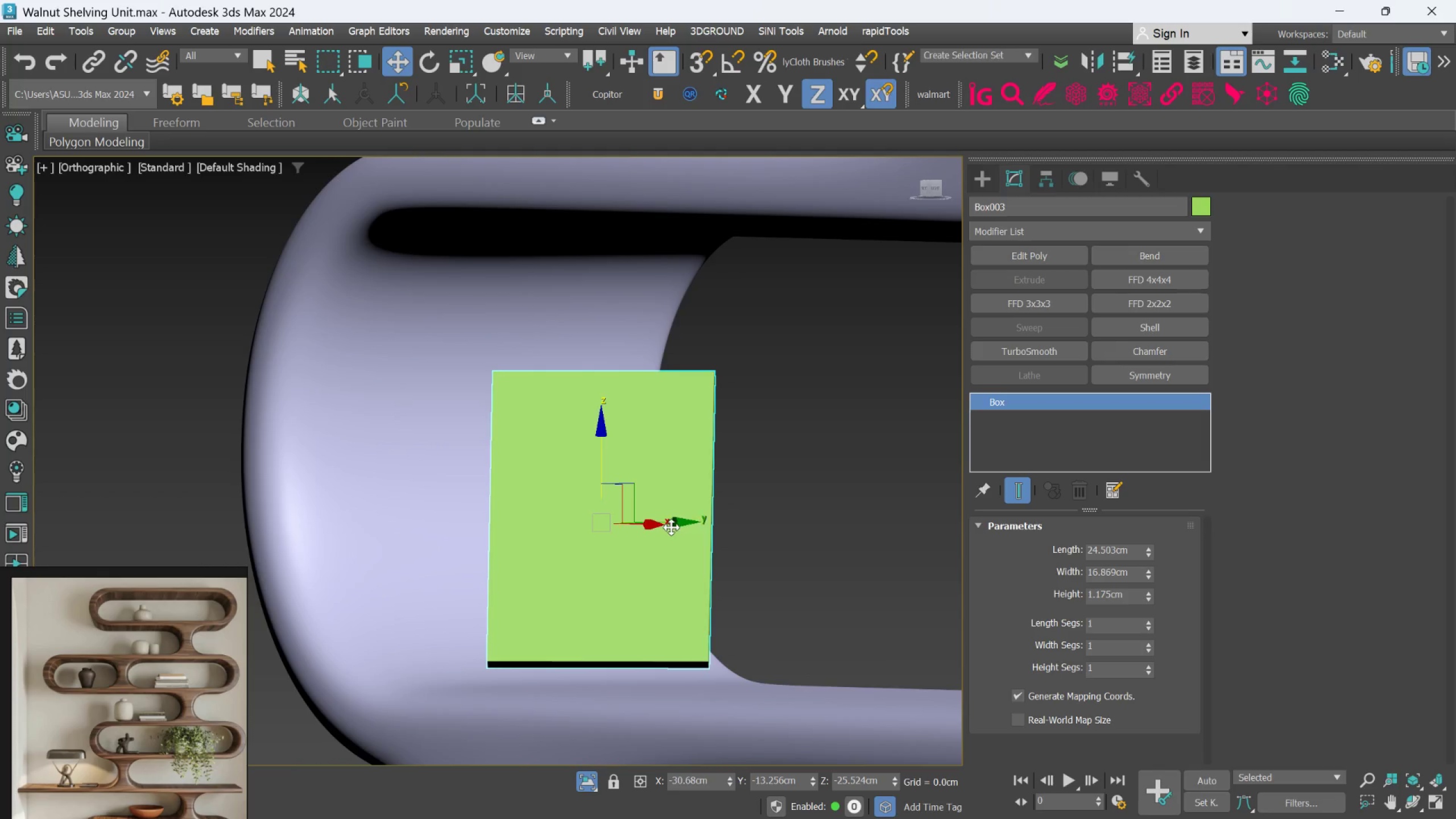 
hold_key(key=AltLeft, duration=0.5)
 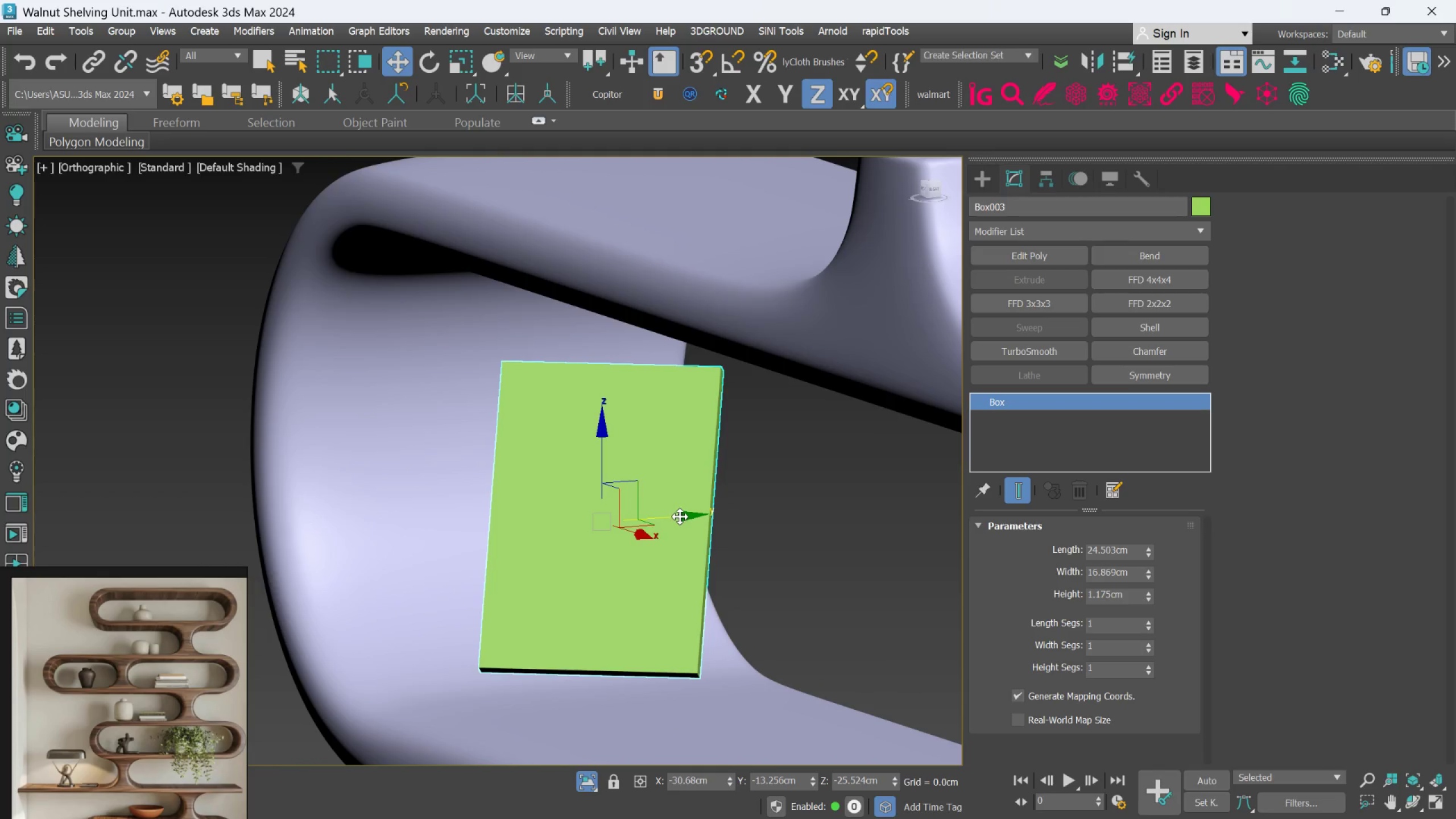 
left_click_drag(start_coordinate=[680, 516], to_coordinate=[631, 524])
 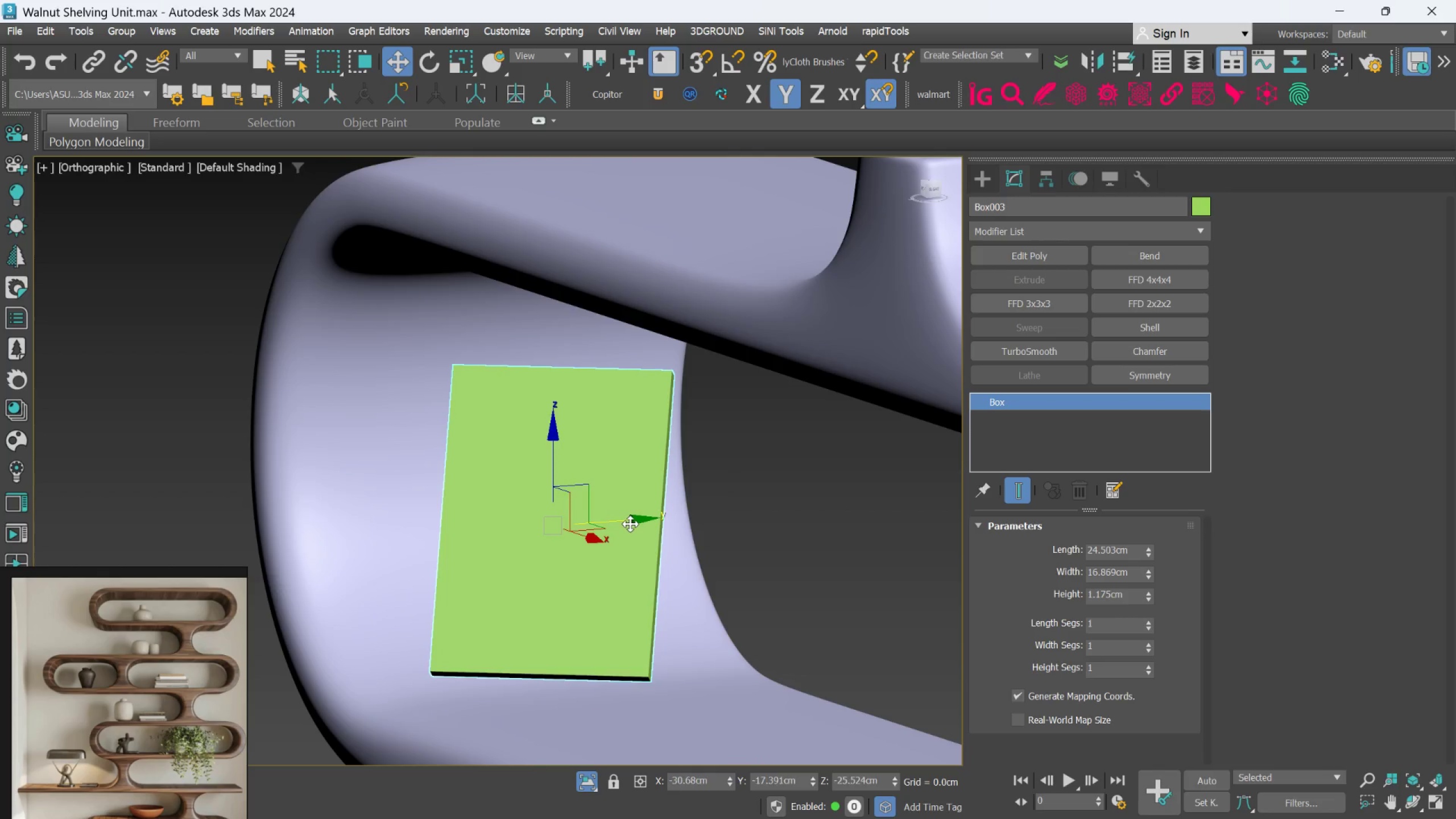 
hold_key(key=AltLeft, duration=1.66)
 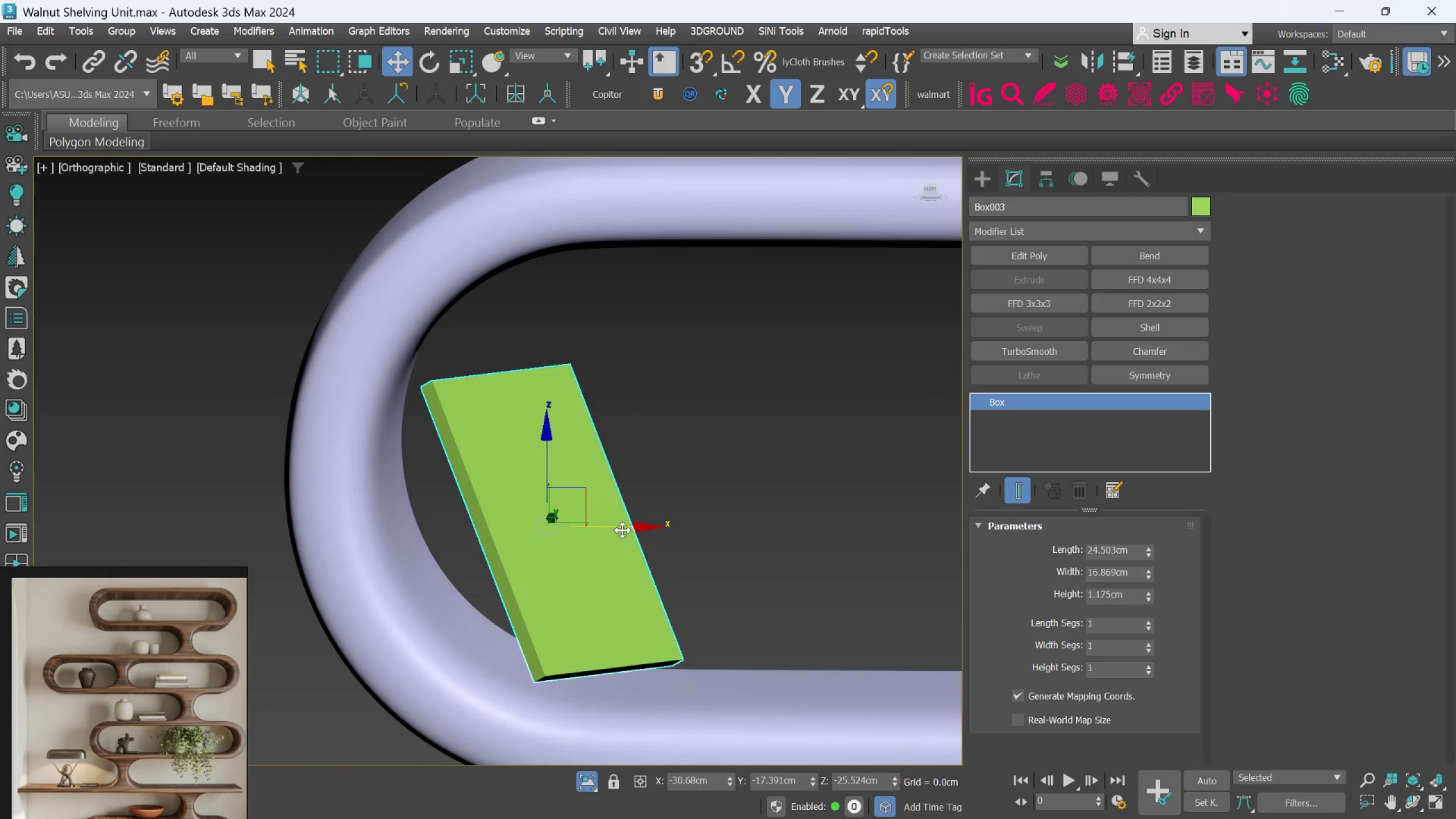 
hold_key(key=AltLeft, duration=0.89)
 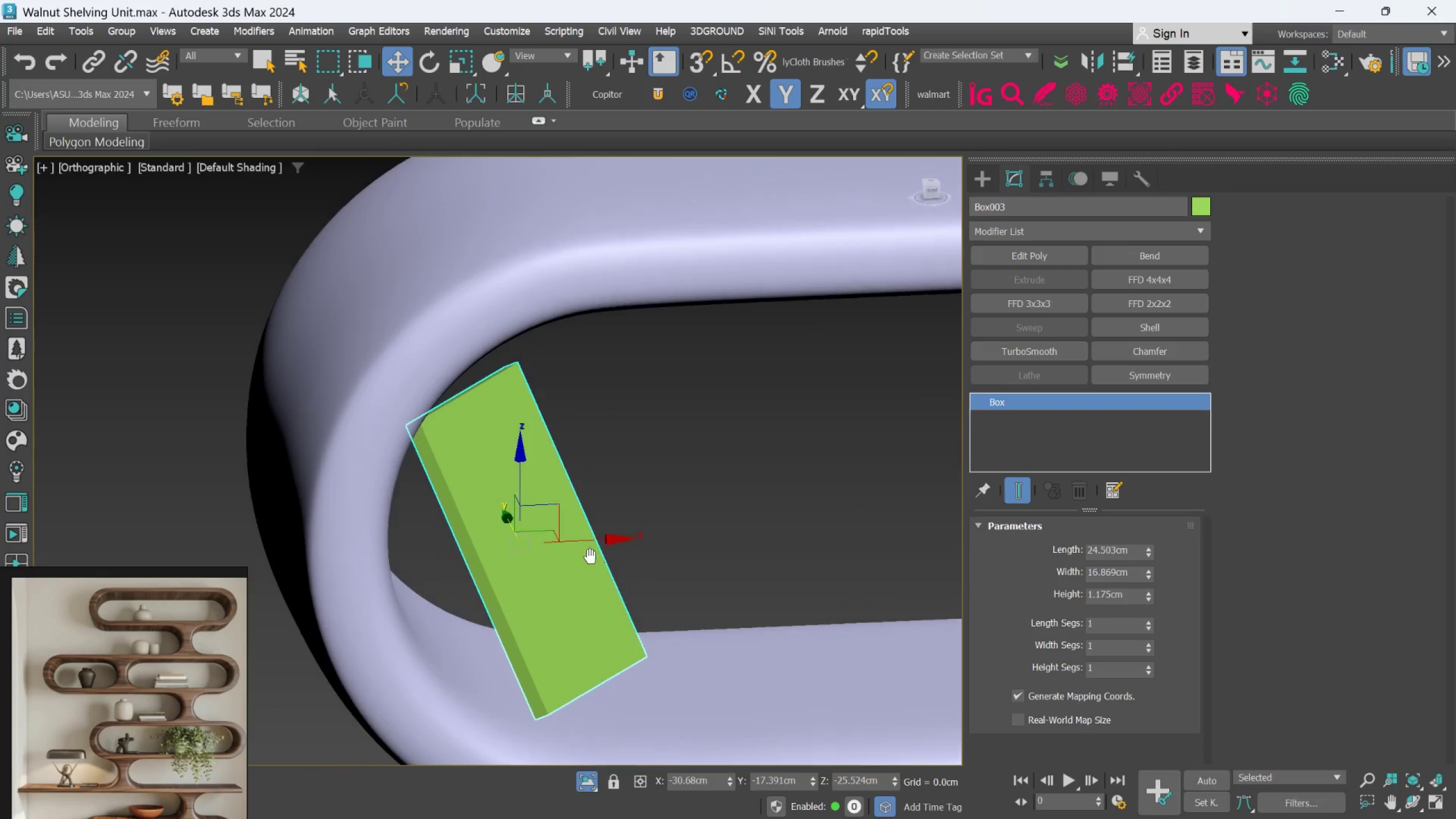 
key(Alt+AltLeft)
 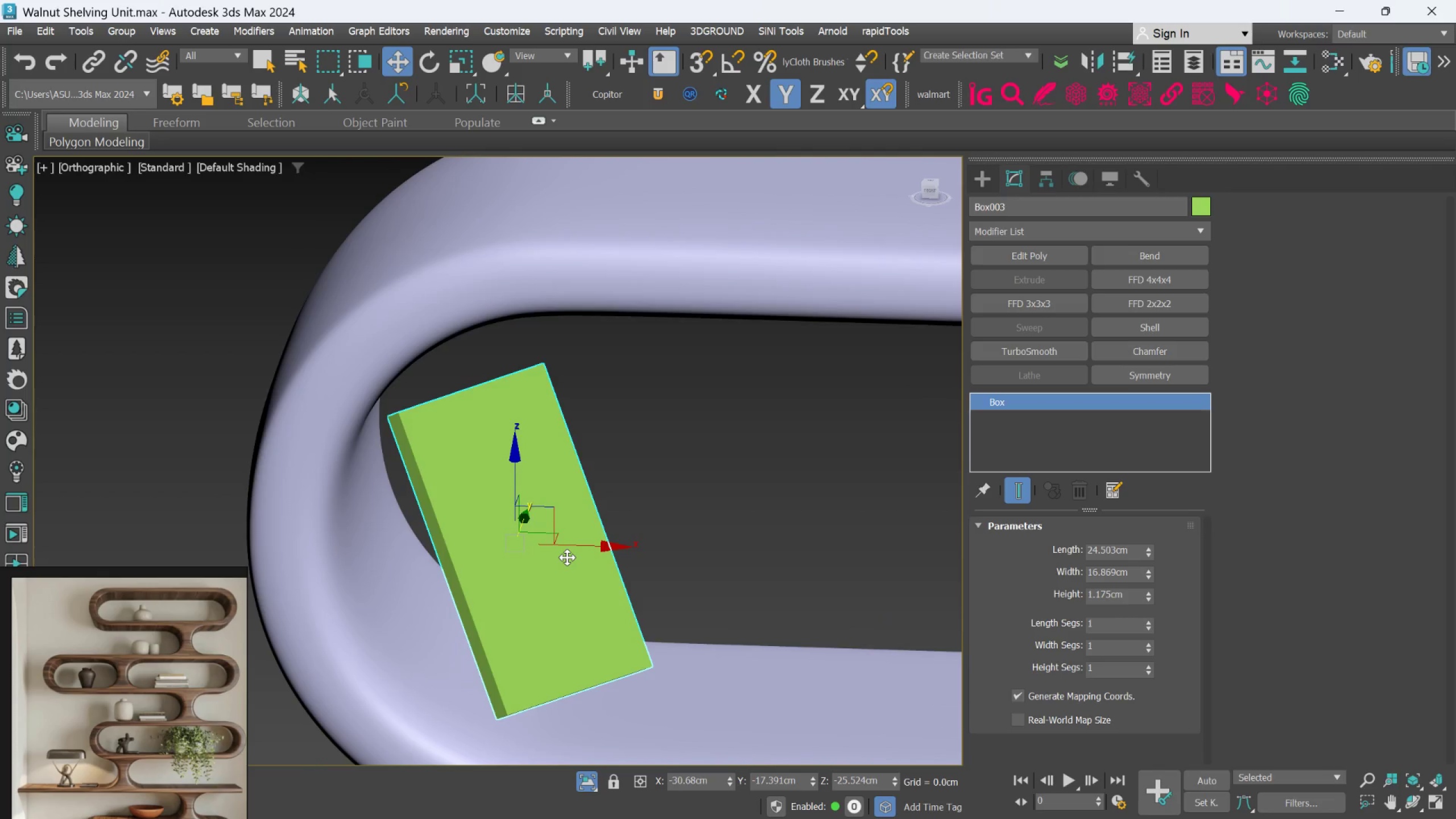 
key(E)
 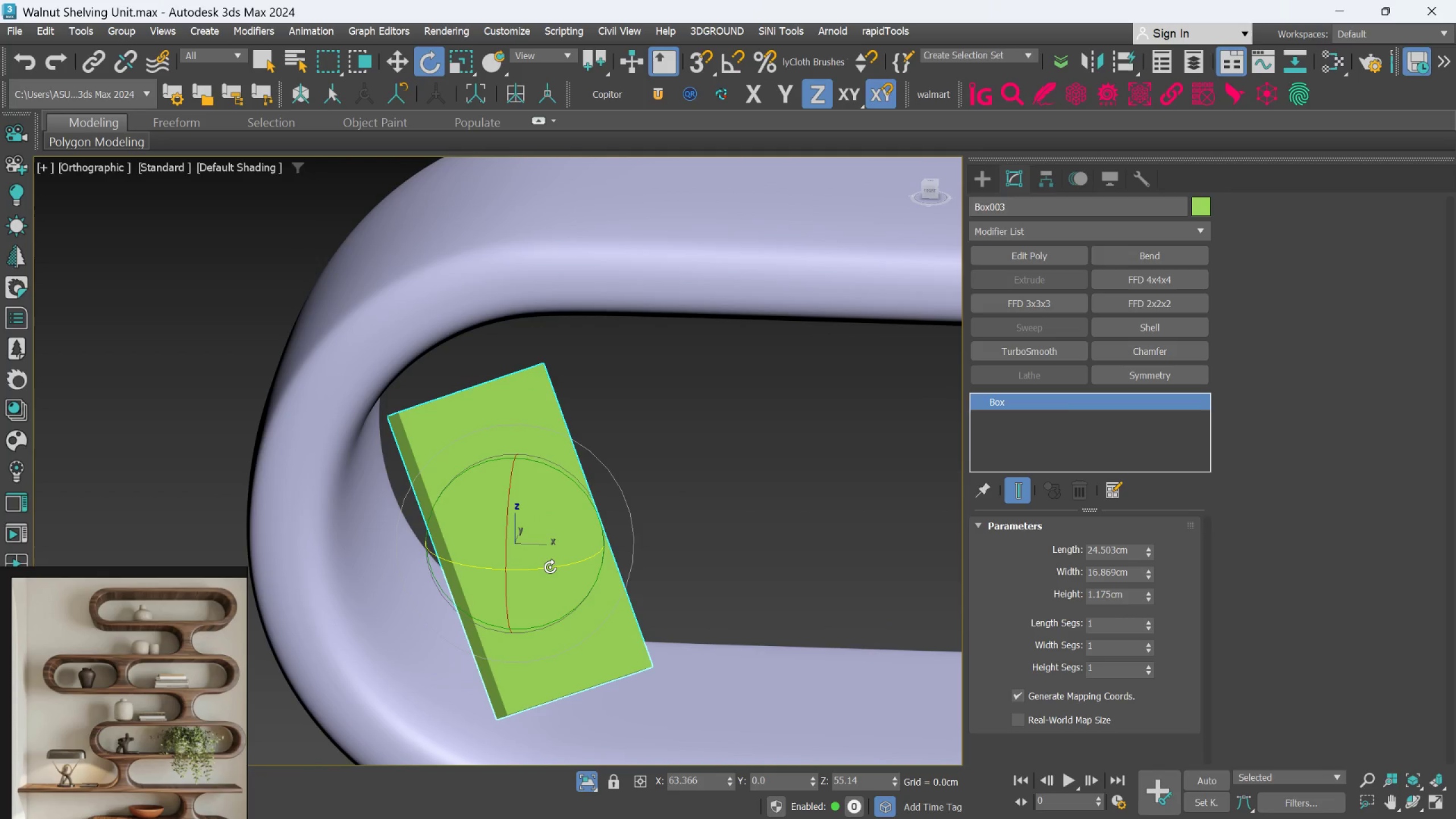 
left_click_drag(start_coordinate=[550, 567], to_coordinate=[578, 556])
 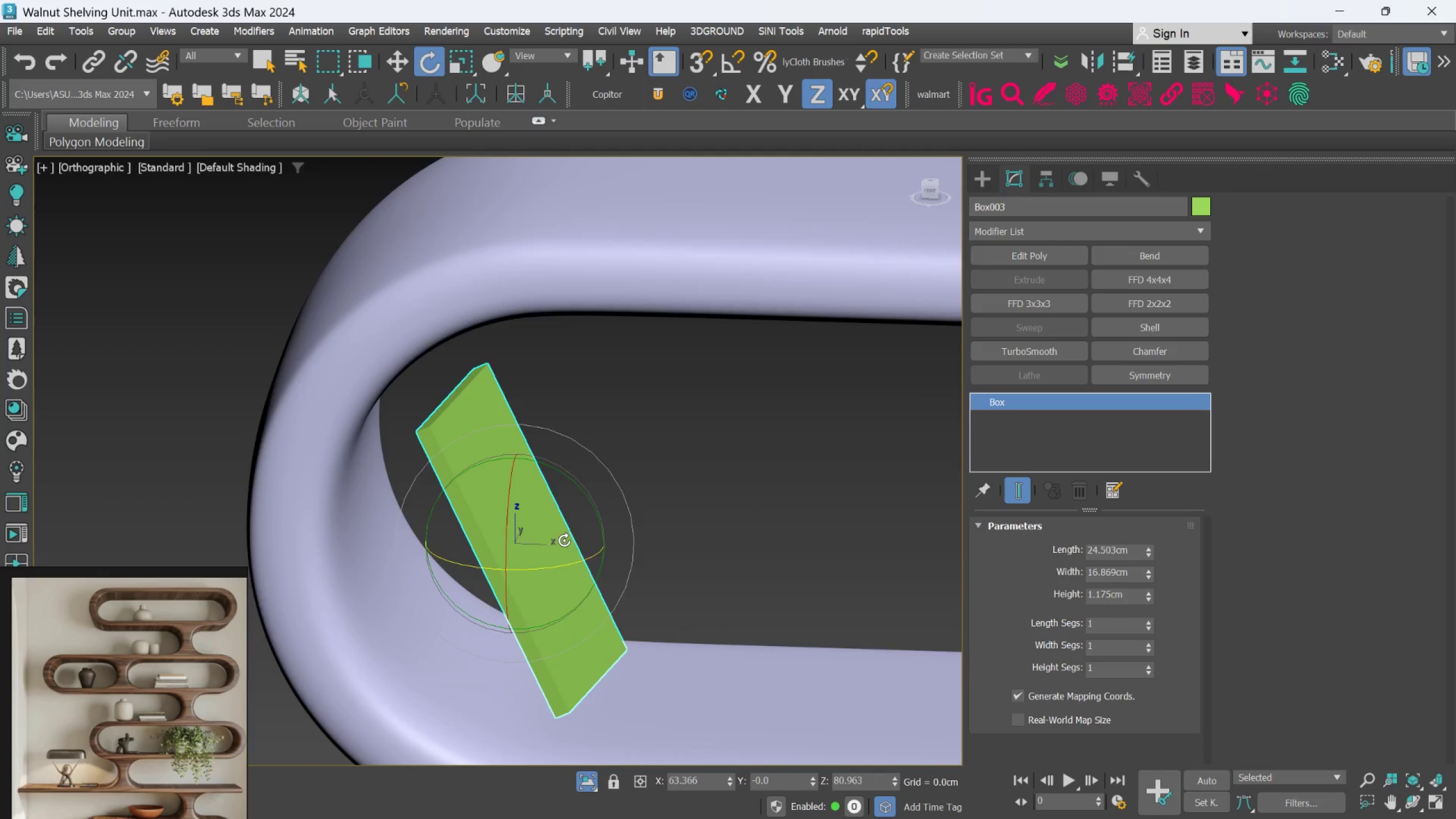 
scroll: coordinate [564, 540], scroll_direction: up, amount: 1.0
 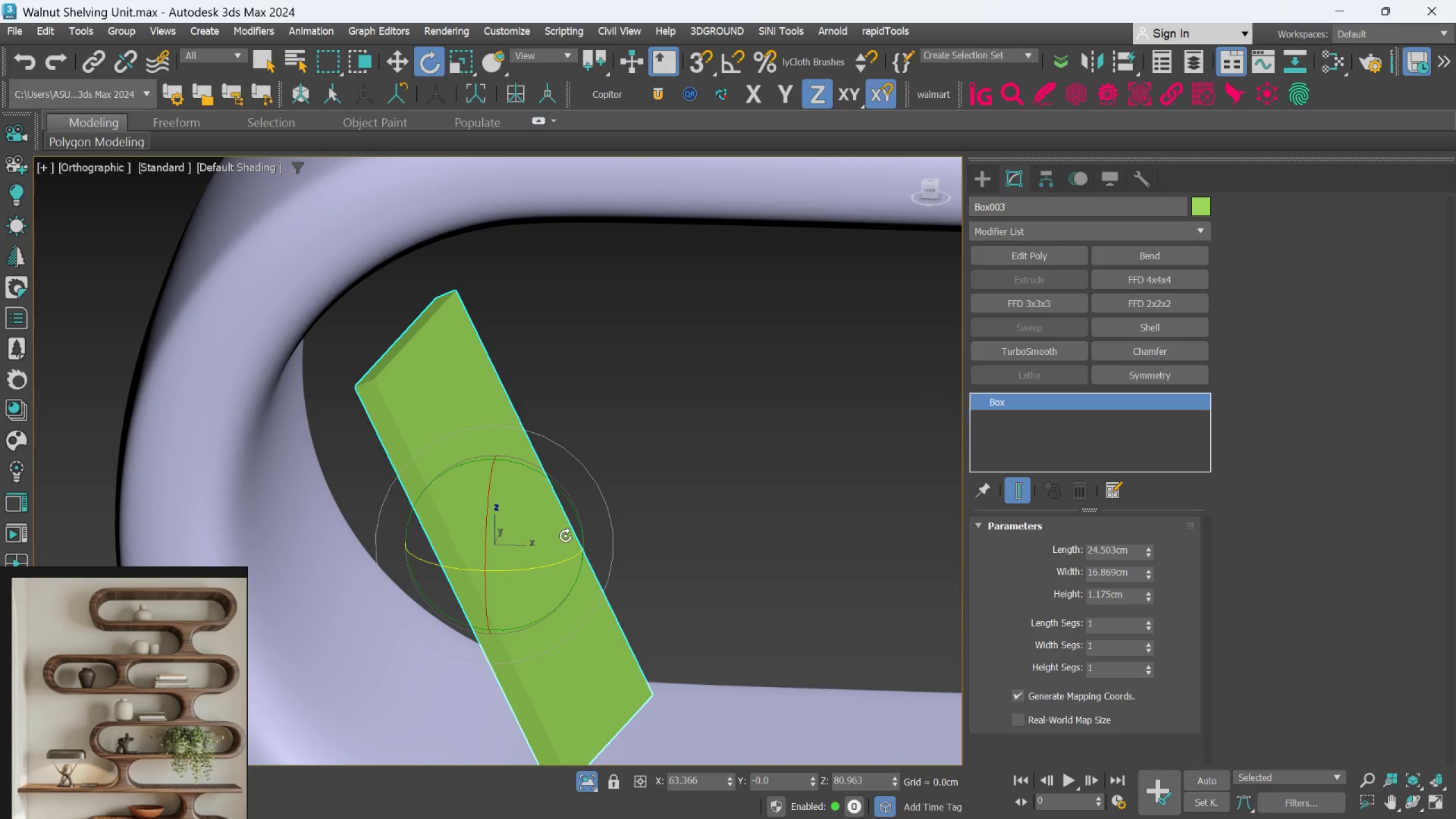 
key(W)
 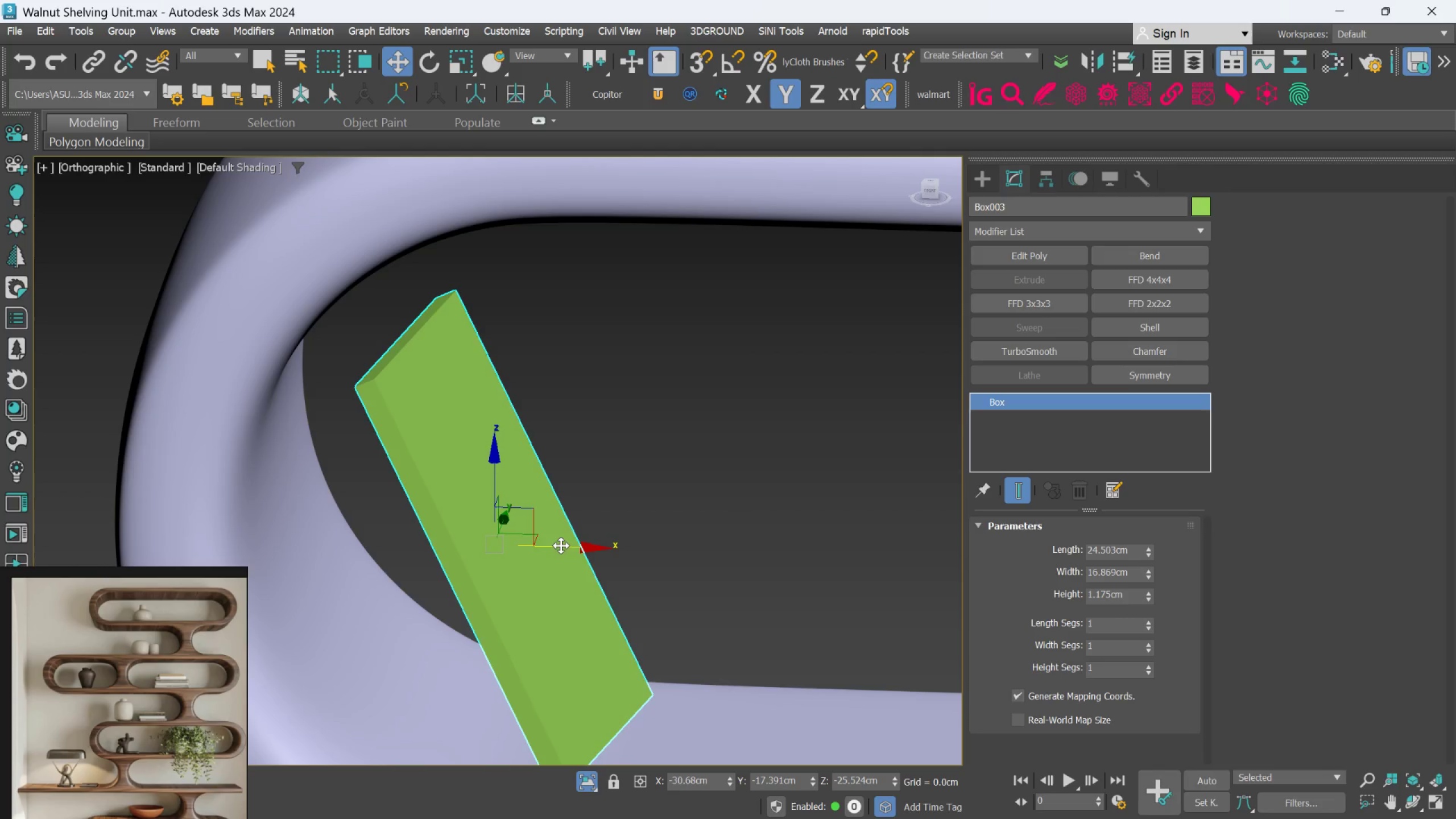 
left_click_drag(start_coordinate=[561, 545], to_coordinate=[480, 551])
 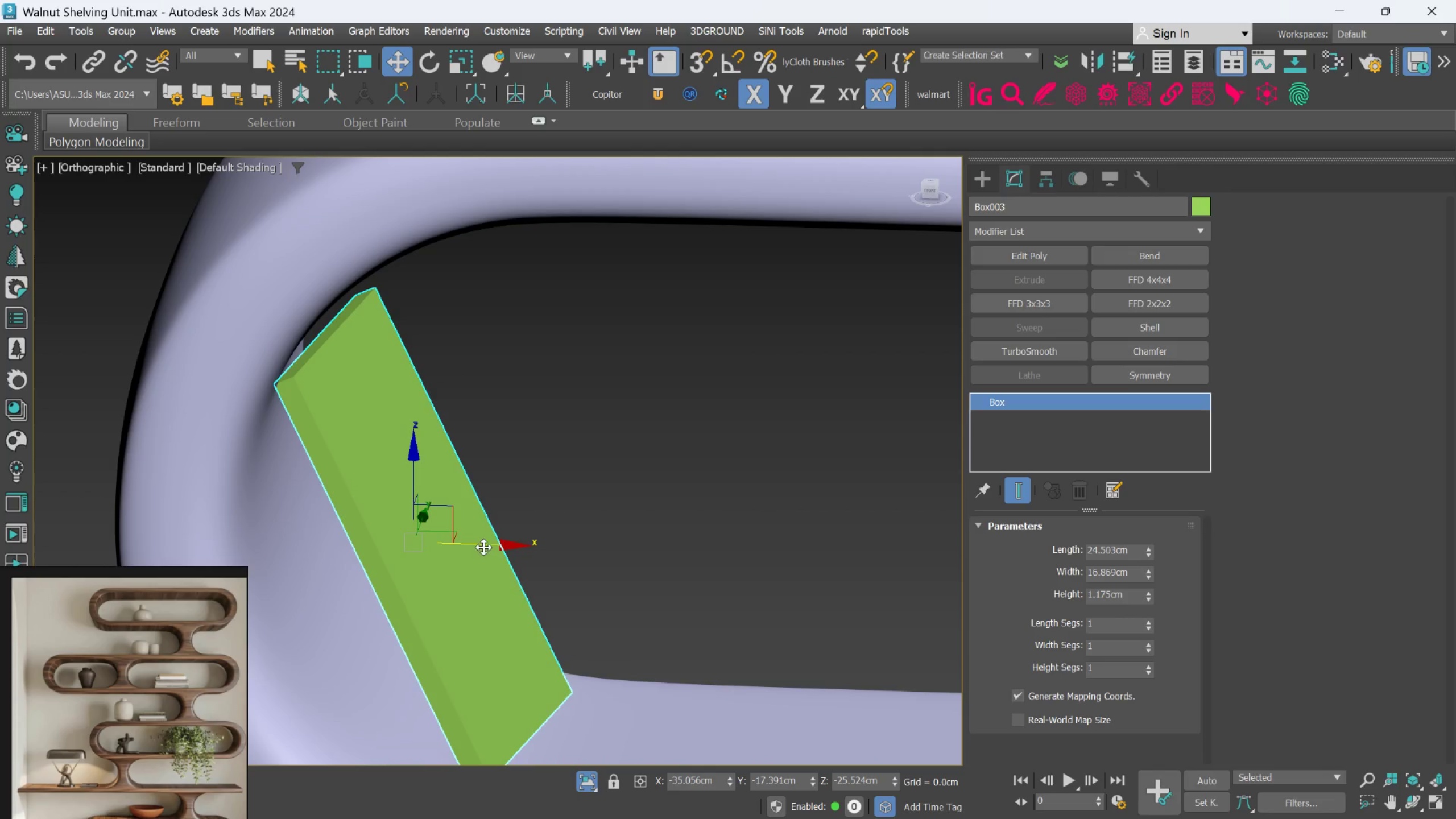 
hold_key(key=AltLeft, duration=1.2)
 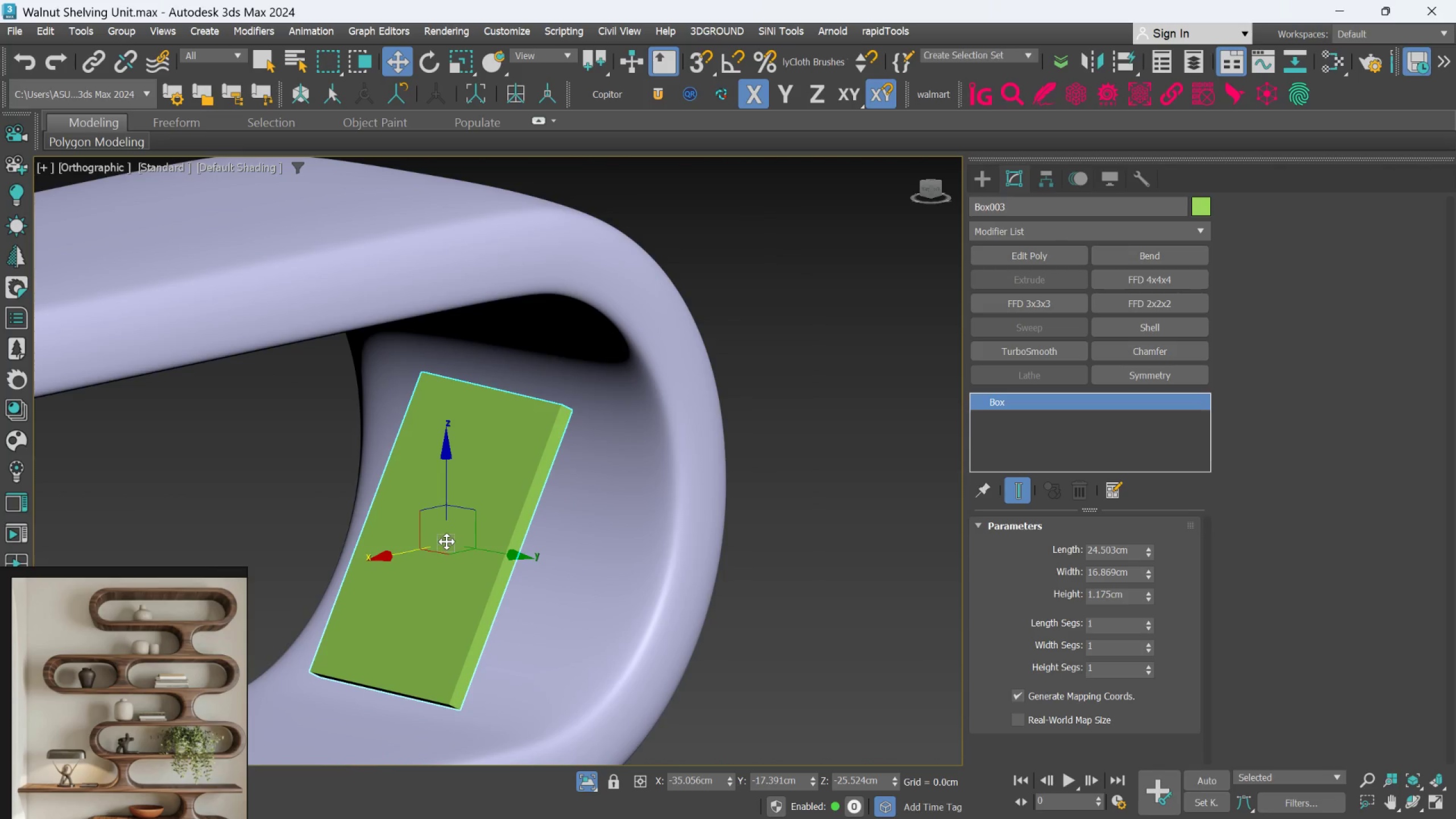 
scroll: coordinate [483, 547], scroll_direction: down, amount: 1.0
 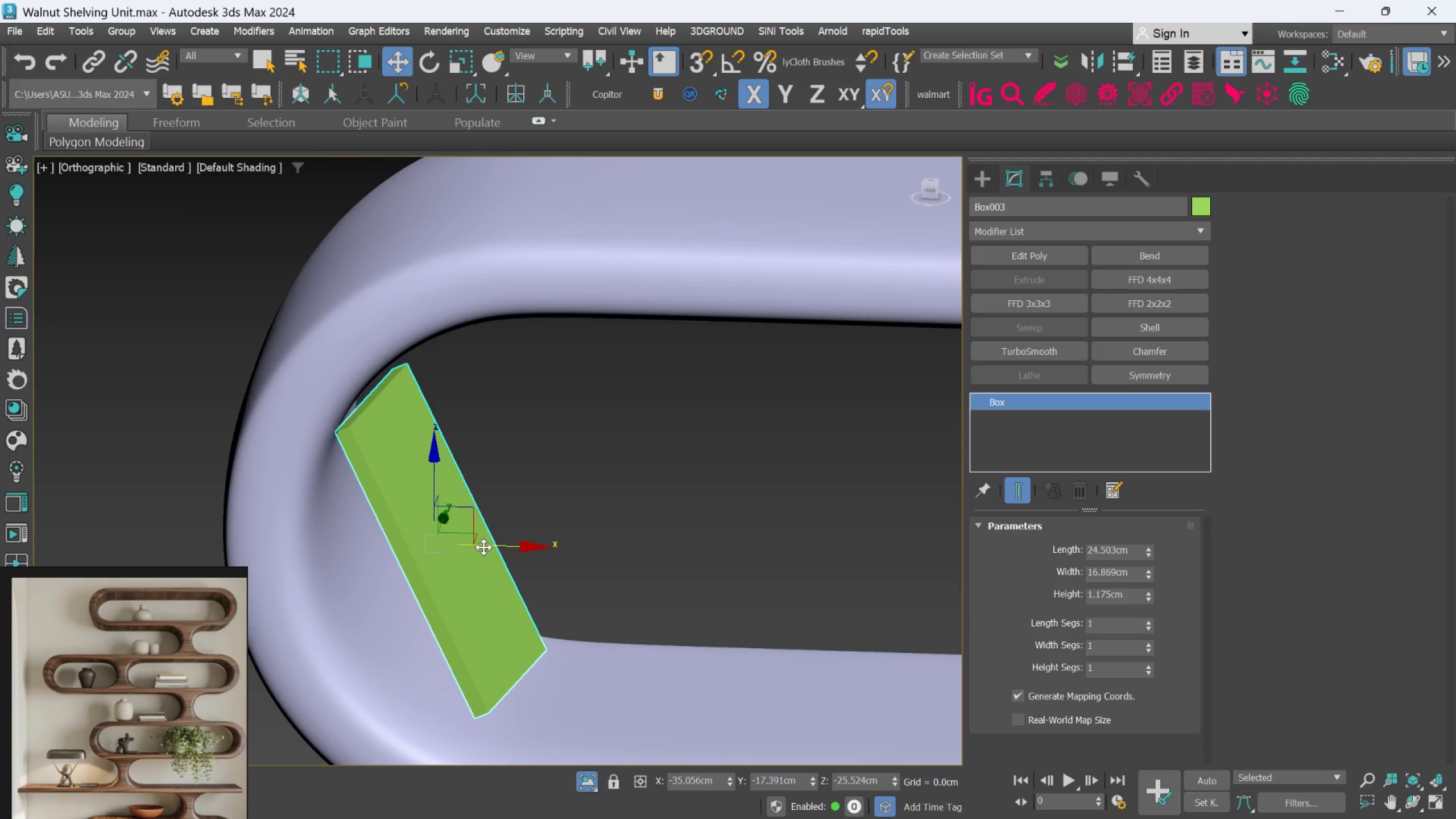 
key(E)
 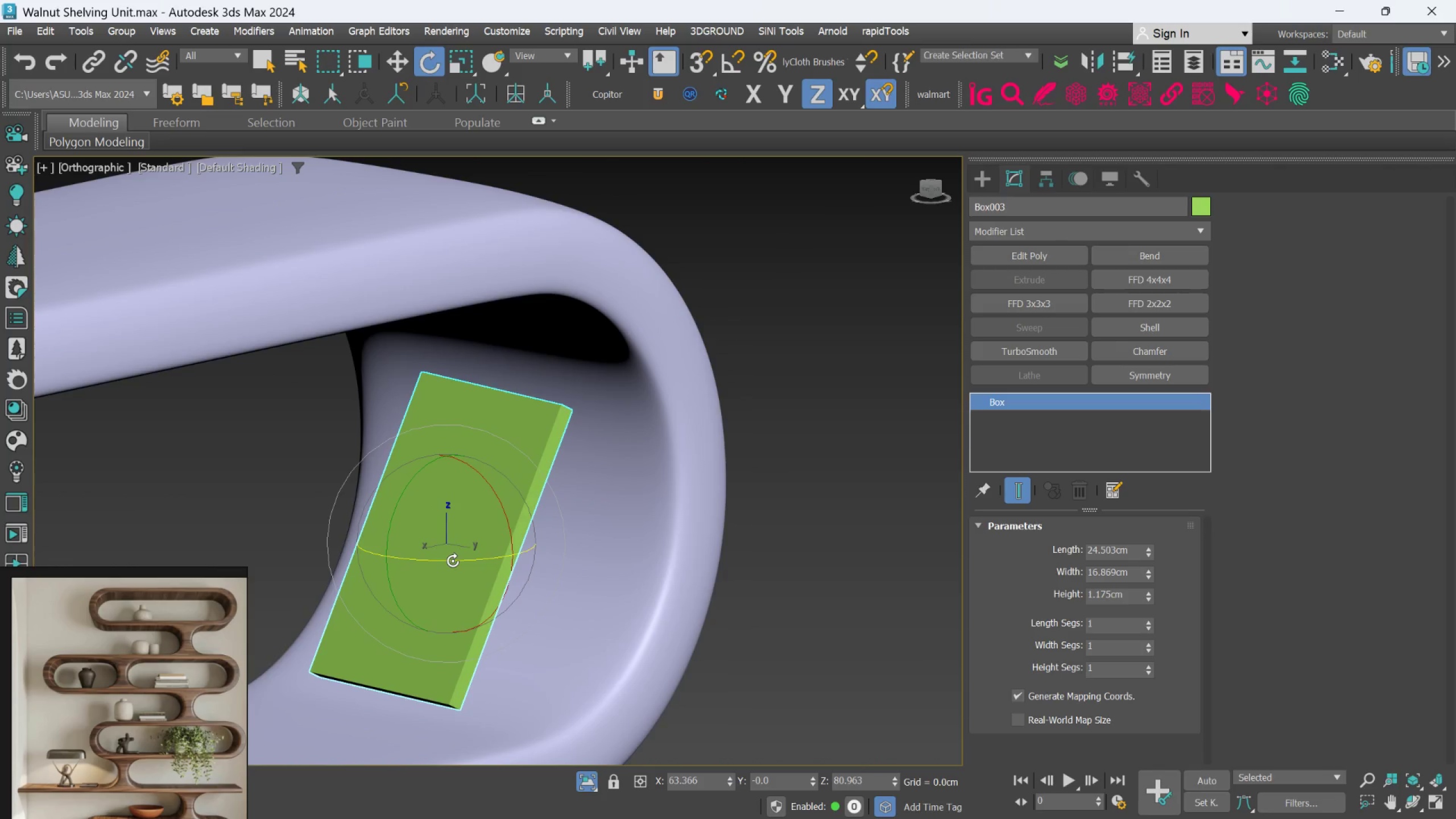 
left_click_drag(start_coordinate=[453, 561], to_coordinate=[461, 561])
 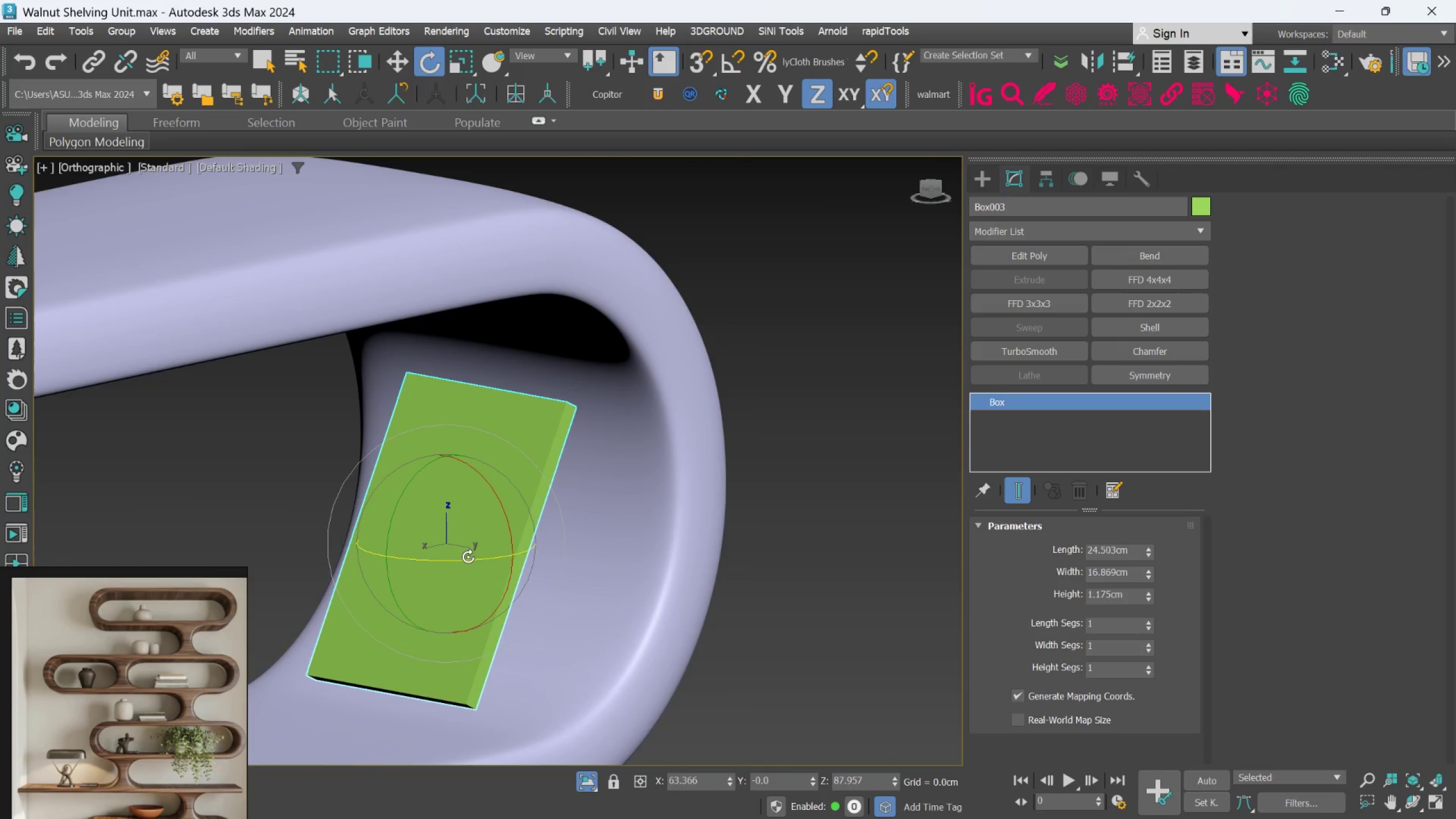 
hold_key(key=AltLeft, duration=1.2)
scroll: coordinate [551, 536], scroll_direction: down, amount: 1.0
 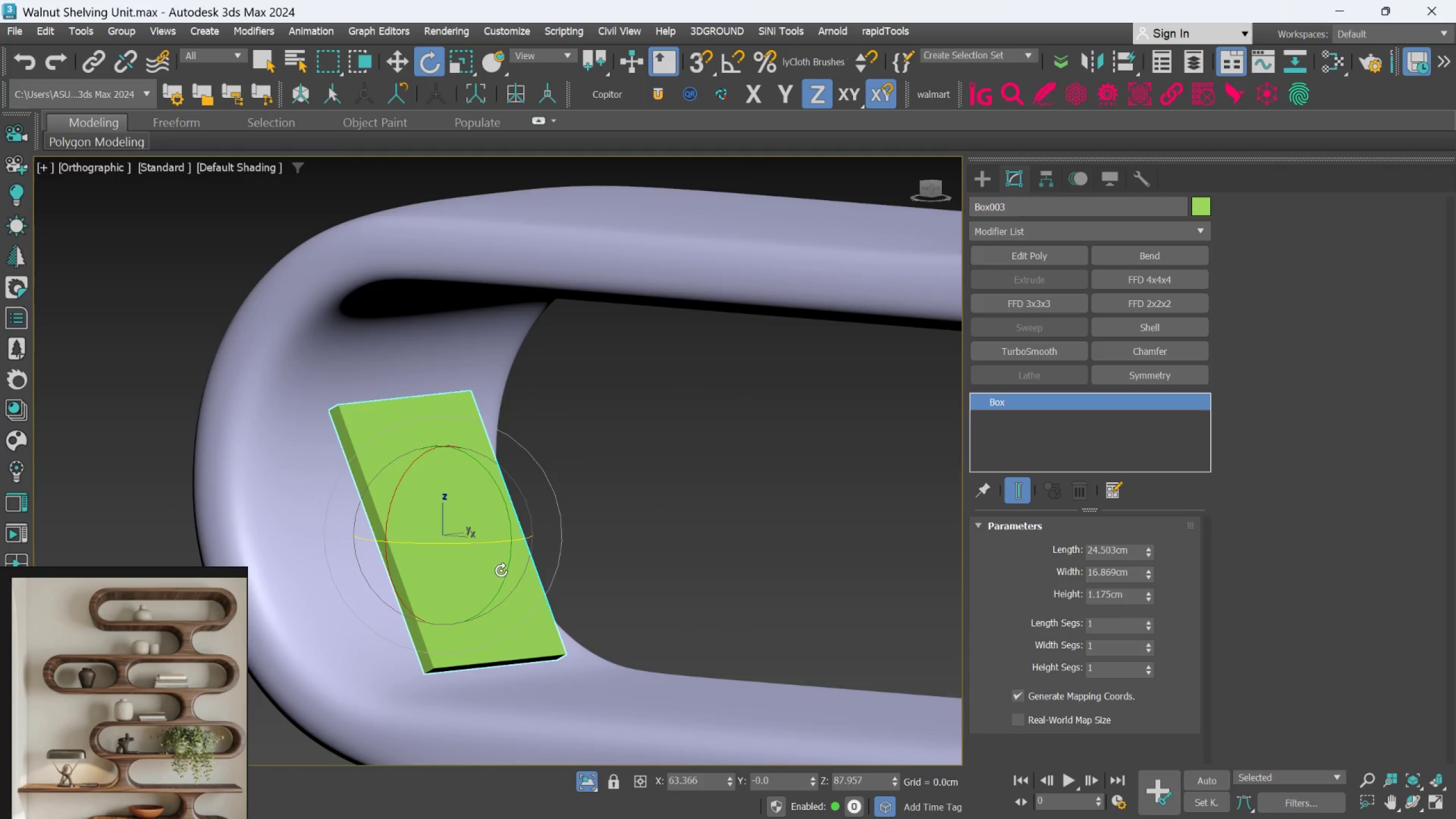 
hold_key(key=AltLeft, duration=1.78)
 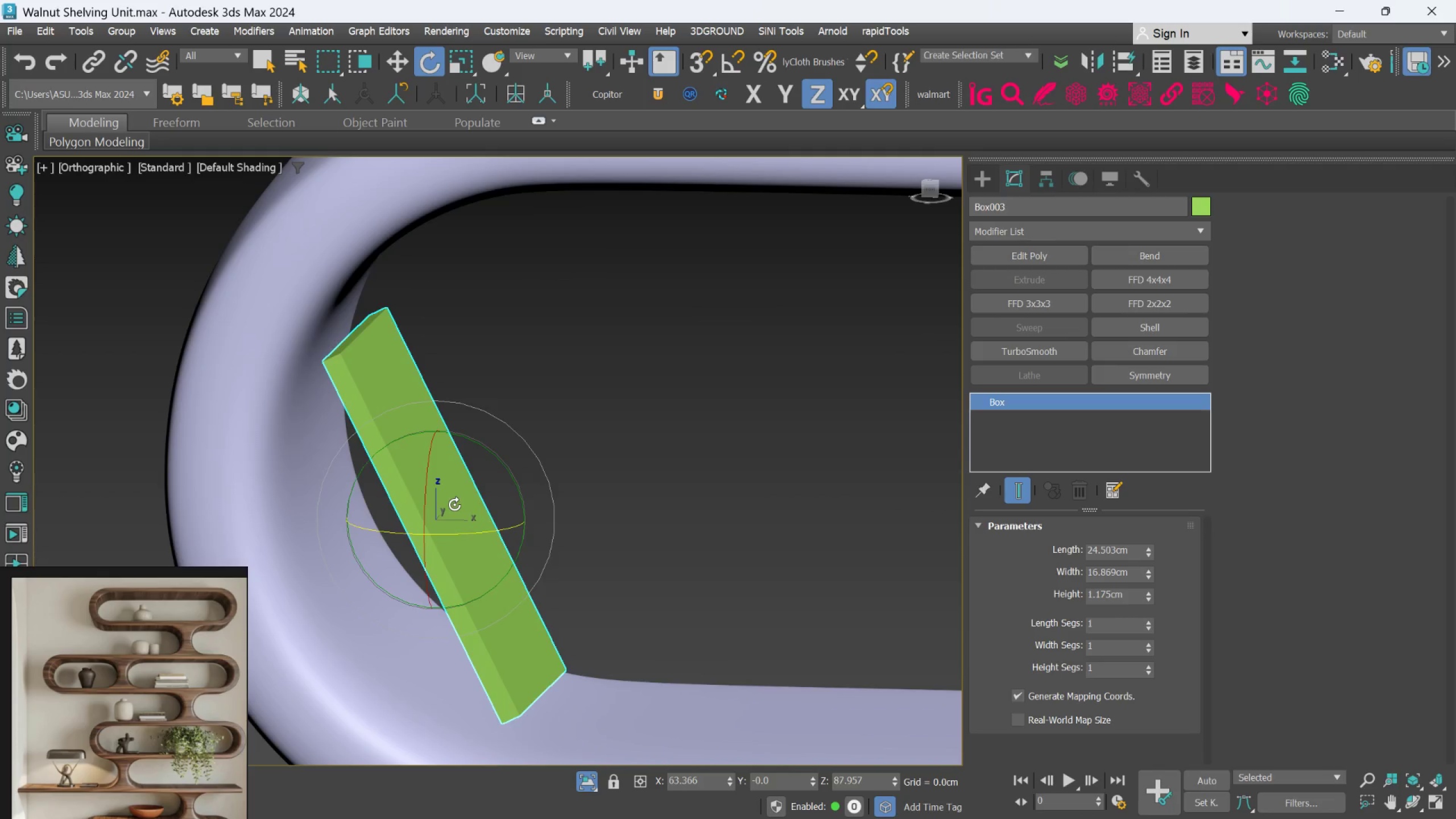 
scroll: coordinate [454, 504], scroll_direction: up, amount: 2.0
 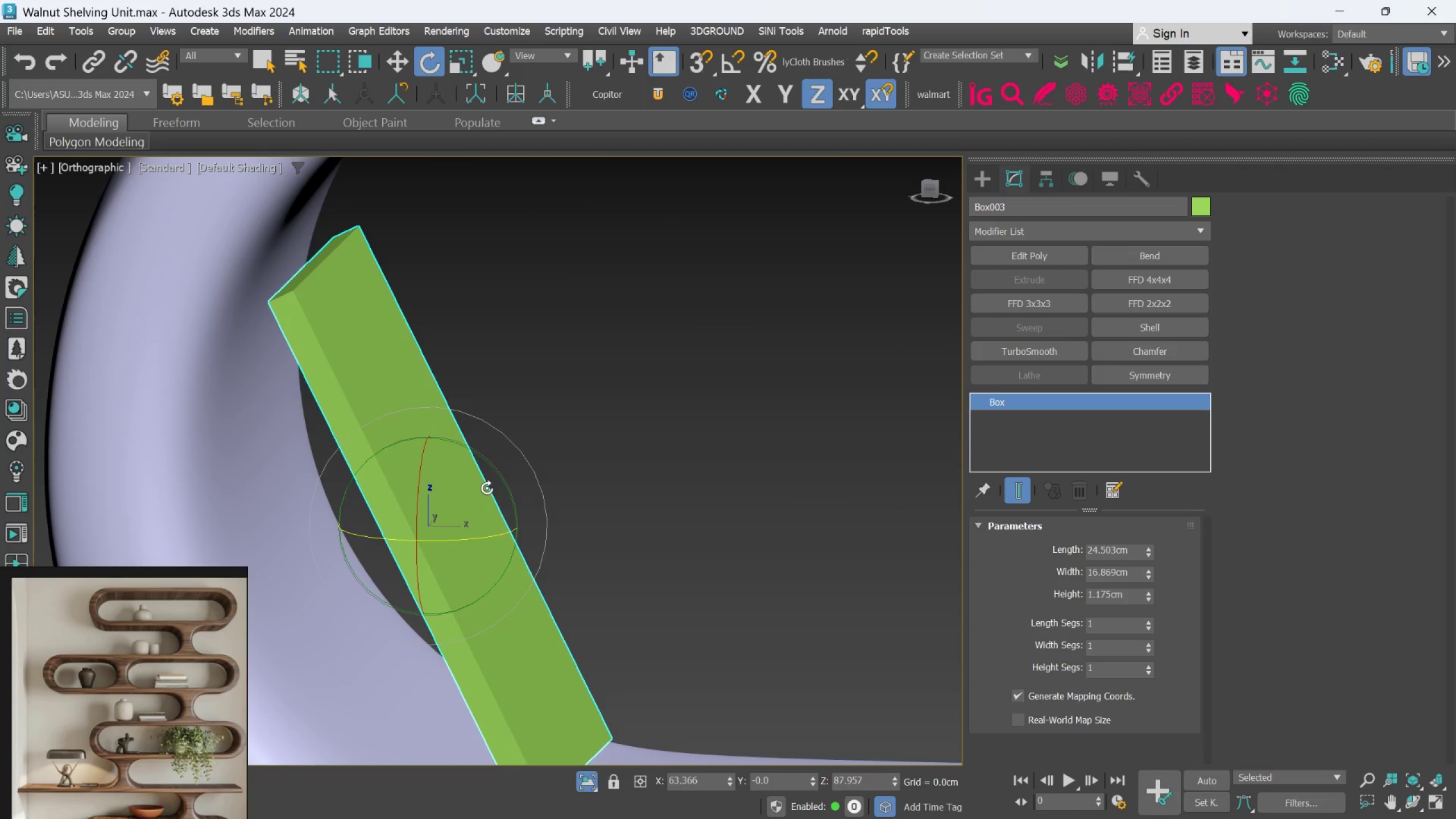 
hold_key(key=AltLeft, duration=0.34)
 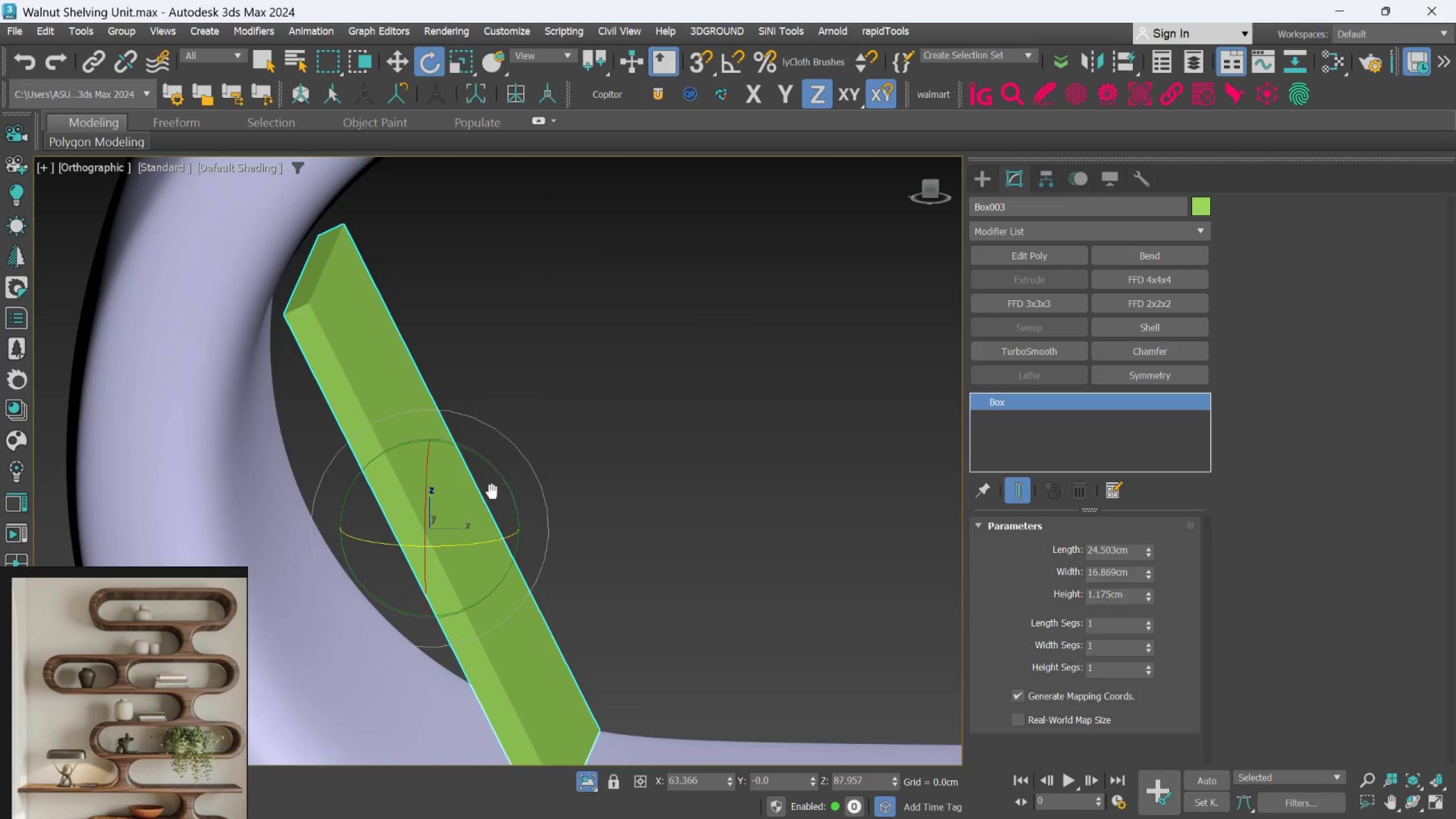 
hold_key(key=AltLeft, duration=0.31)
 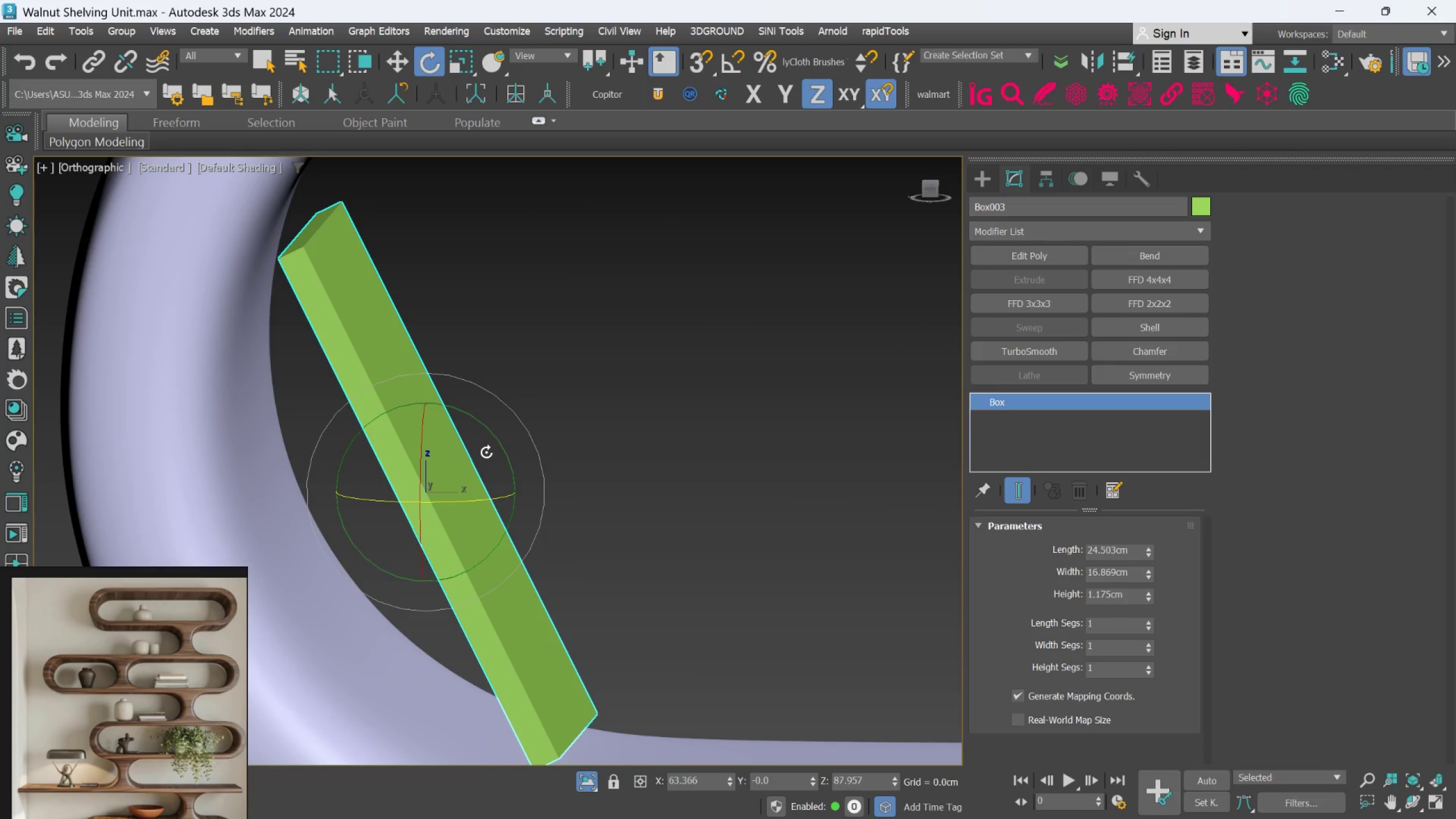 
key(W)
 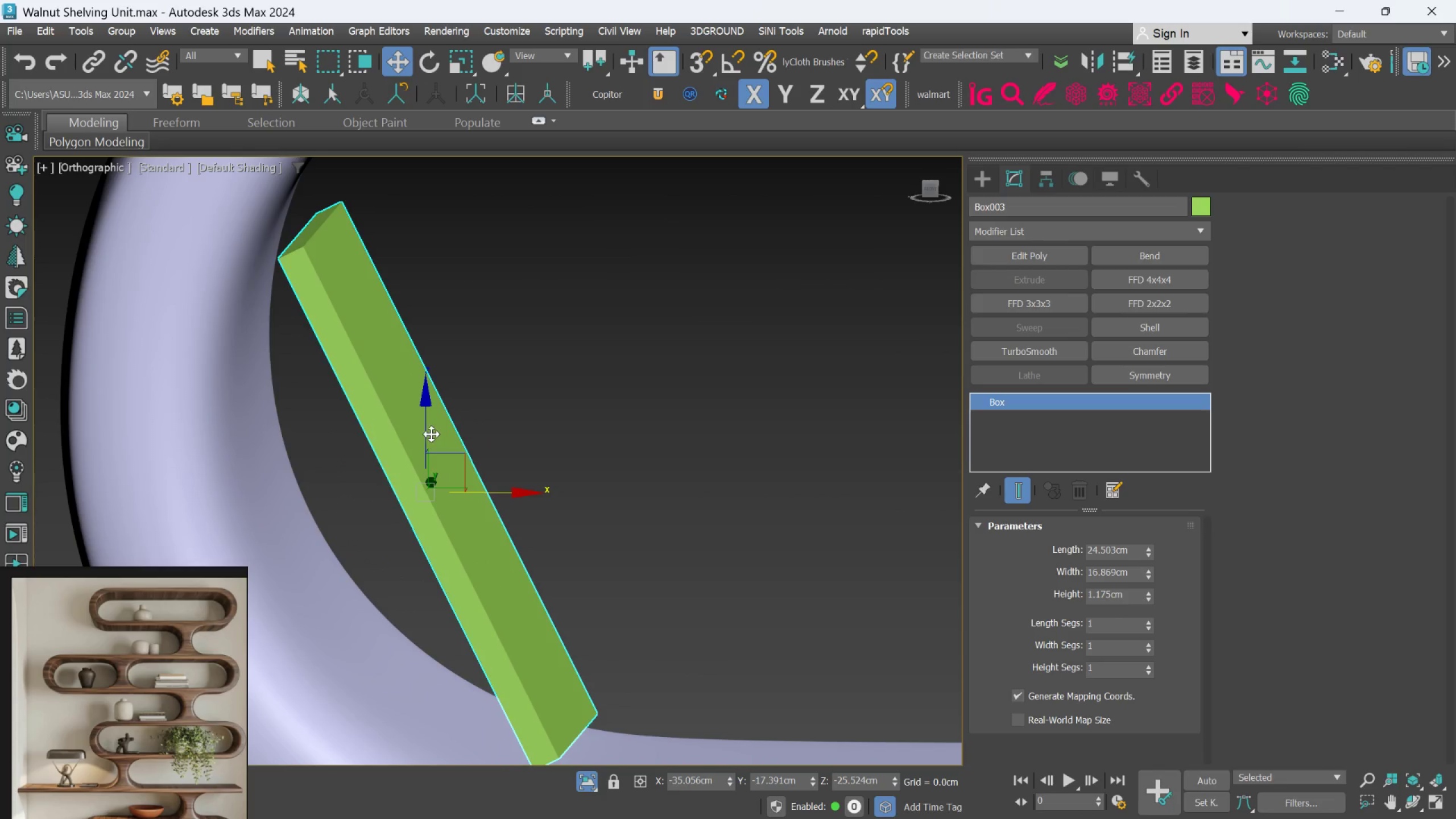 
left_click_drag(start_coordinate=[428, 431], to_coordinate=[429, 440])
 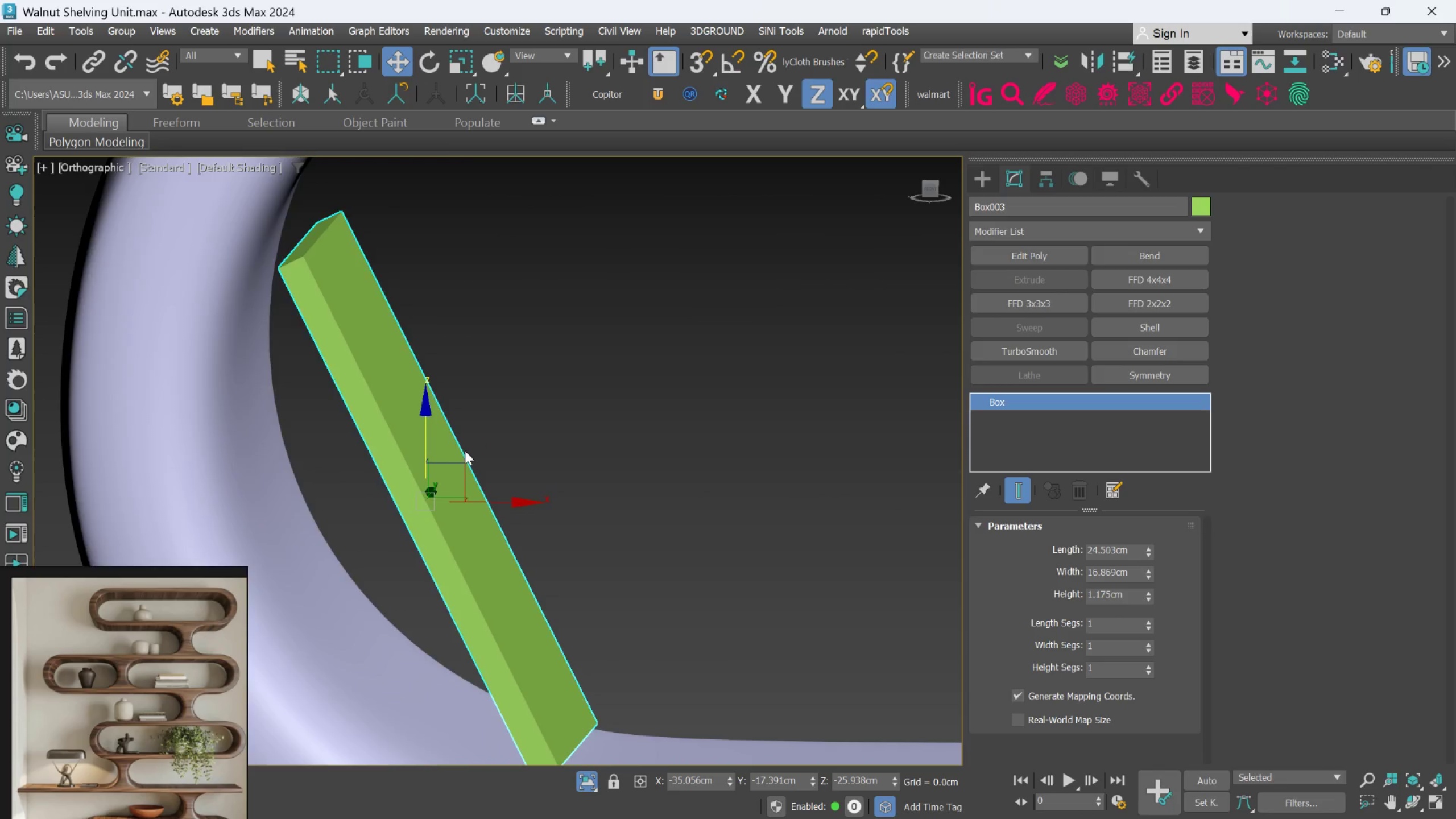 
scroll: coordinate [158, 698], scroll_direction: down, amount: 7.0
 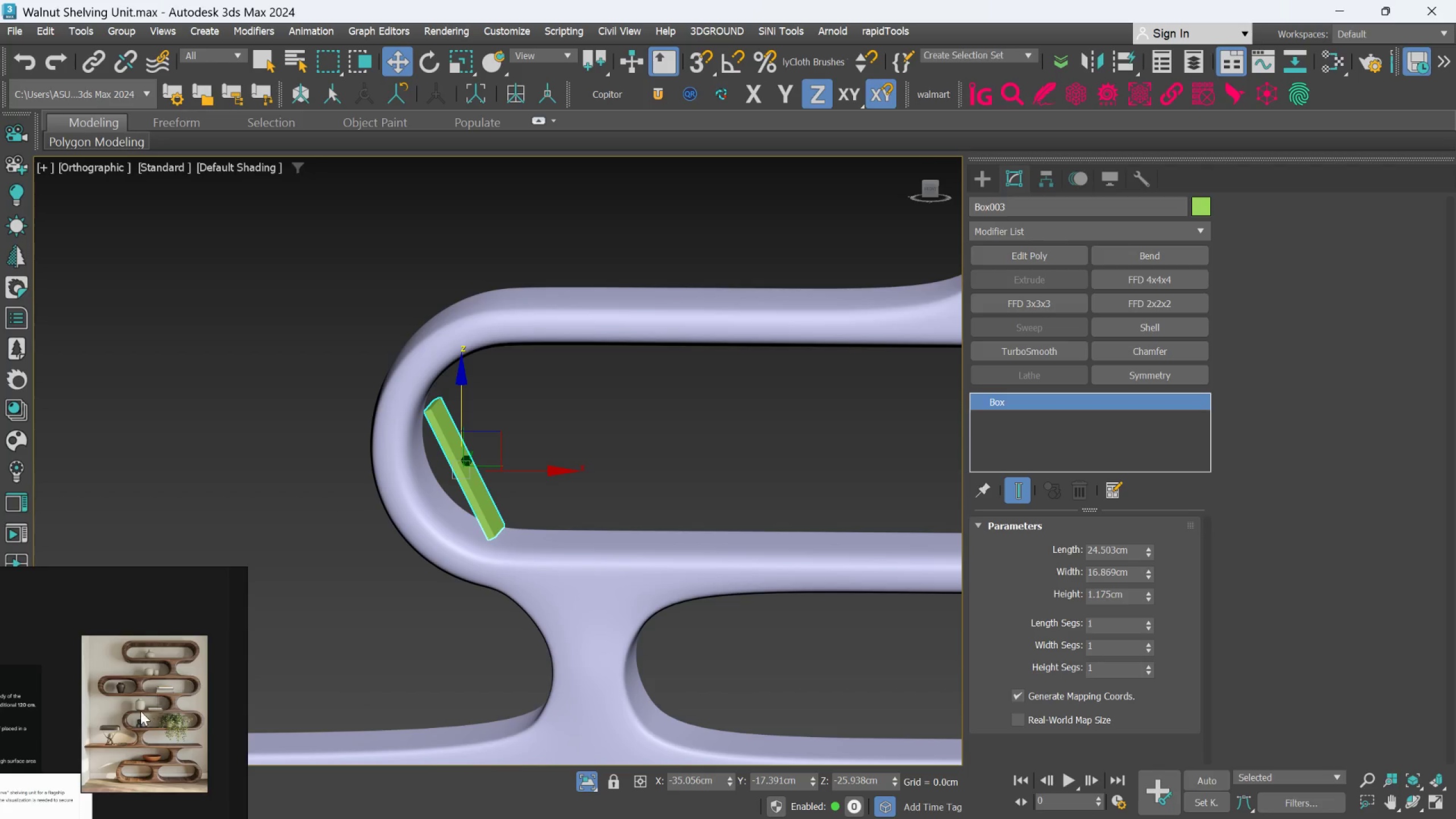 
scroll: coordinate [87, 655], scroll_direction: up, amount: 5.0
 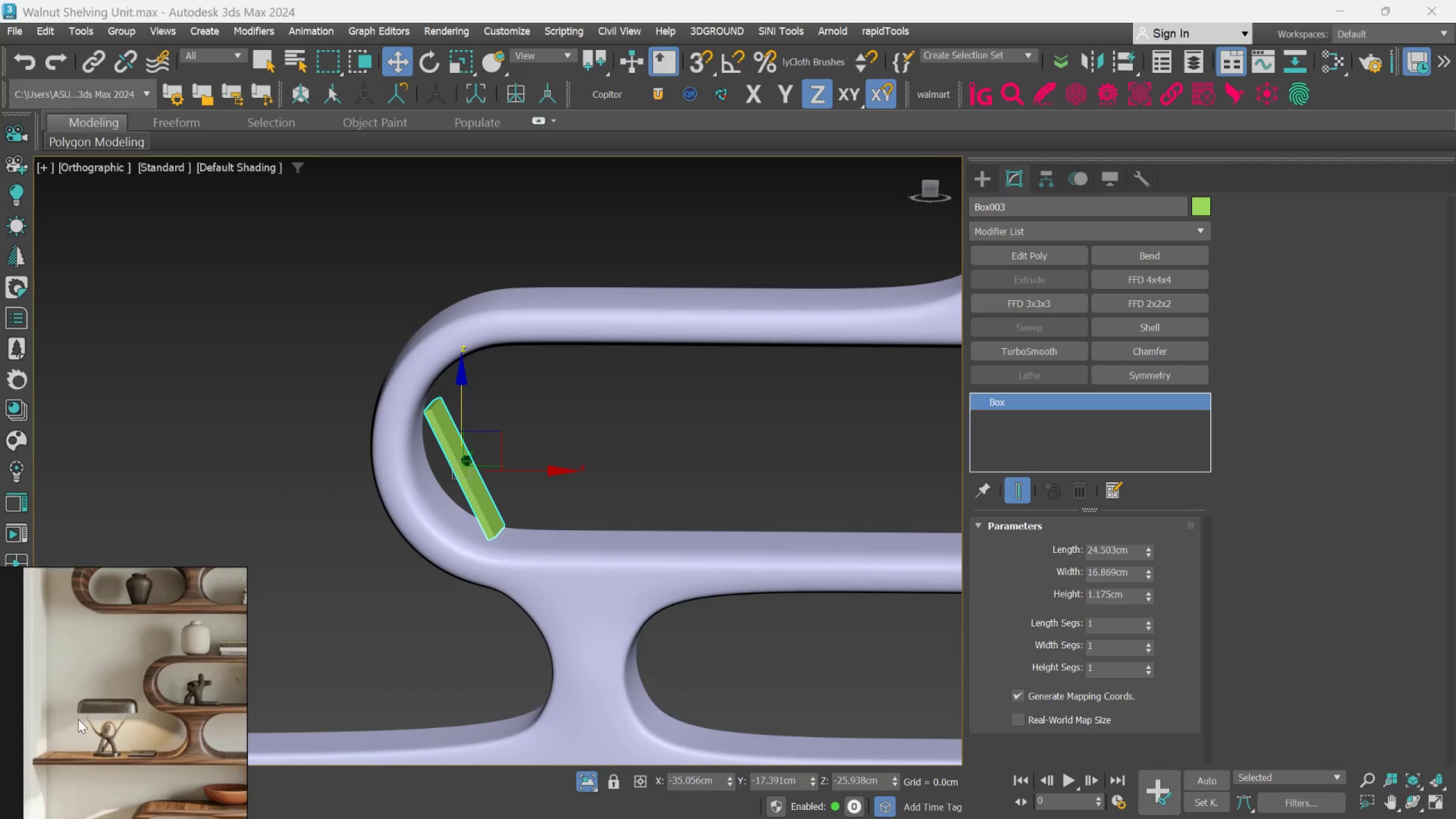 
scroll: coordinate [102, 722], scroll_direction: down, amount: 4.0
 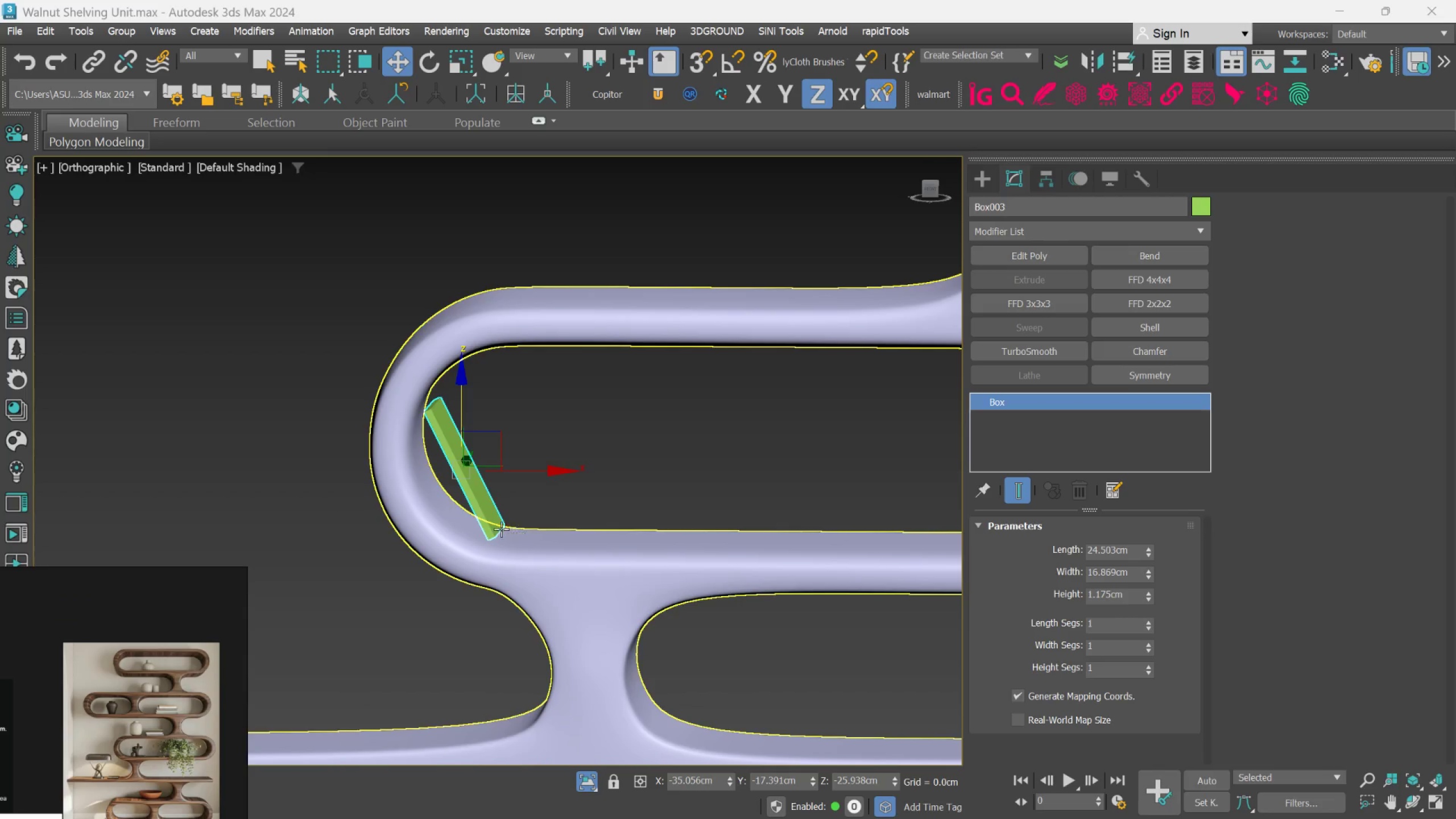 
hold_key(key=AltLeft, duration=1.08)
 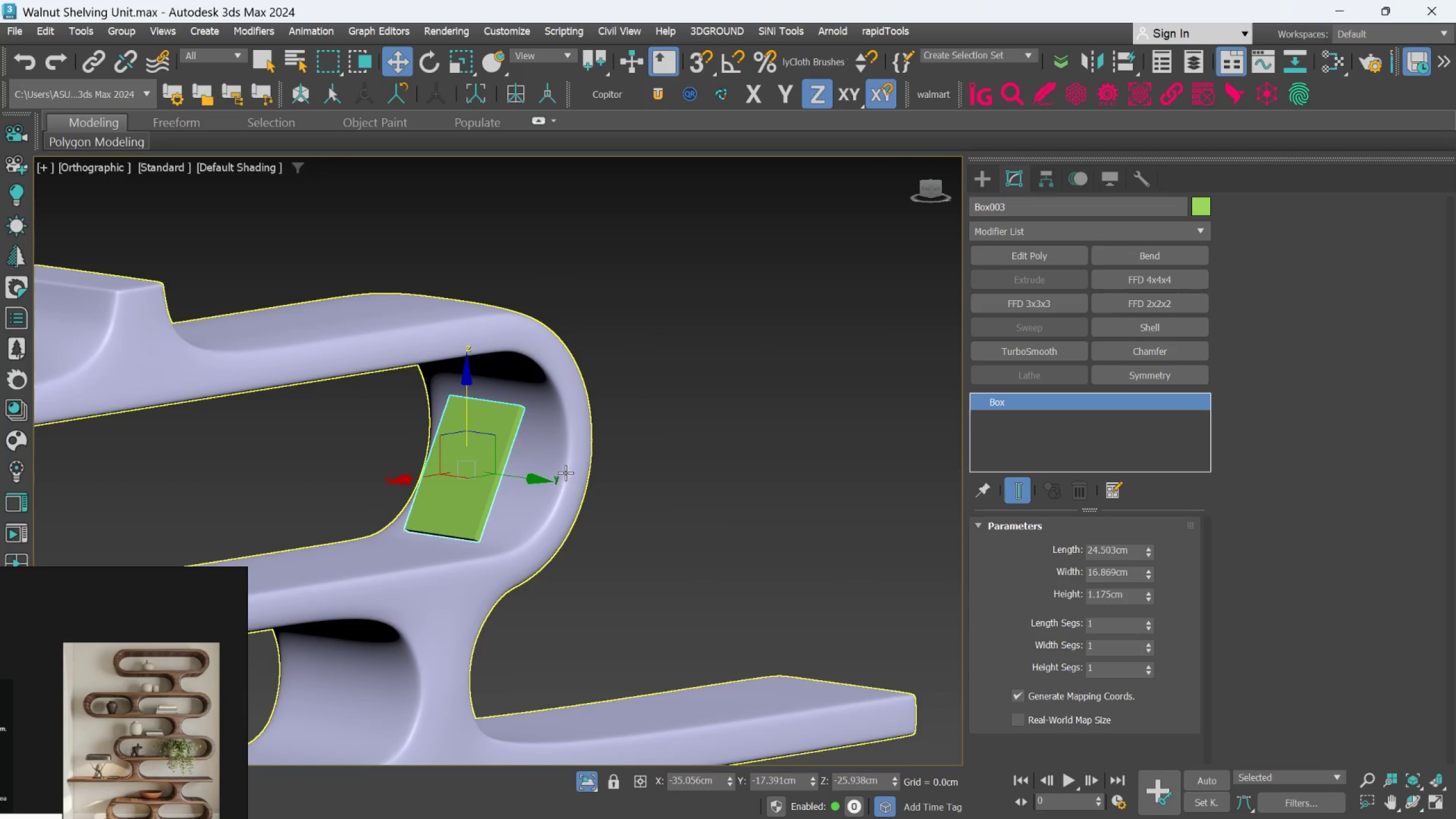 
hold_key(key=AltLeft, duration=0.52)
 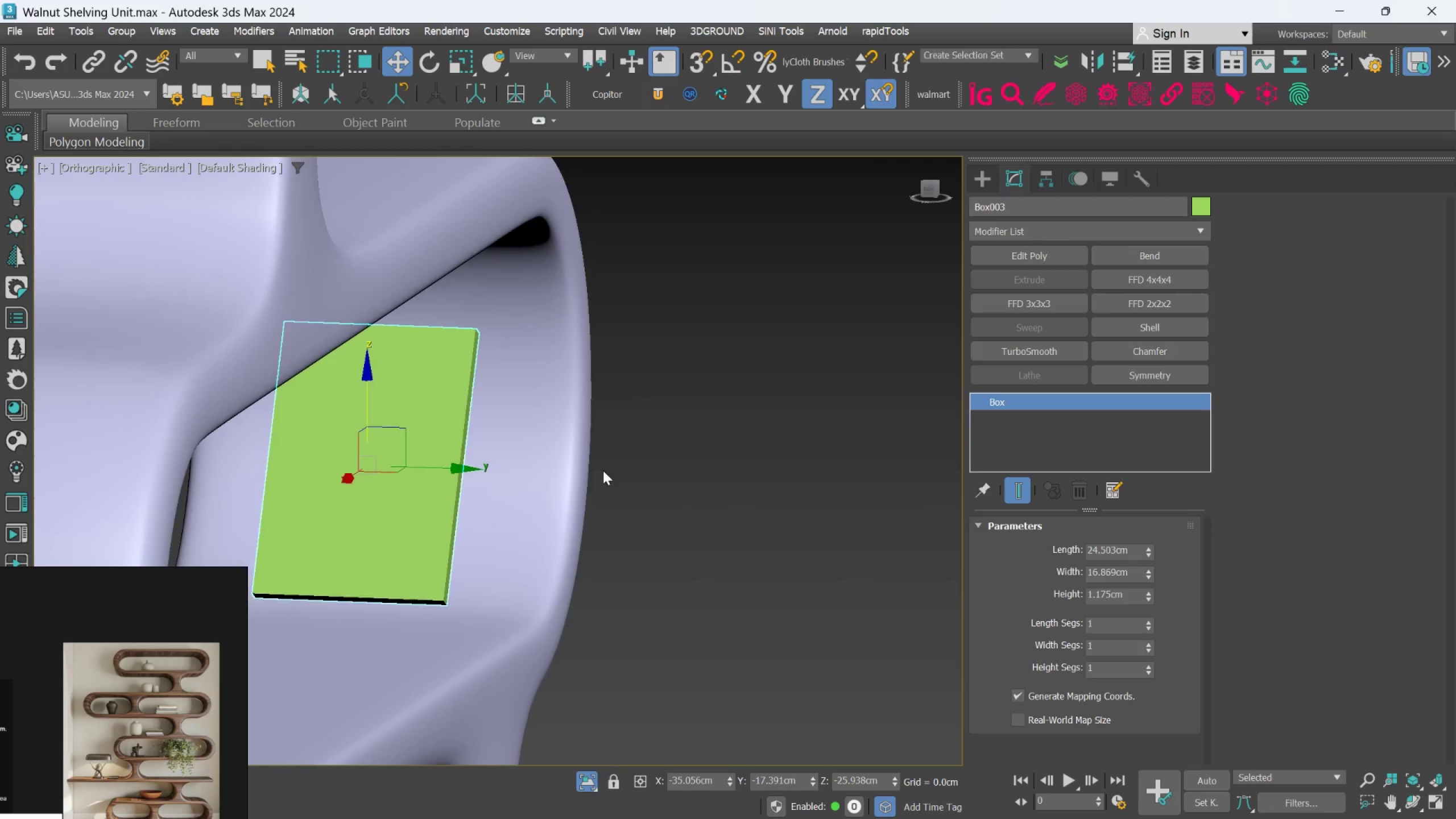 
scroll: coordinate [565, 473], scroll_direction: up, amount: 2.0
 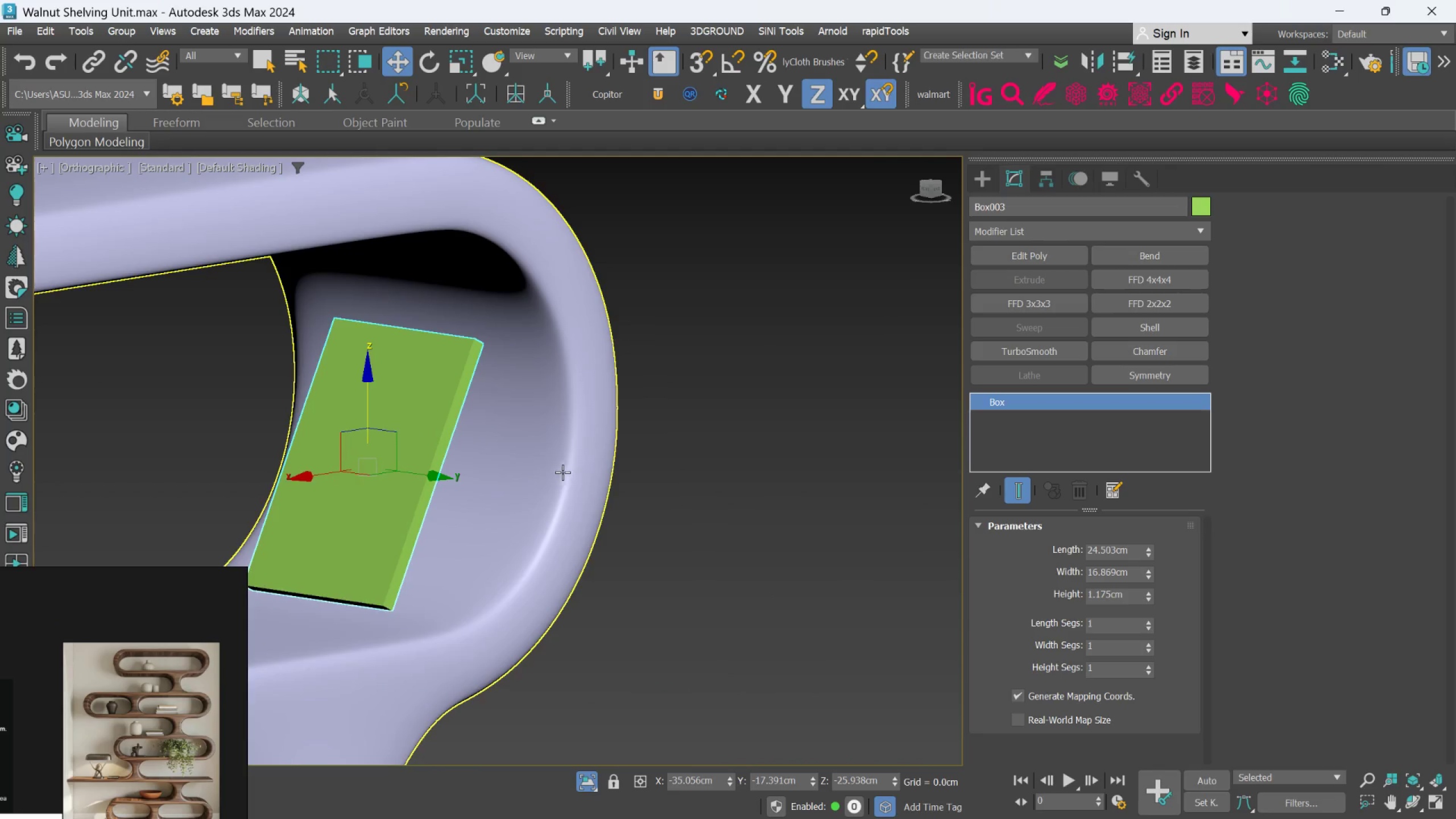 
scroll: coordinate [604, 470], scroll_direction: down, amount: 3.0
 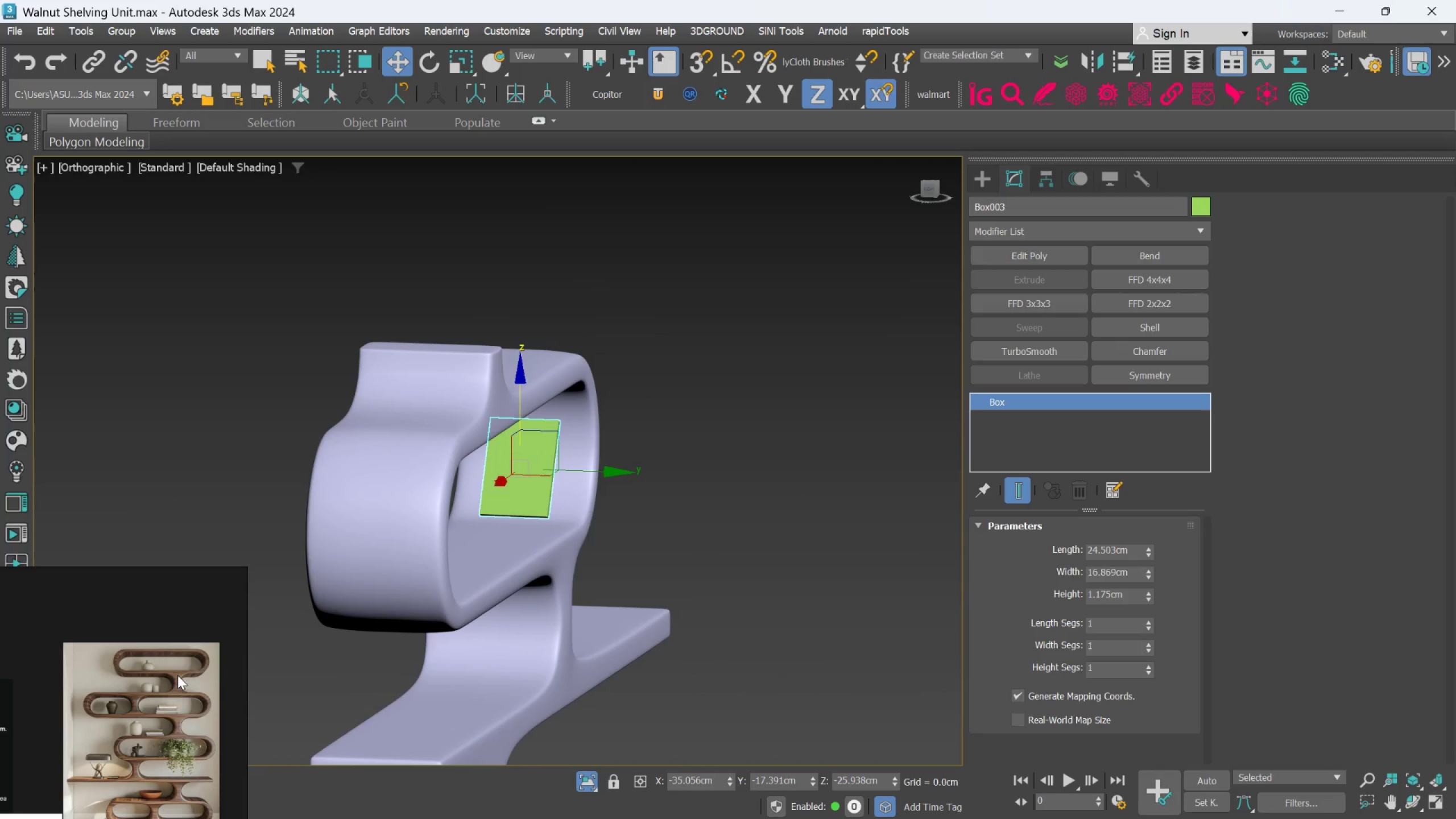 
scroll: coordinate [167, 651], scroll_direction: up, amount: 2.0
 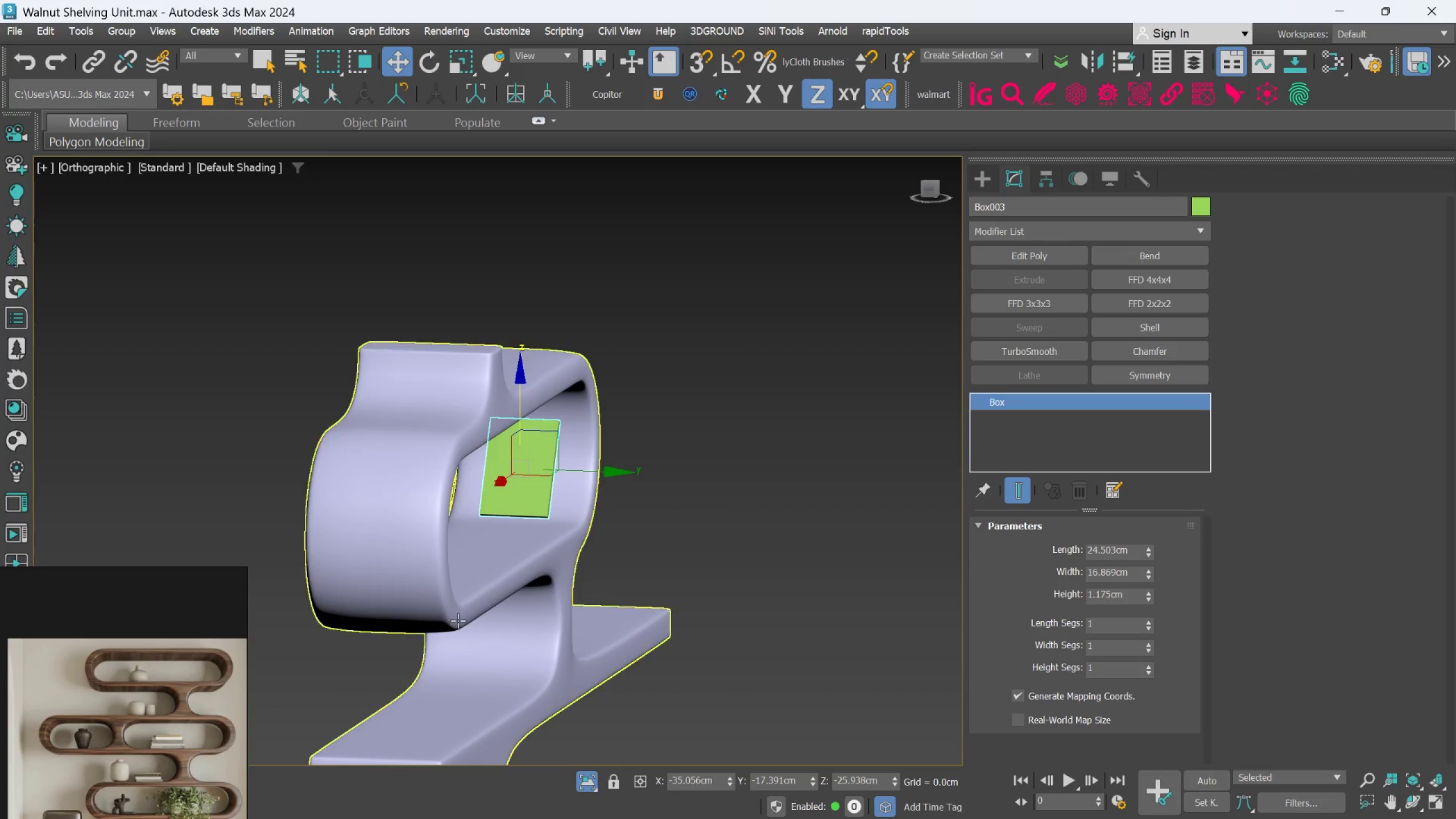 
hold_key(key=AltLeft, duration=1.26)
 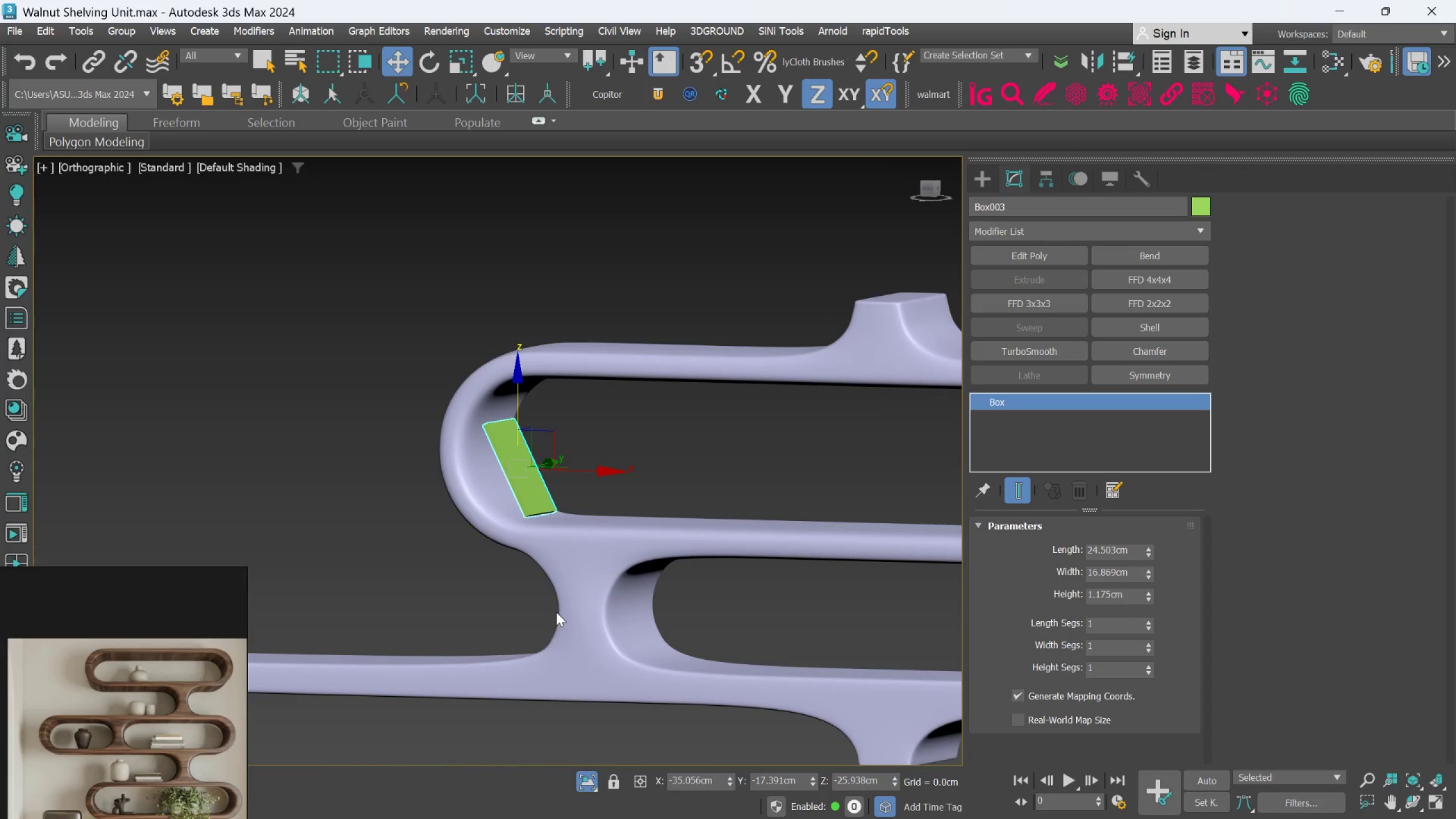 
wait(5.22)
 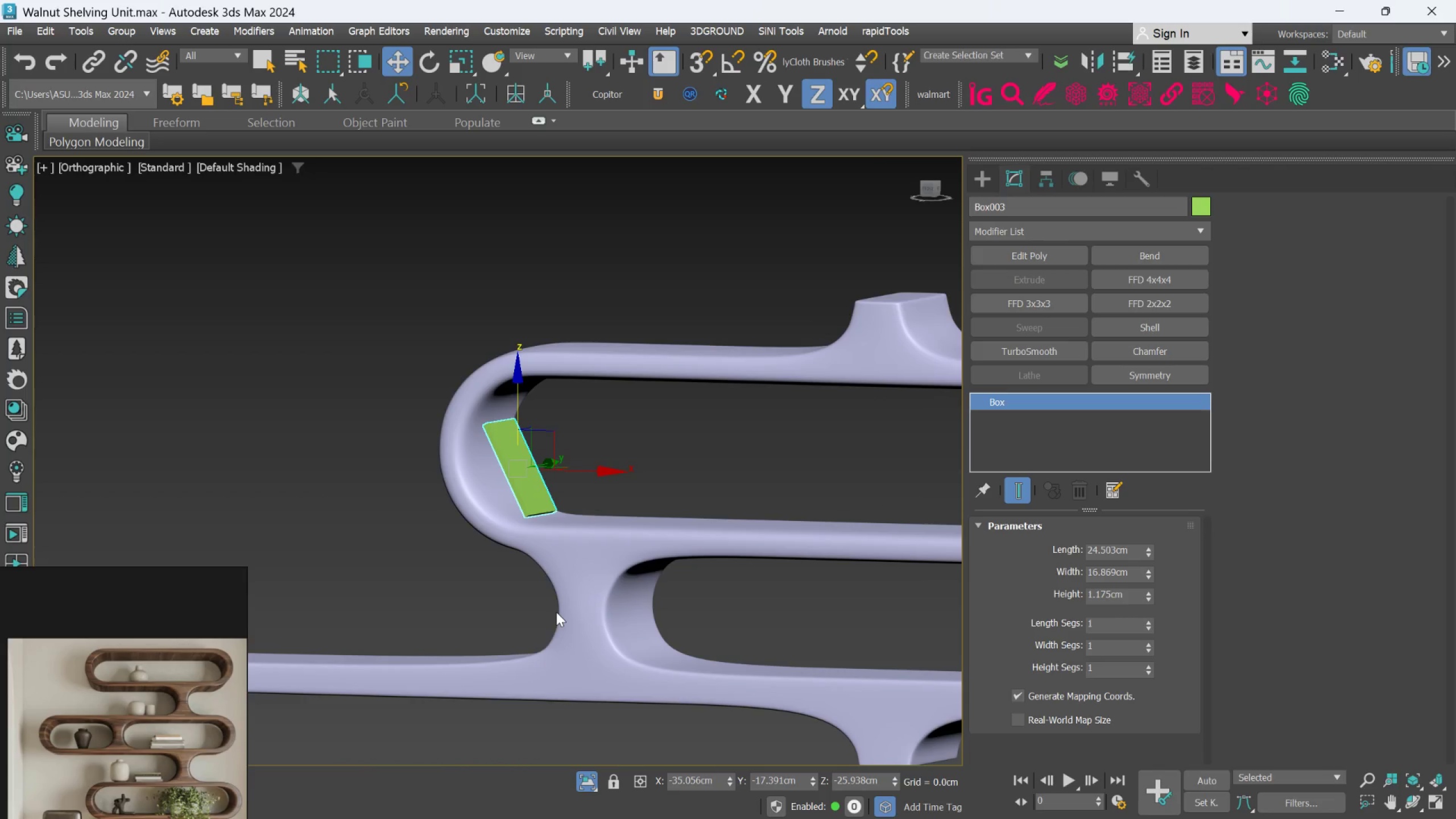 
scroll: coordinate [151, 673], scroll_direction: down, amount: 3.0
 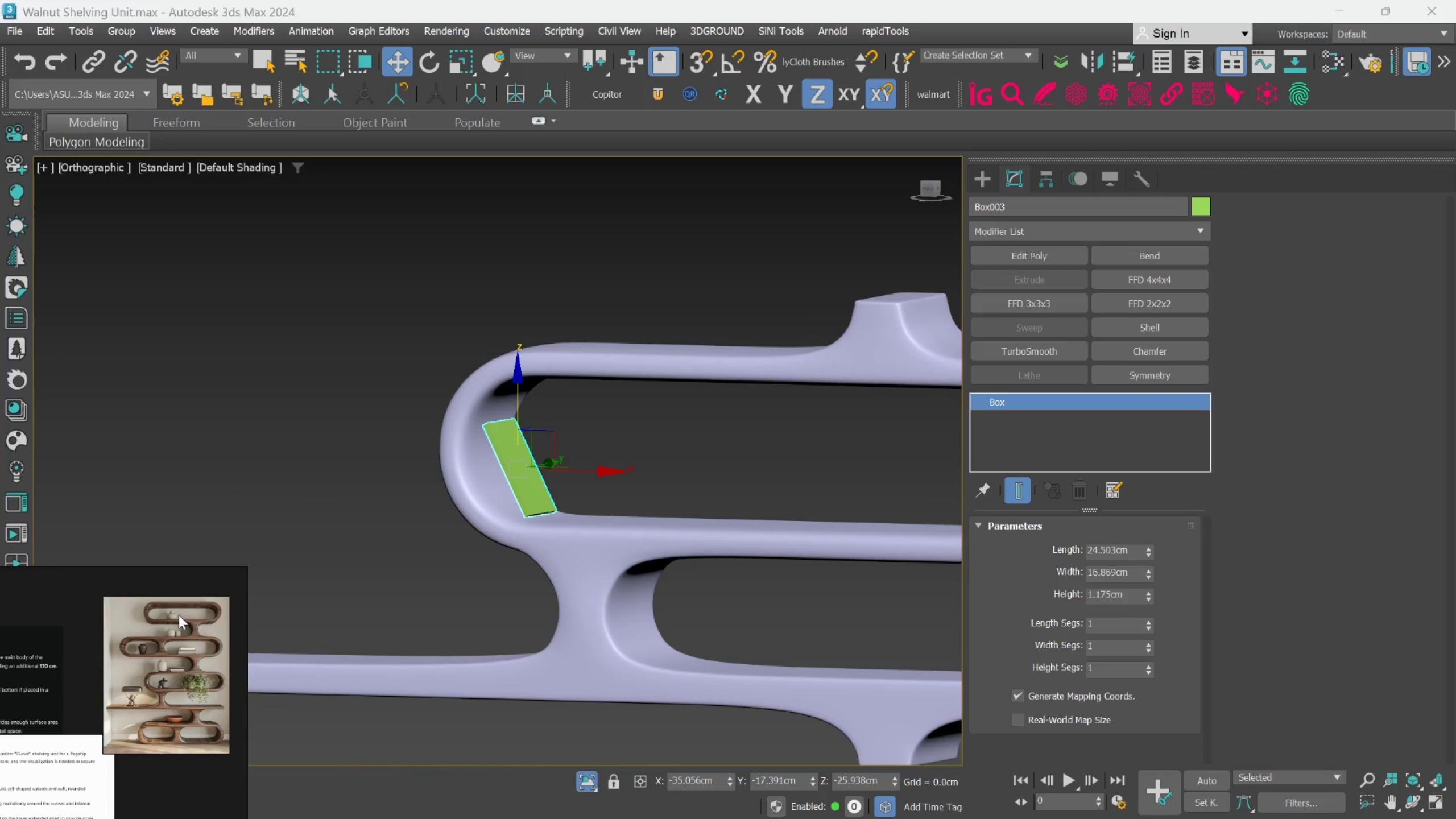 
scroll: coordinate [126, 682], scroll_direction: up, amount: 3.0
 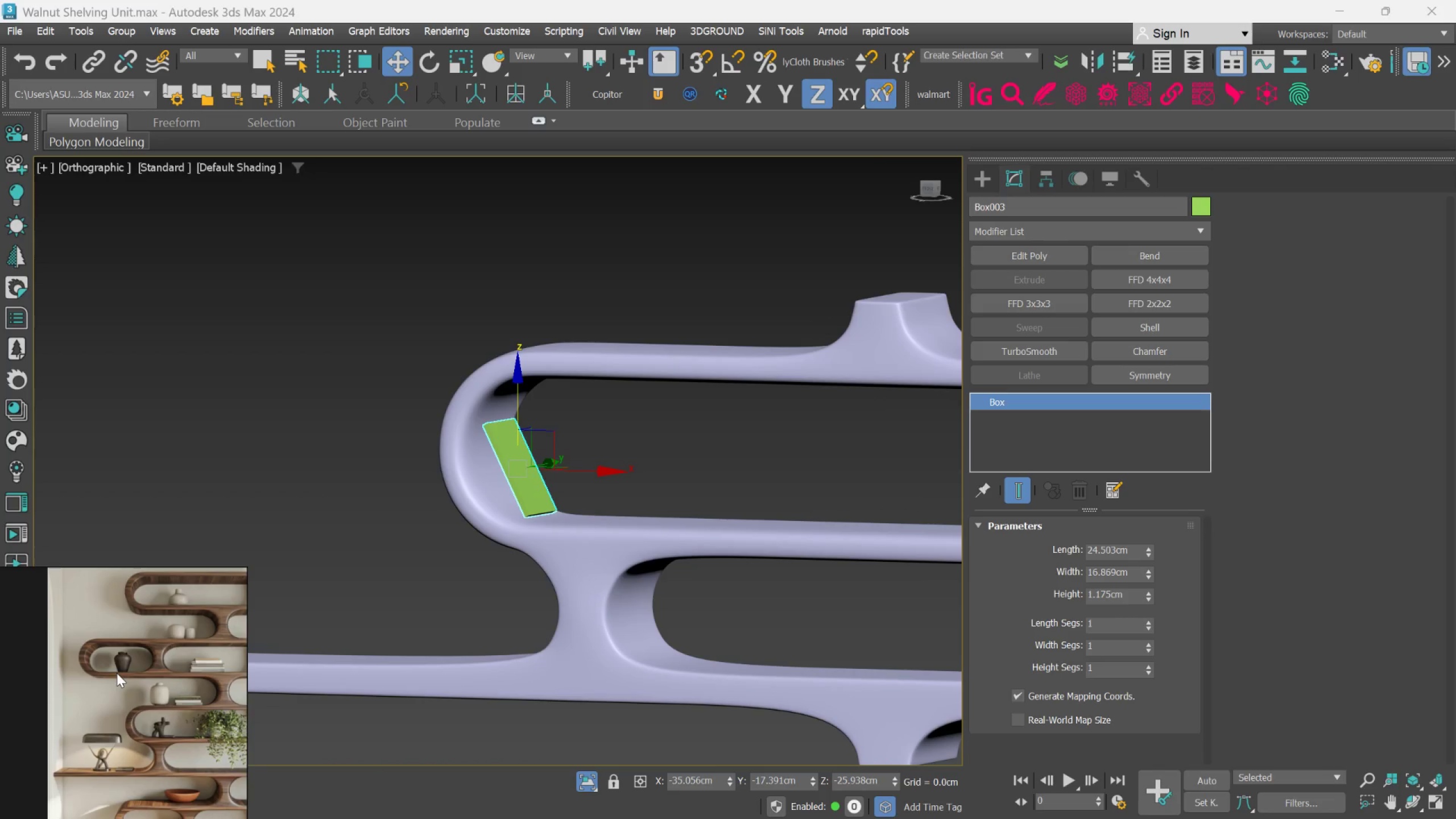 
scroll: coordinate [121, 674], scroll_direction: down, amount: 2.0
 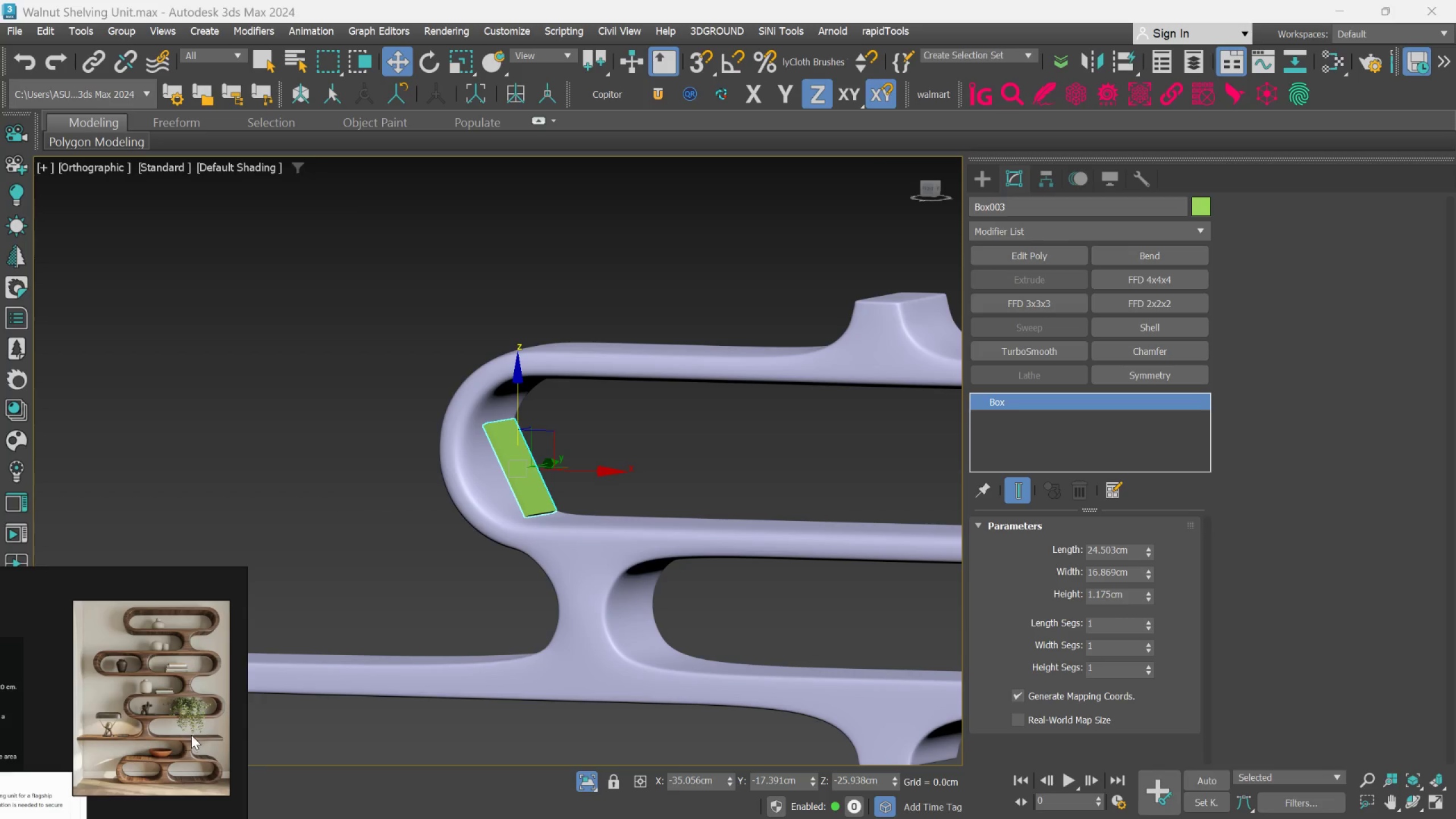 
scroll: coordinate [172, 744], scroll_direction: up, amount: 1.0
 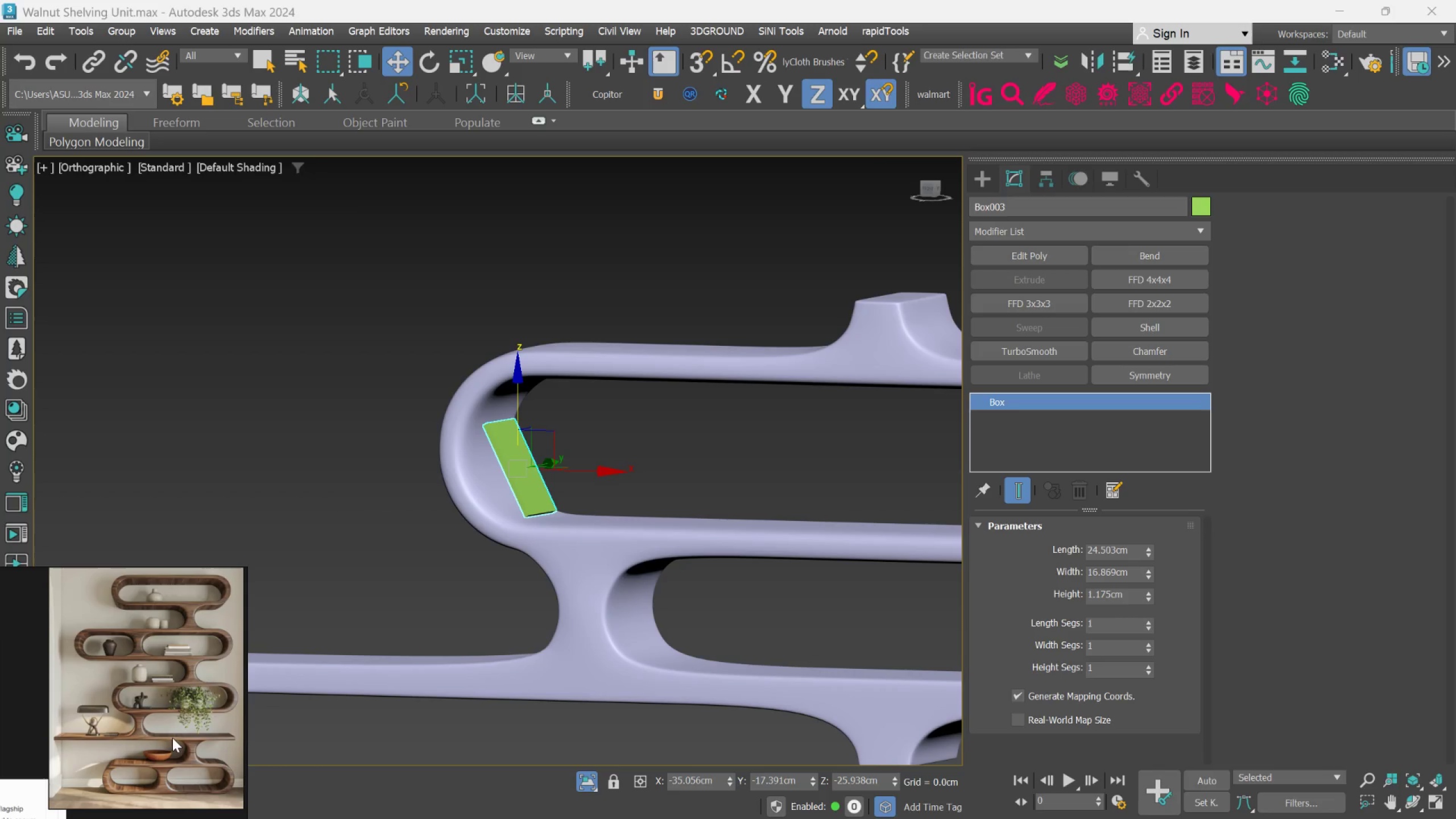 
scroll: coordinate [172, 738], scroll_direction: down, amount: 1.0
 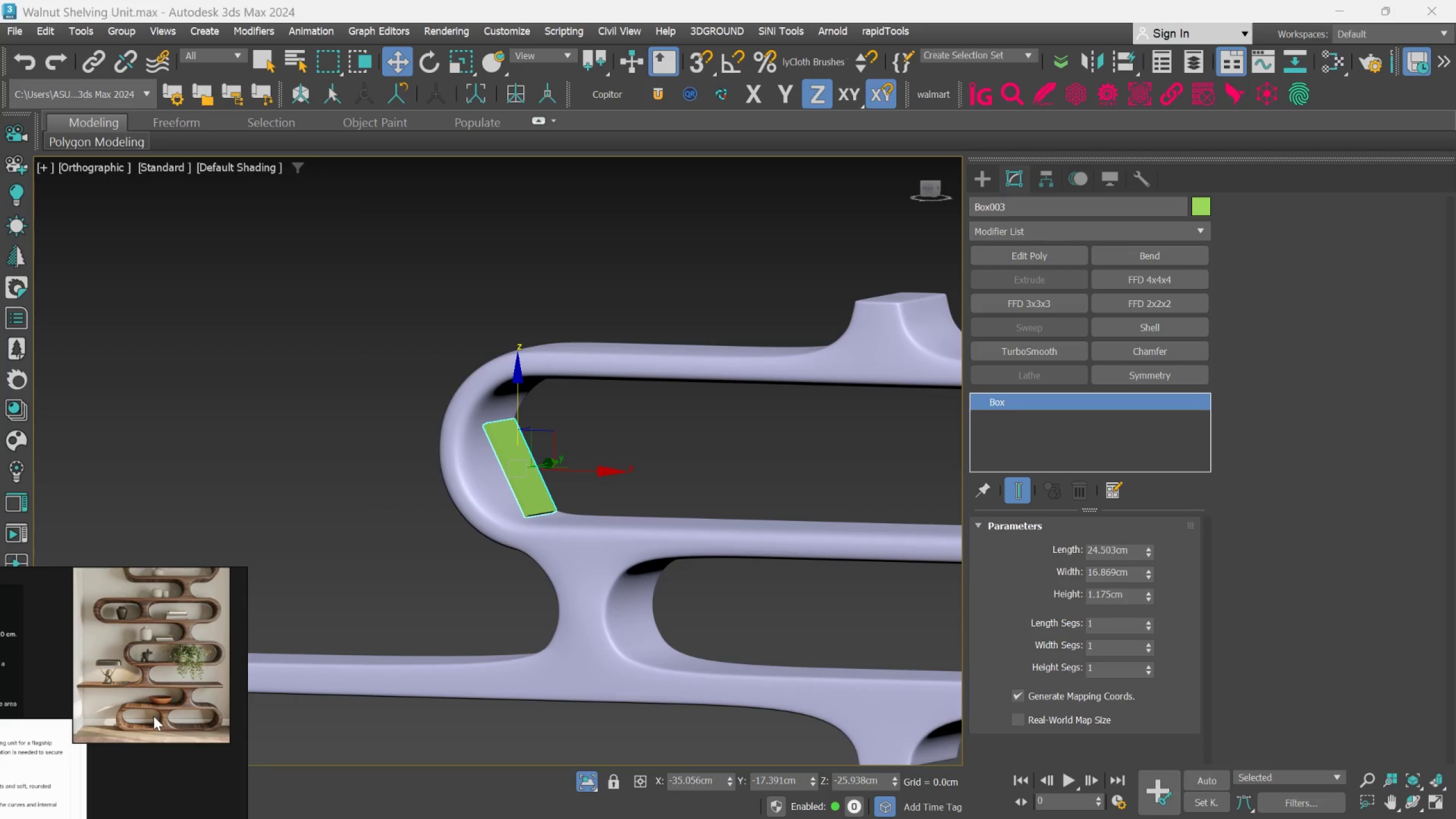 
scroll: coordinate [154, 713], scroll_direction: up, amount: 4.0
 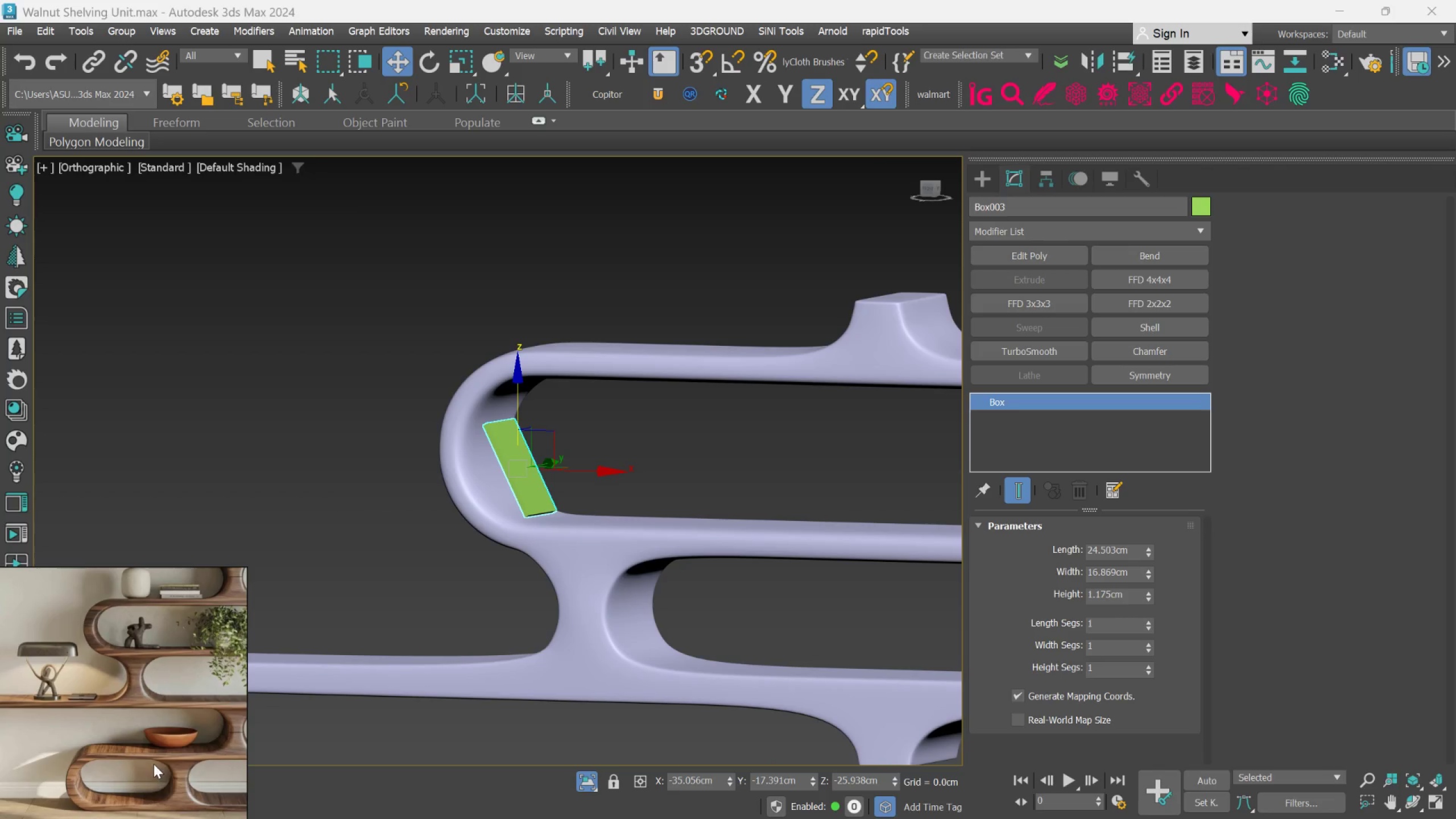 
scroll: coordinate [154, 759], scroll_direction: down, amount: 3.0
 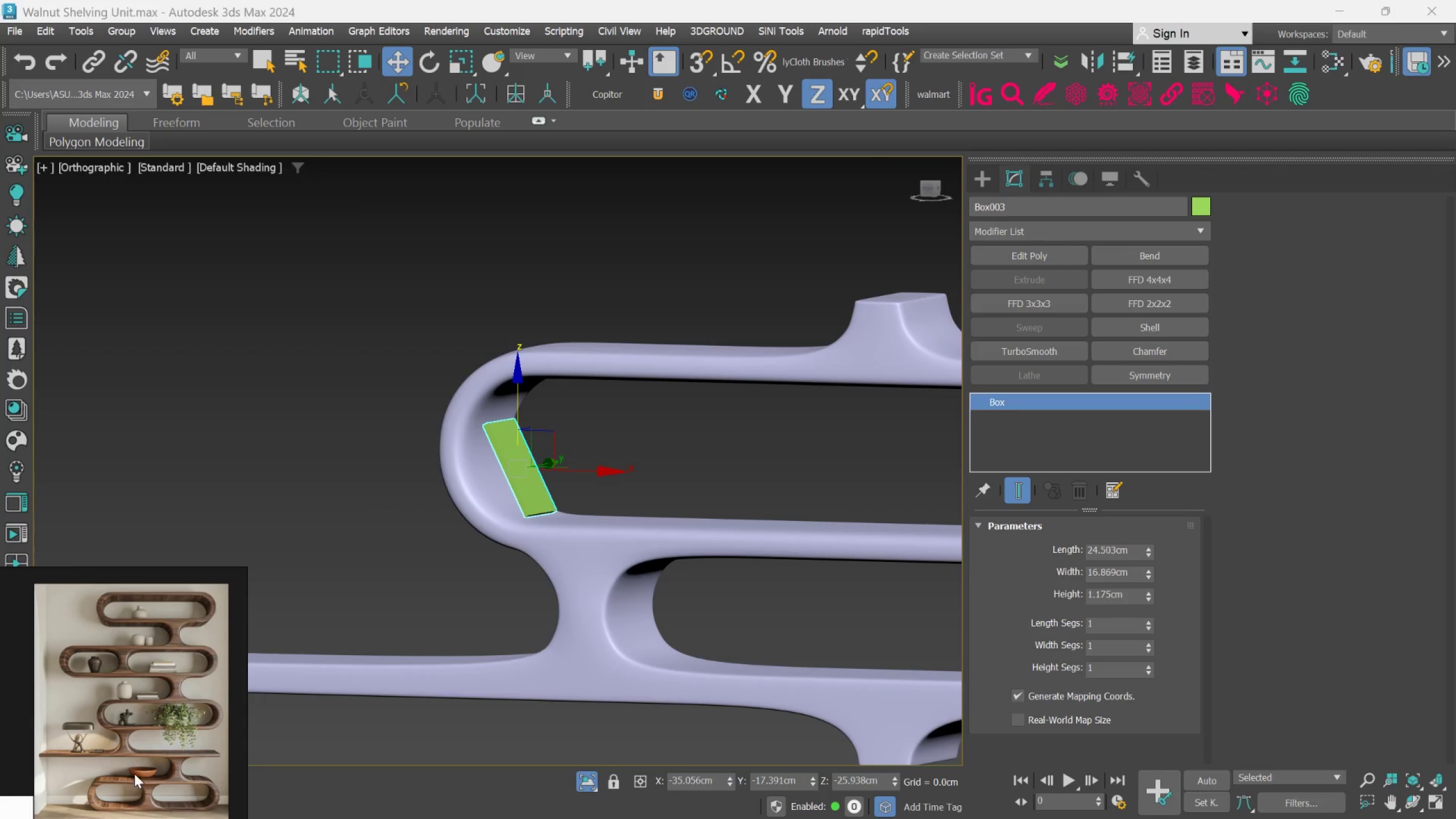 
scroll: coordinate [171, 753], scroll_direction: up, amount: 5.0
 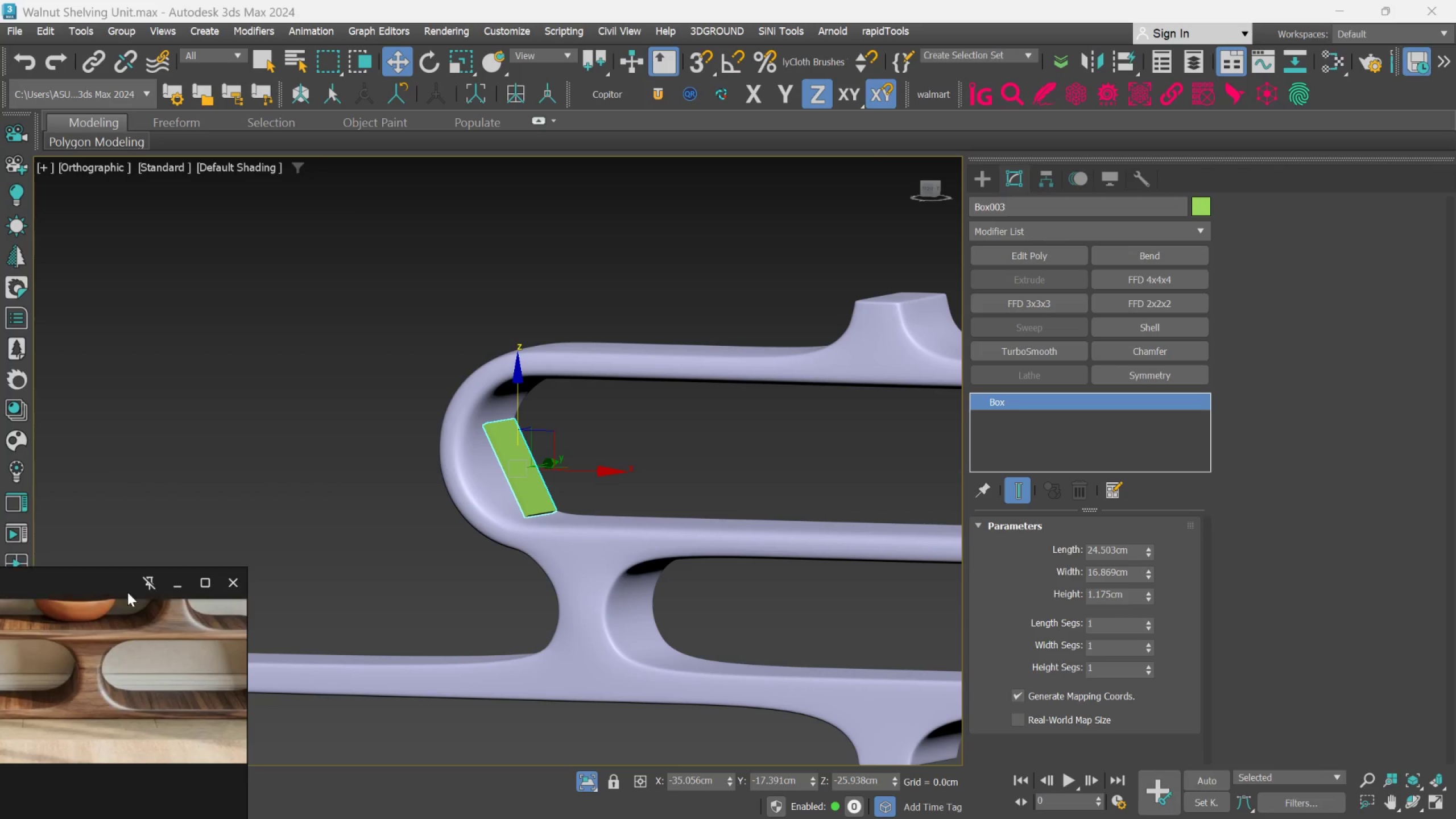 
scroll: coordinate [143, 620], scroll_direction: down, amount: 2.0
 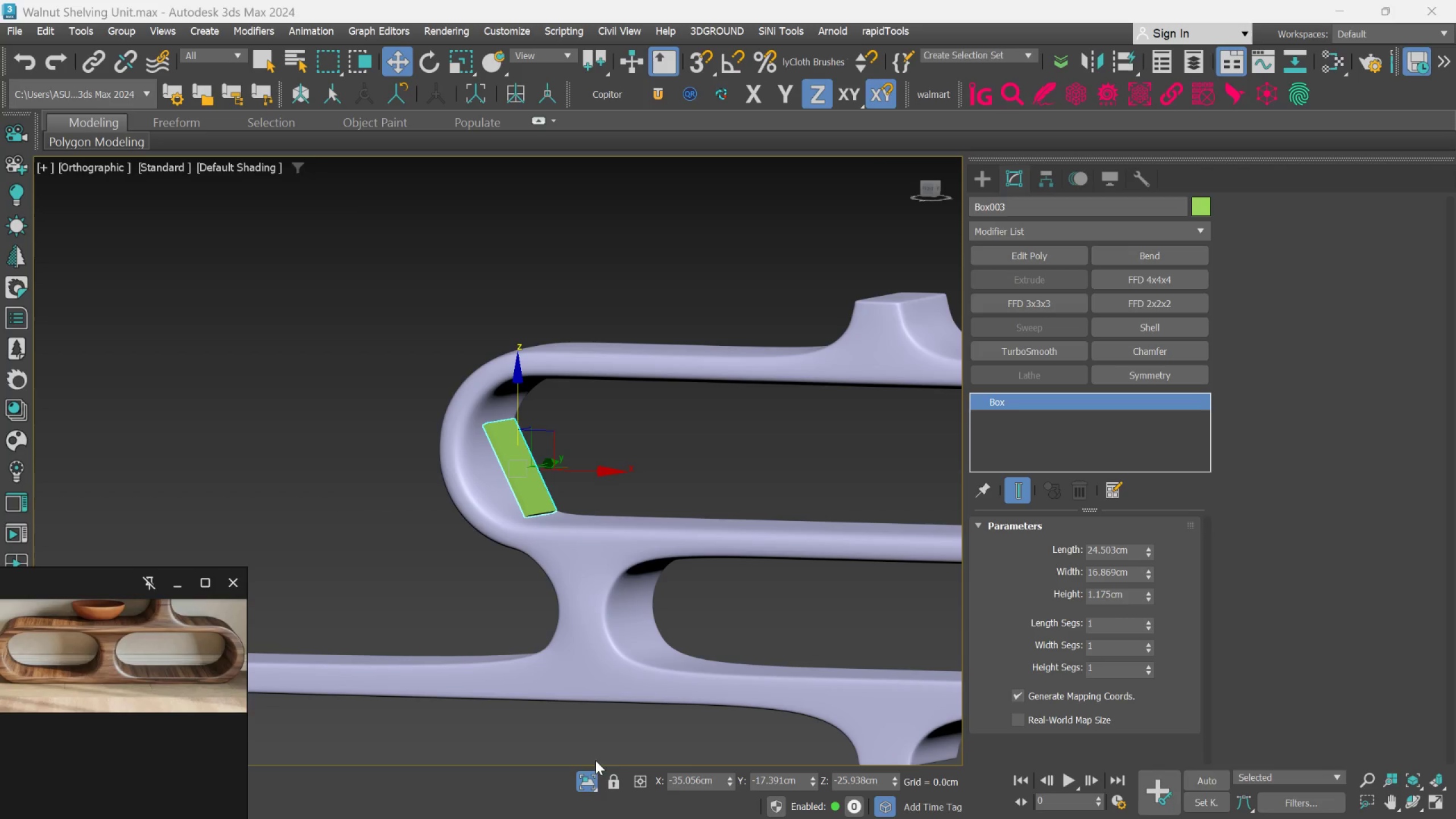 
mouse_move([559, 780])
 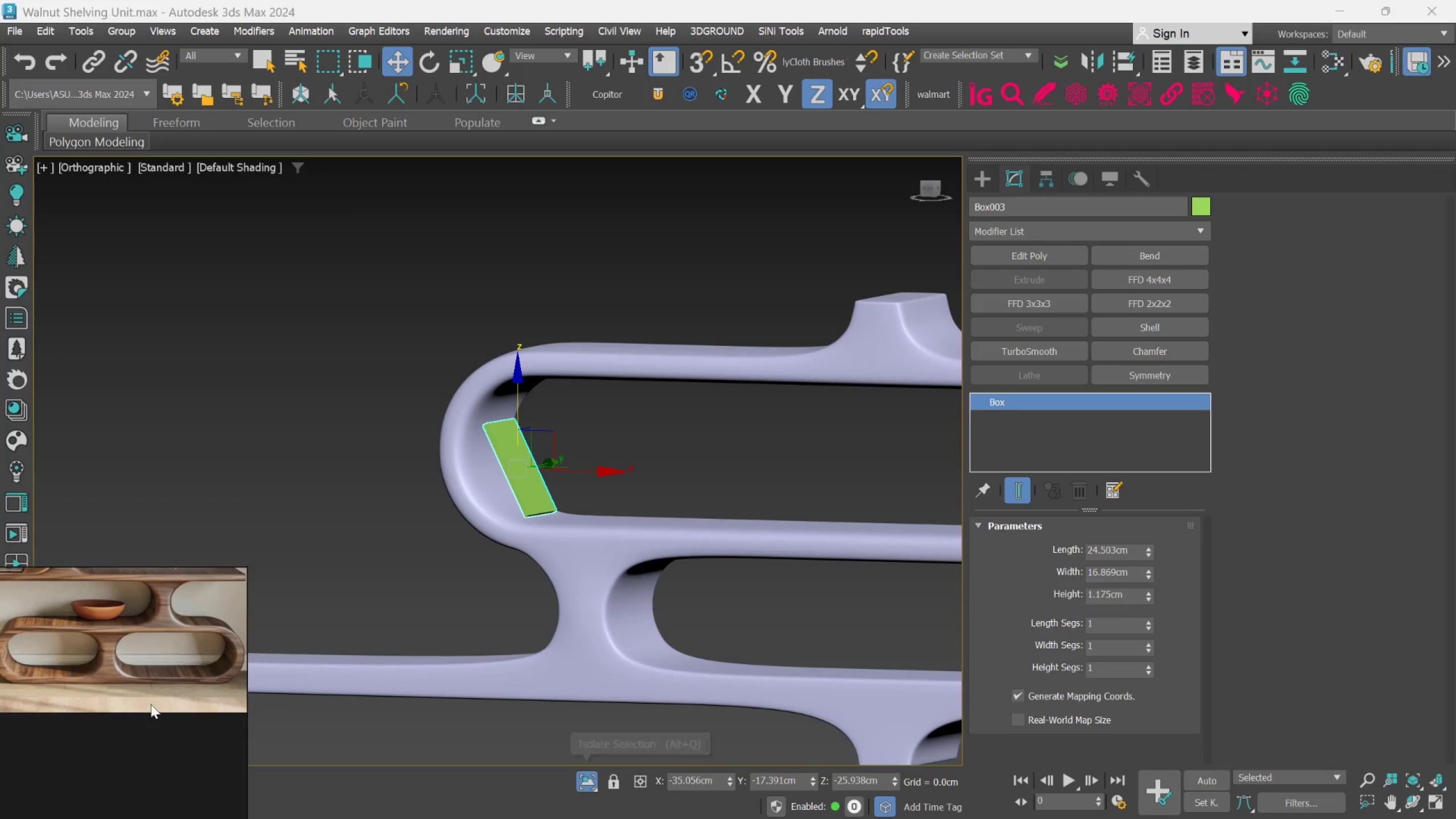 
scroll: coordinate [122, 695], scroll_direction: down, amount: 10.0
 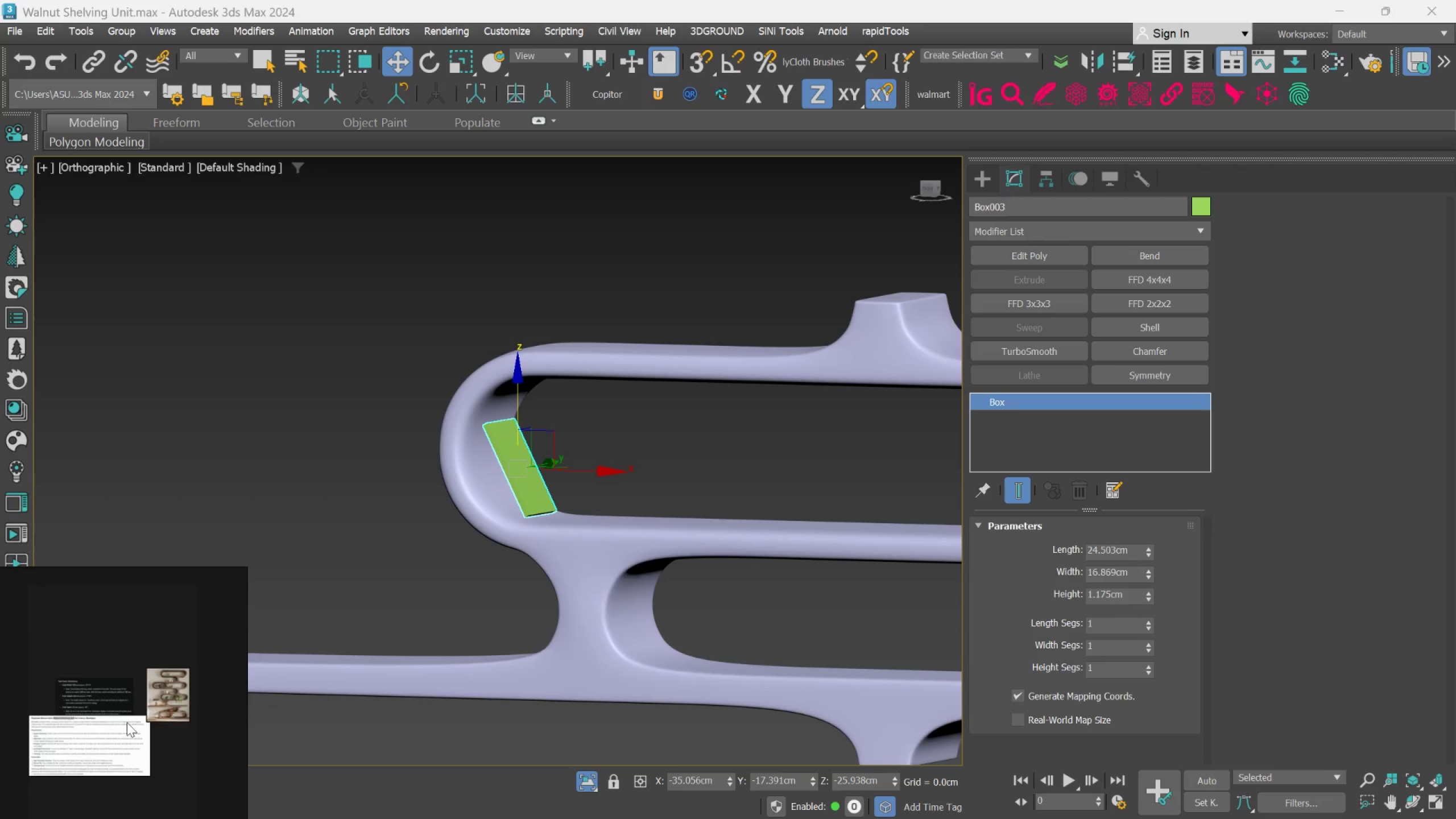 
scroll: coordinate [110, 647], scroll_direction: up, amount: 9.0
 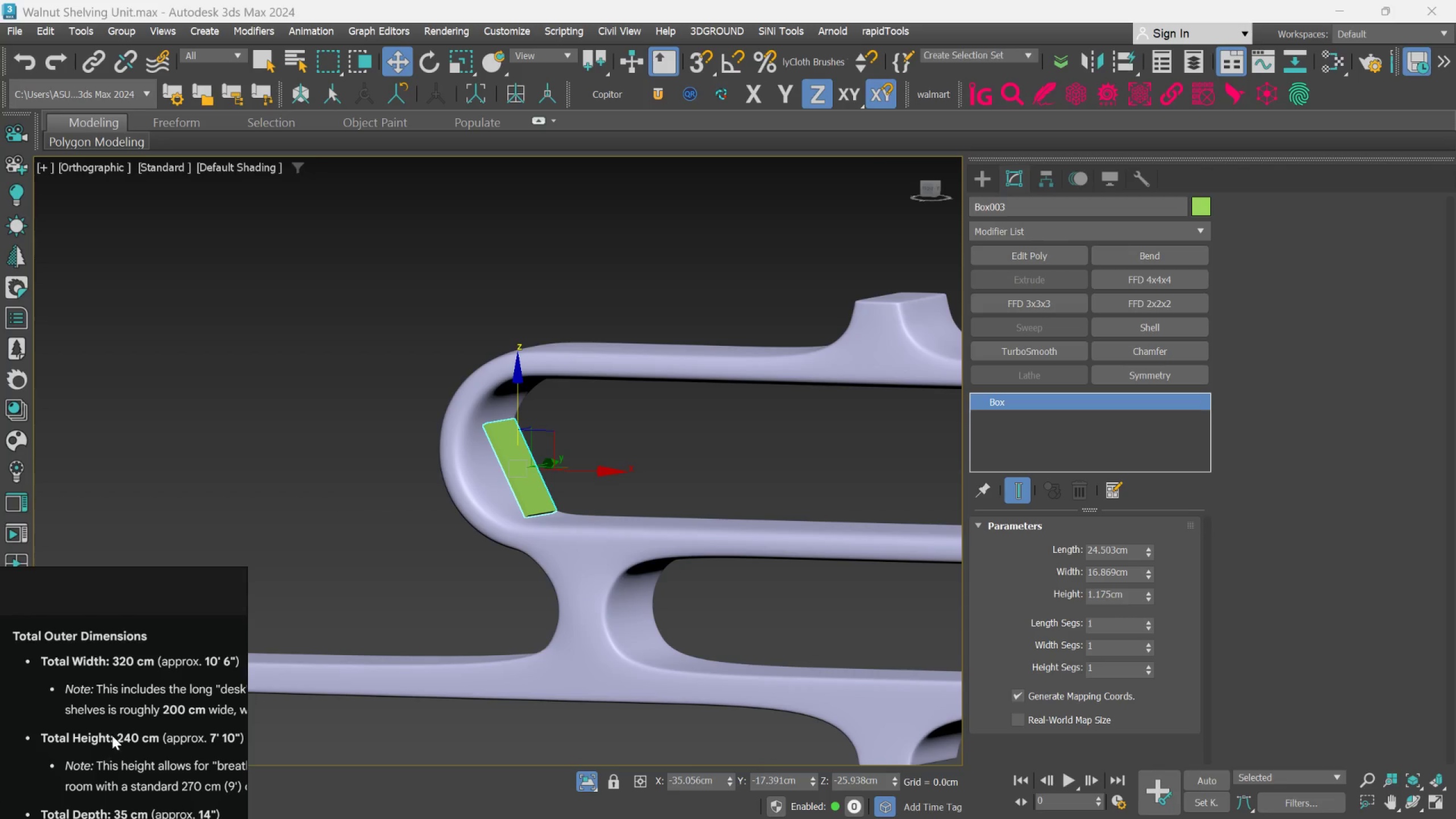 
scroll: coordinate [117, 723], scroll_direction: down, amount: 3.0
 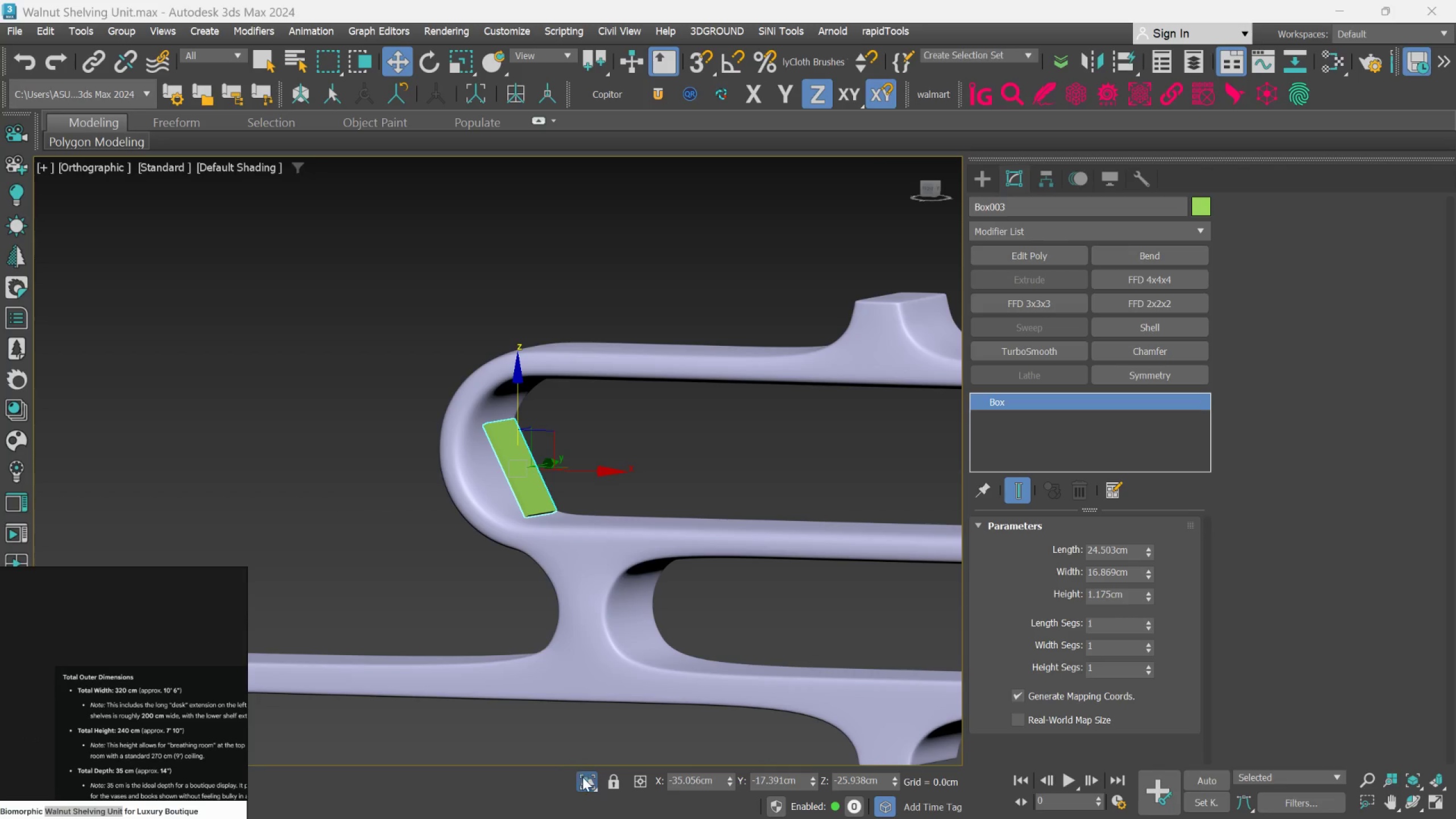 
double_click([582, 777])
 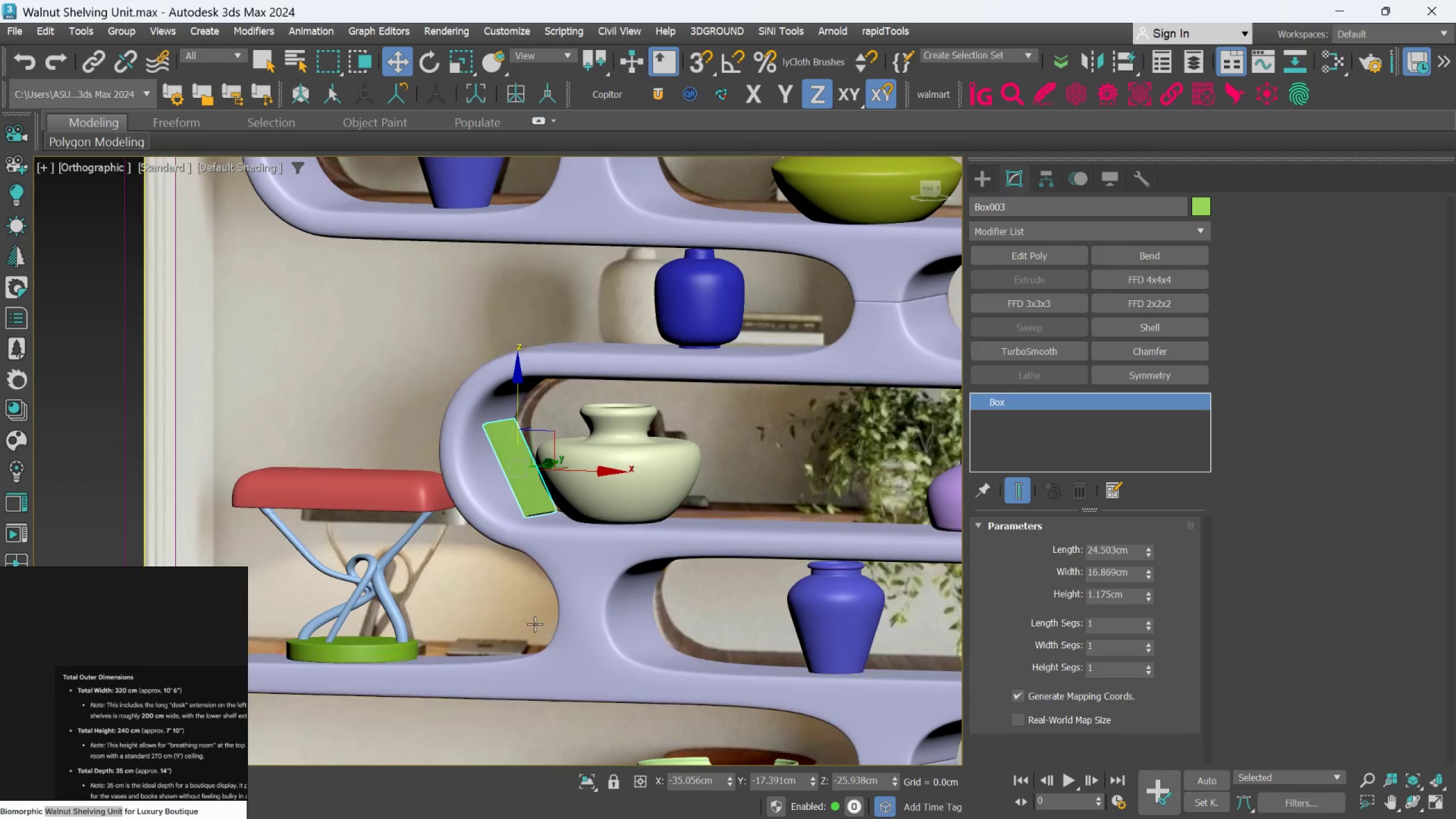 
scroll: coordinate [535, 624], scroll_direction: down, amount: 3.0
 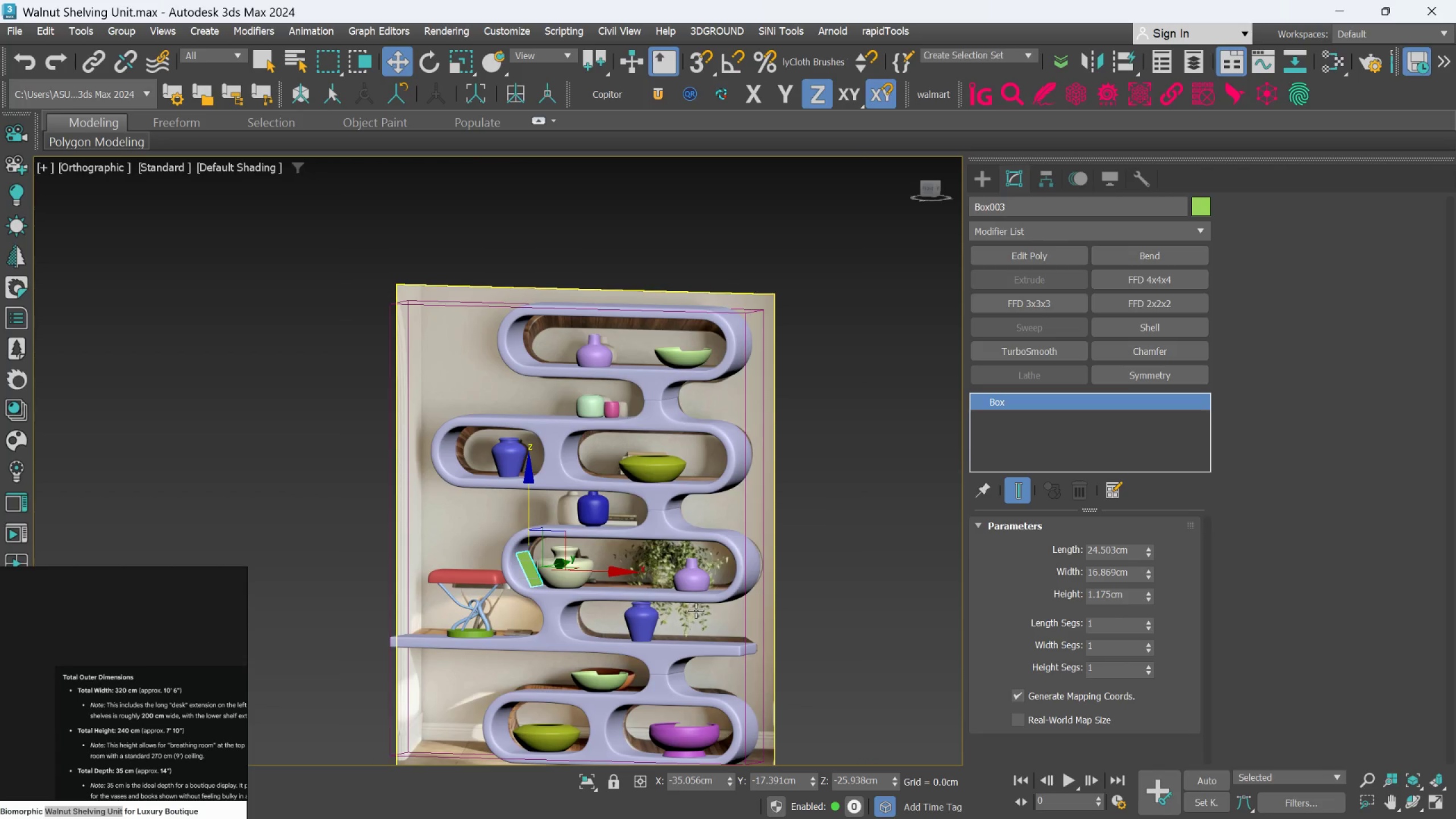 
hold_key(key=AltLeft, duration=1.11)
 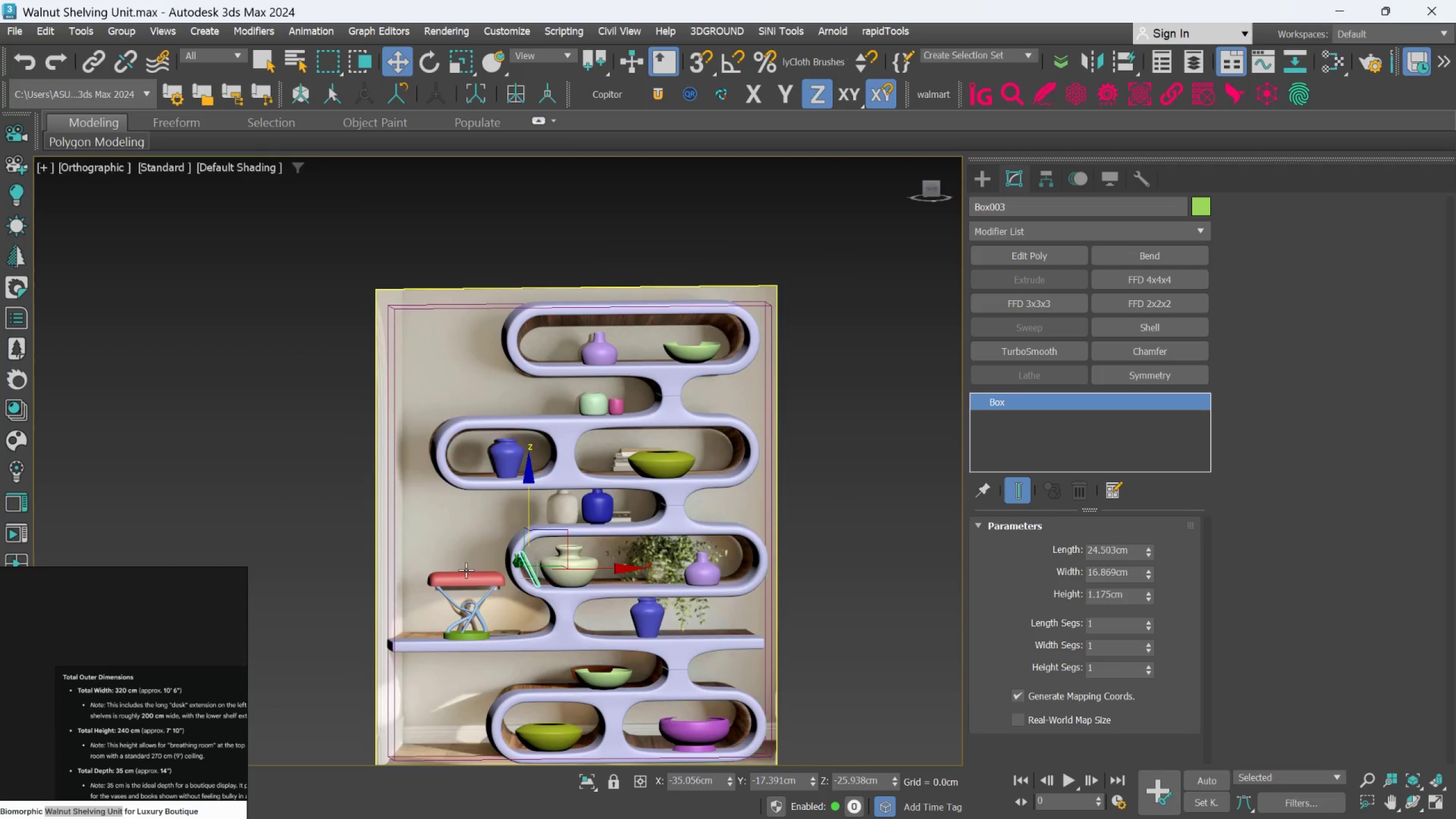 
hold_key(key=AltLeft, duration=0.52)
 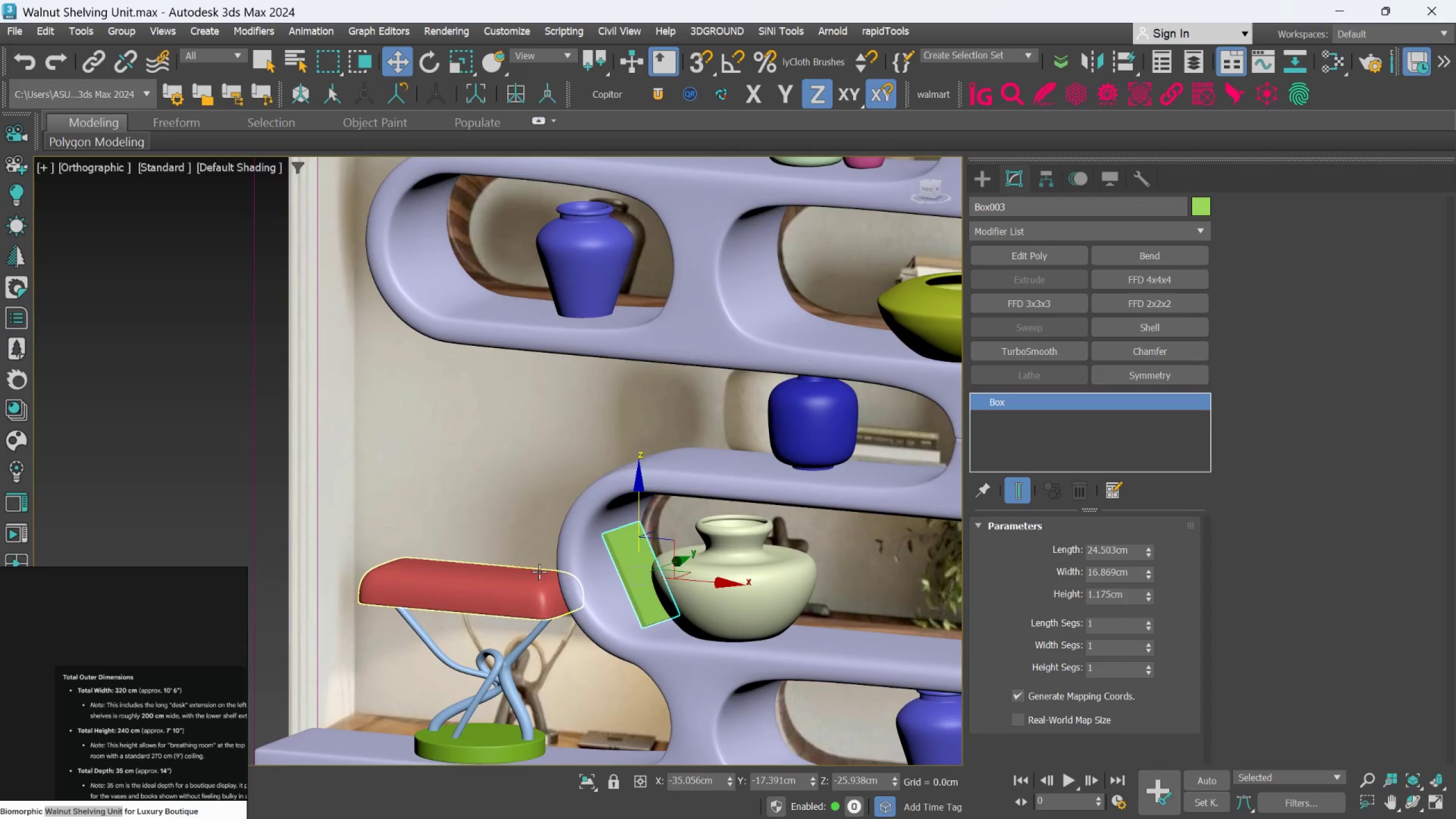 
scroll: coordinate [470, 564], scroll_direction: up, amount: 3.0
 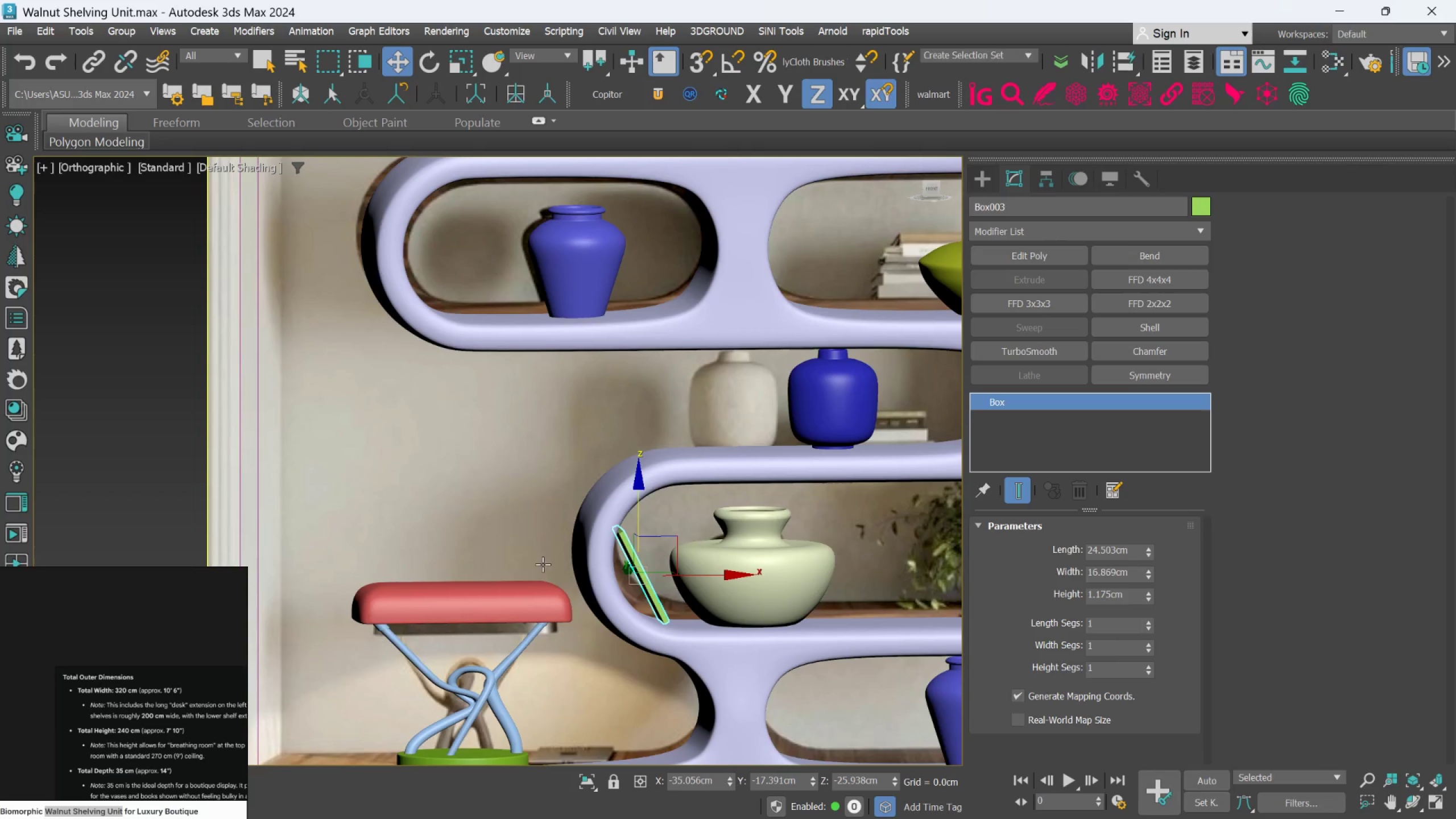 
hold_key(key=AltLeft, duration=1.09)
 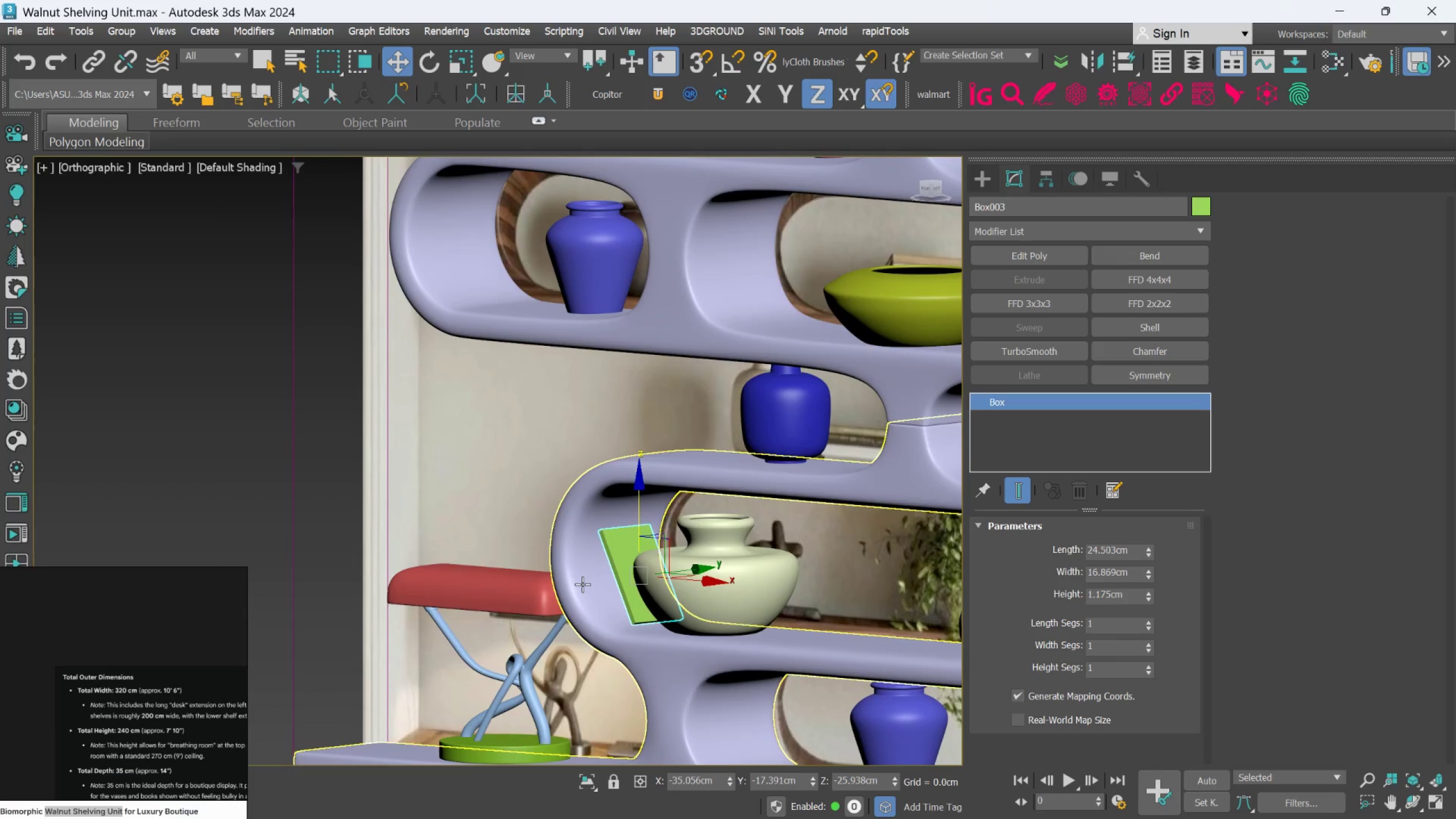 
hold_key(key=AltLeft, duration=0.53)
 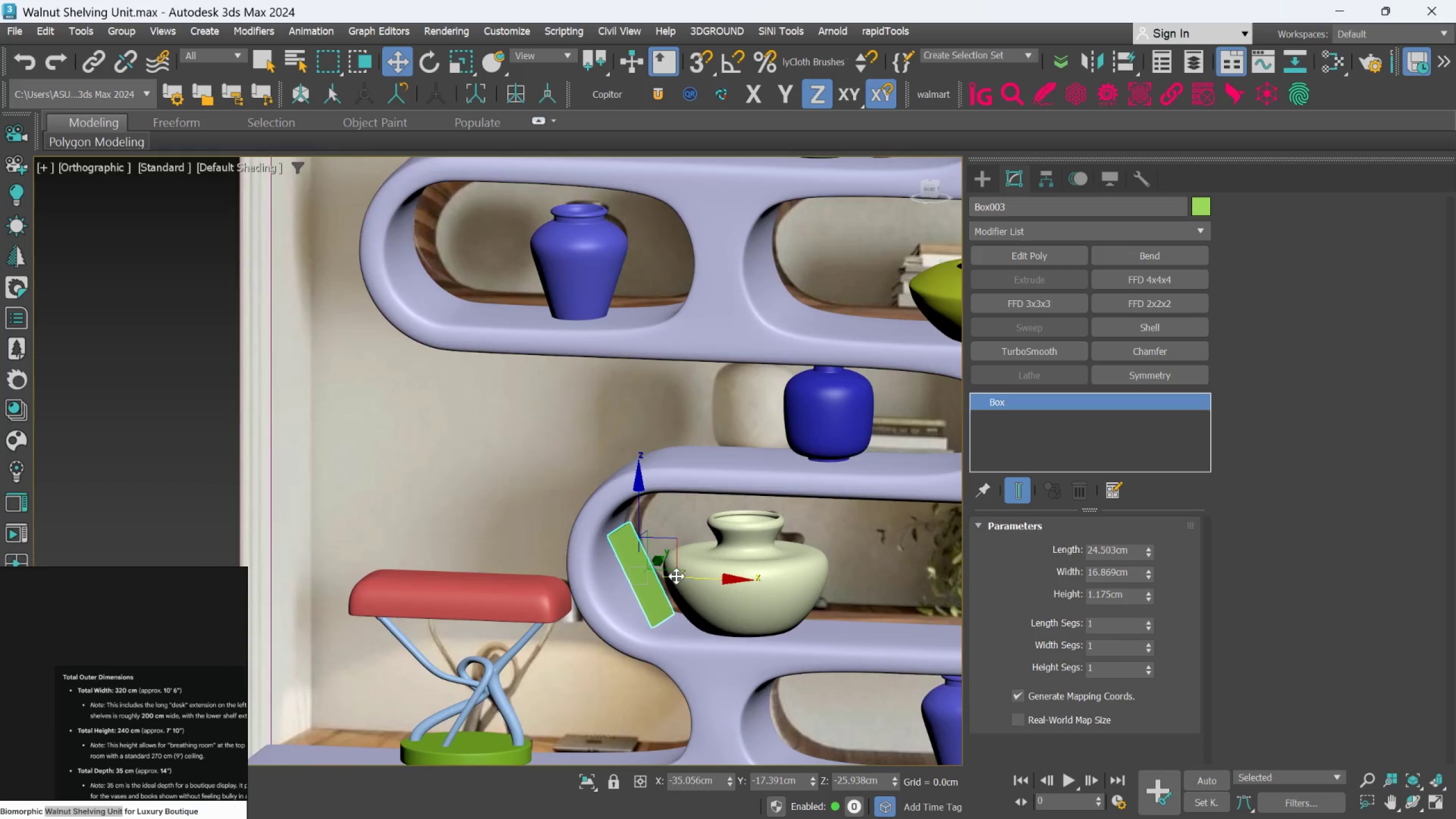 
hold_key(key=AltLeft, duration=0.59)
 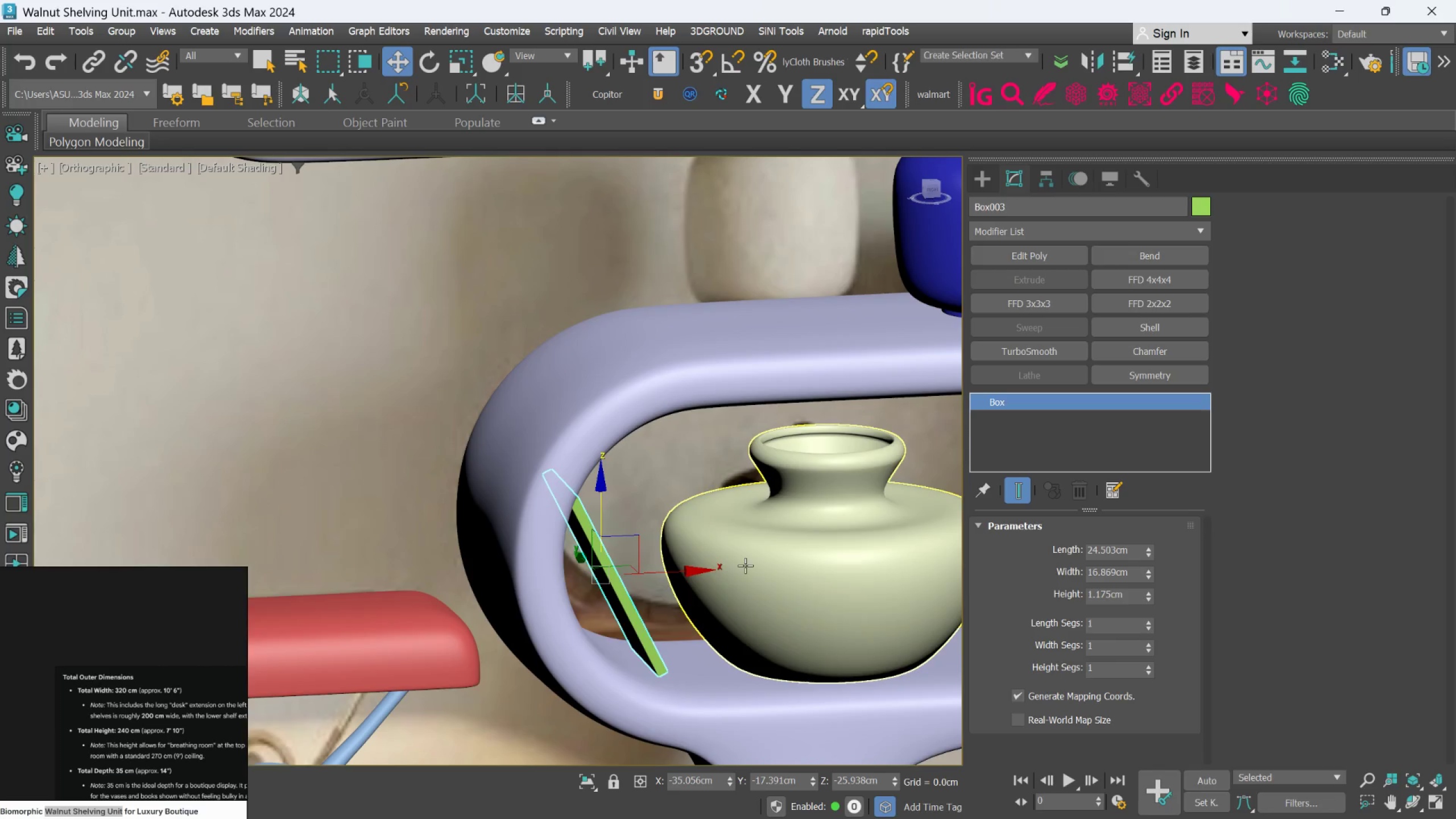 
scroll: coordinate [676, 576], scroll_direction: up, amount: 2.0
 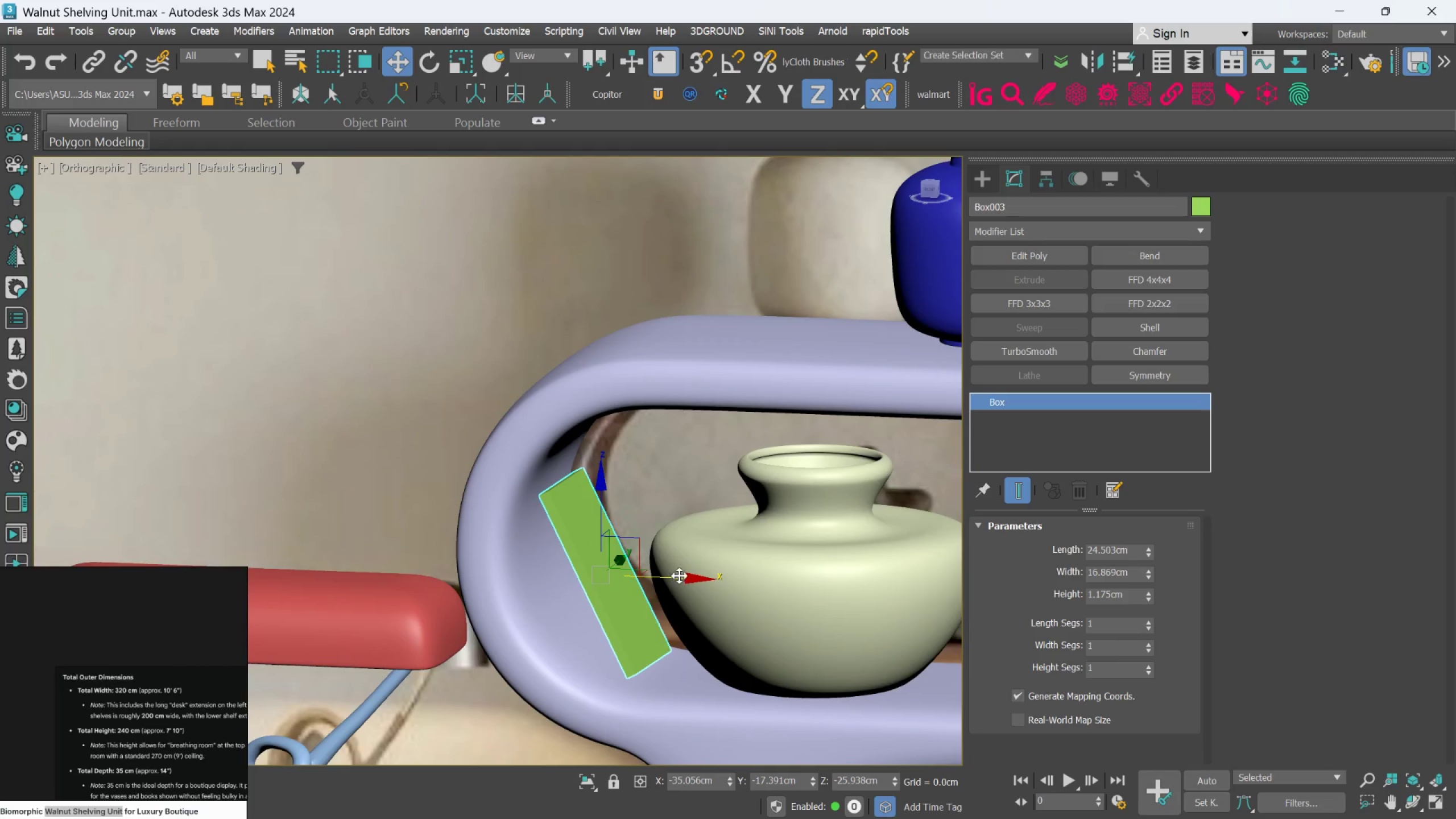 
key(Alt+AltLeft)
 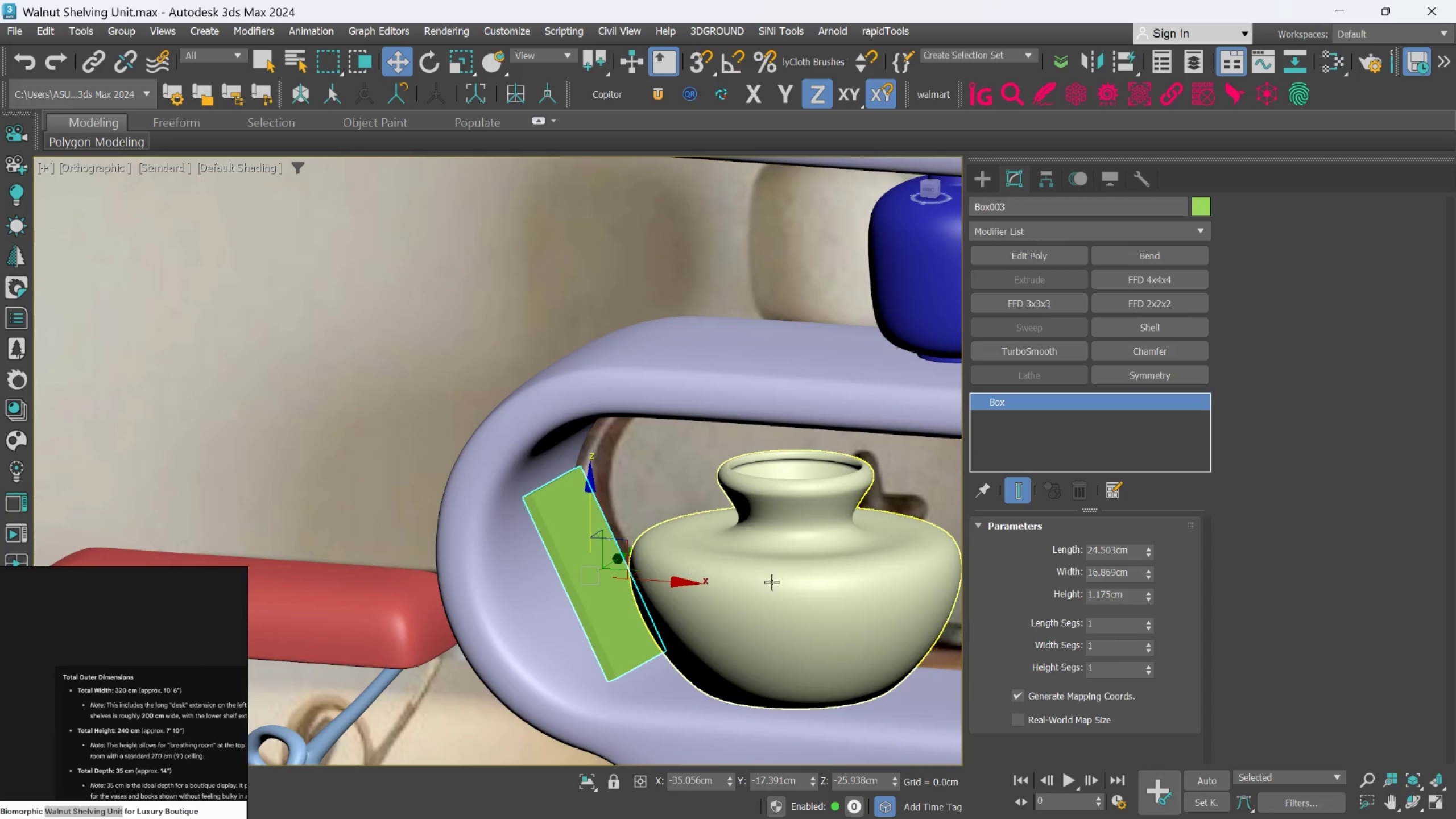 
scroll: coordinate [787, 582], scroll_direction: down, amount: 3.0
 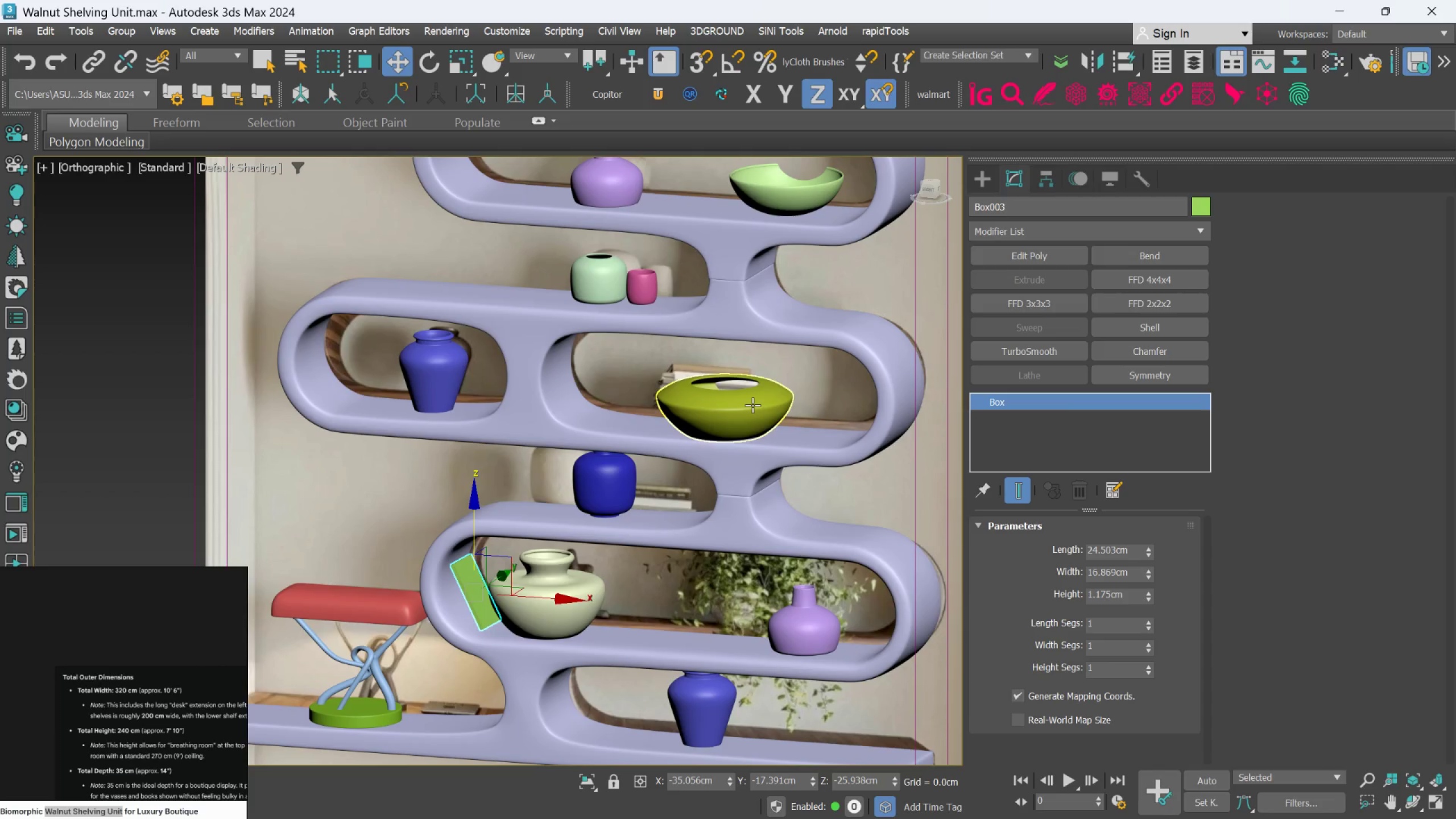 
left_click([752, 405])
 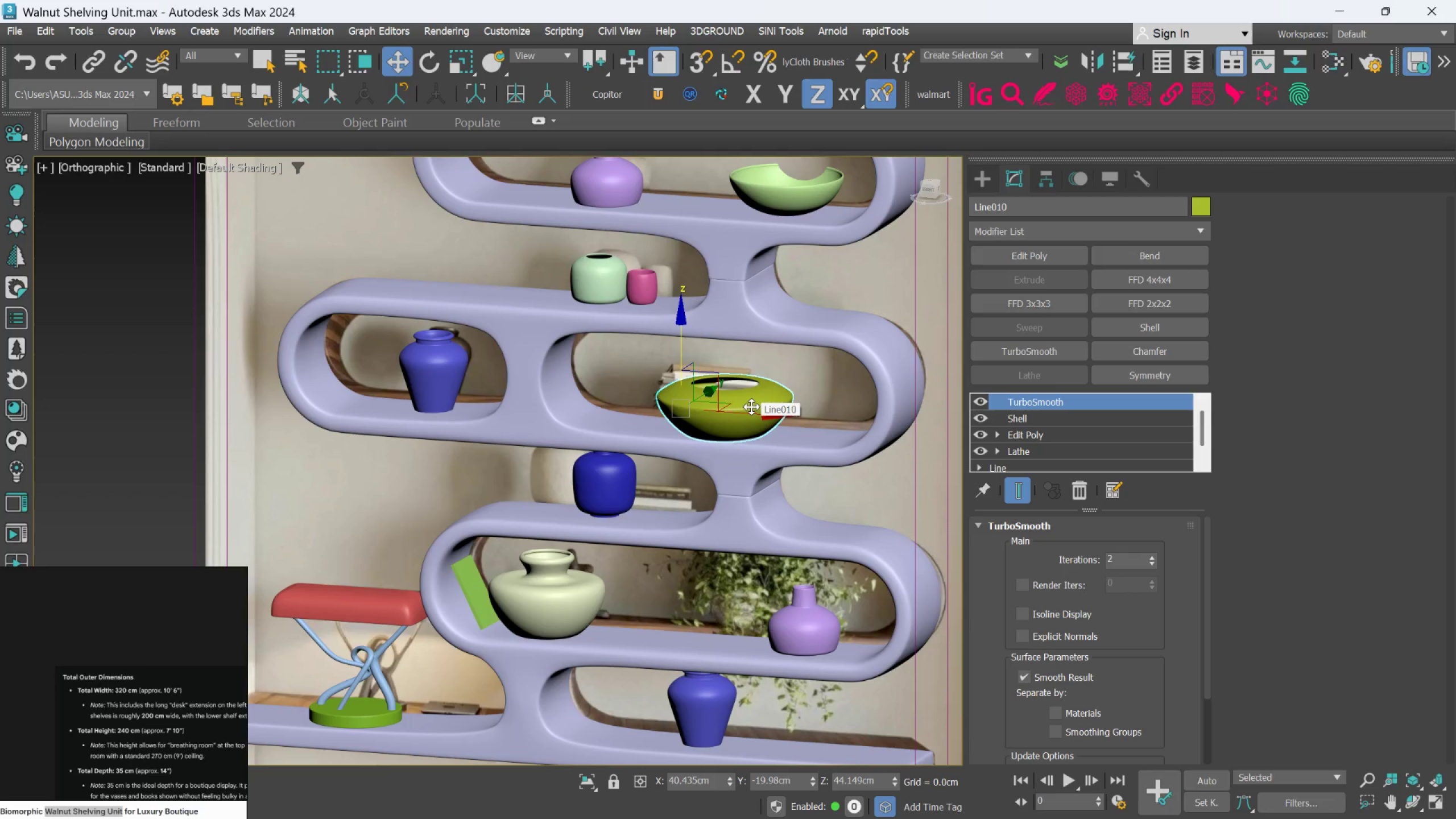 
hold_key(key=AltLeft, duration=0.48)
 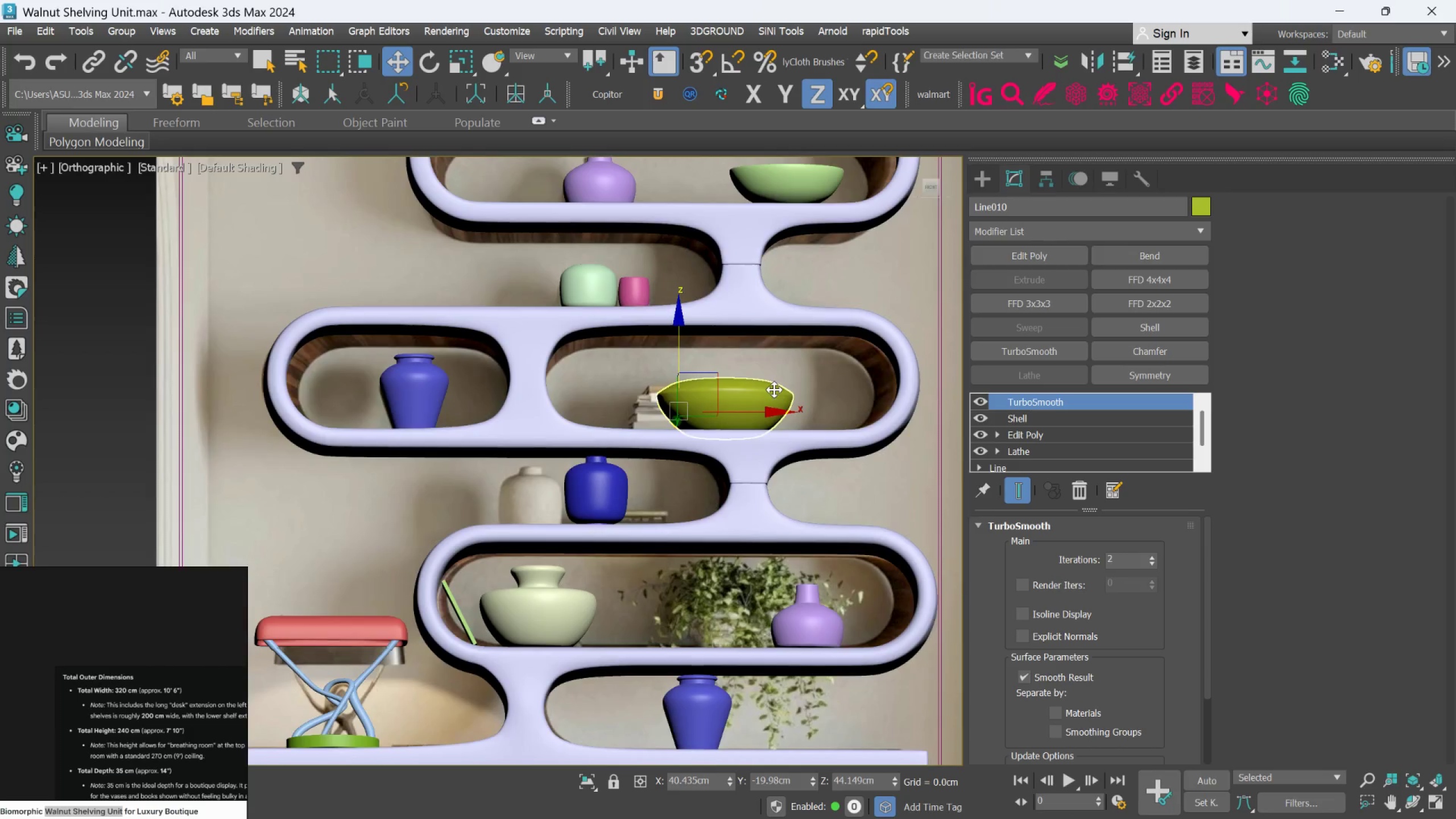 
hold_key(key=AltLeft, duration=0.62)
 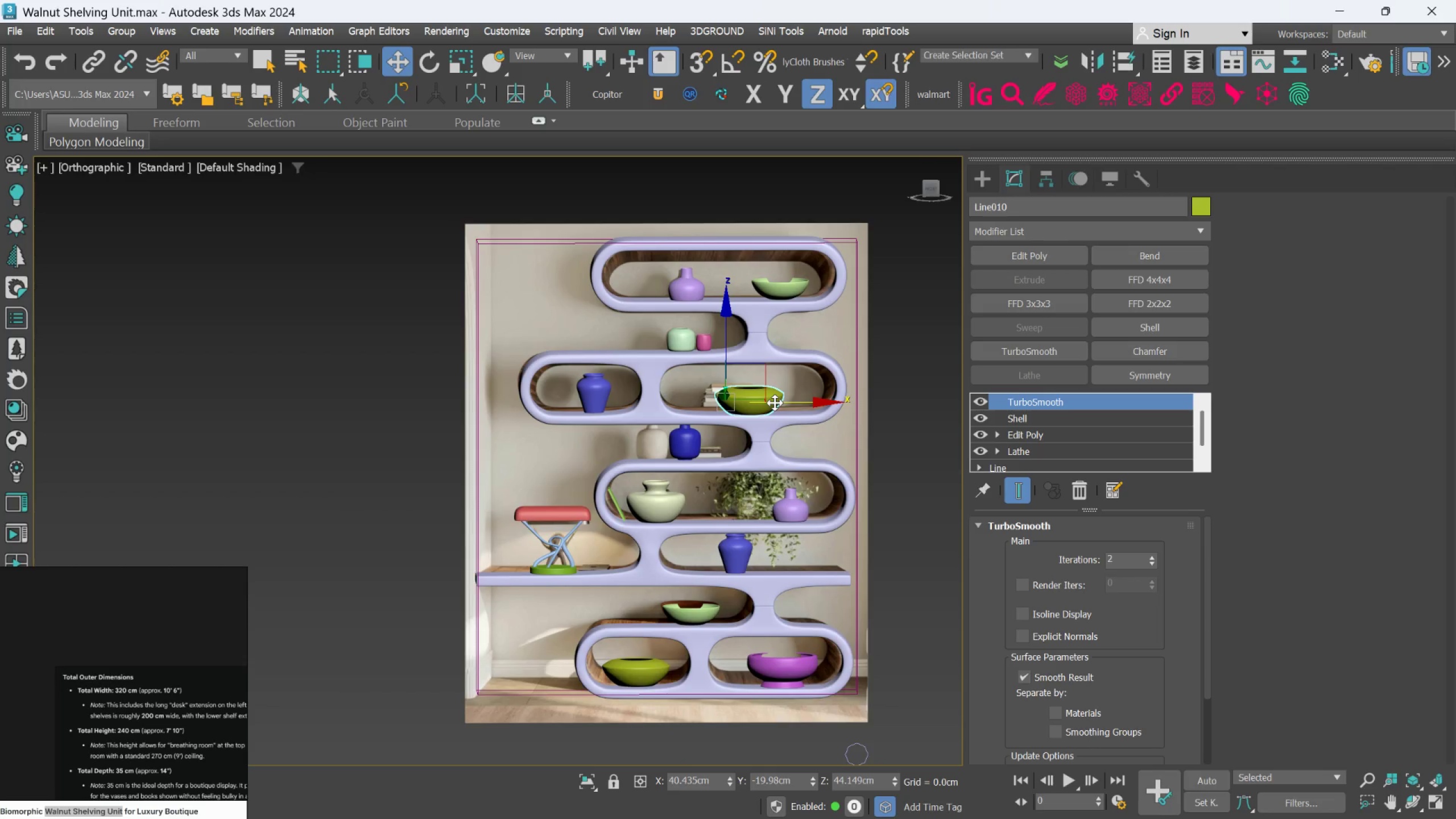 
scroll: coordinate [774, 394], scroll_direction: down, amount: 2.0
 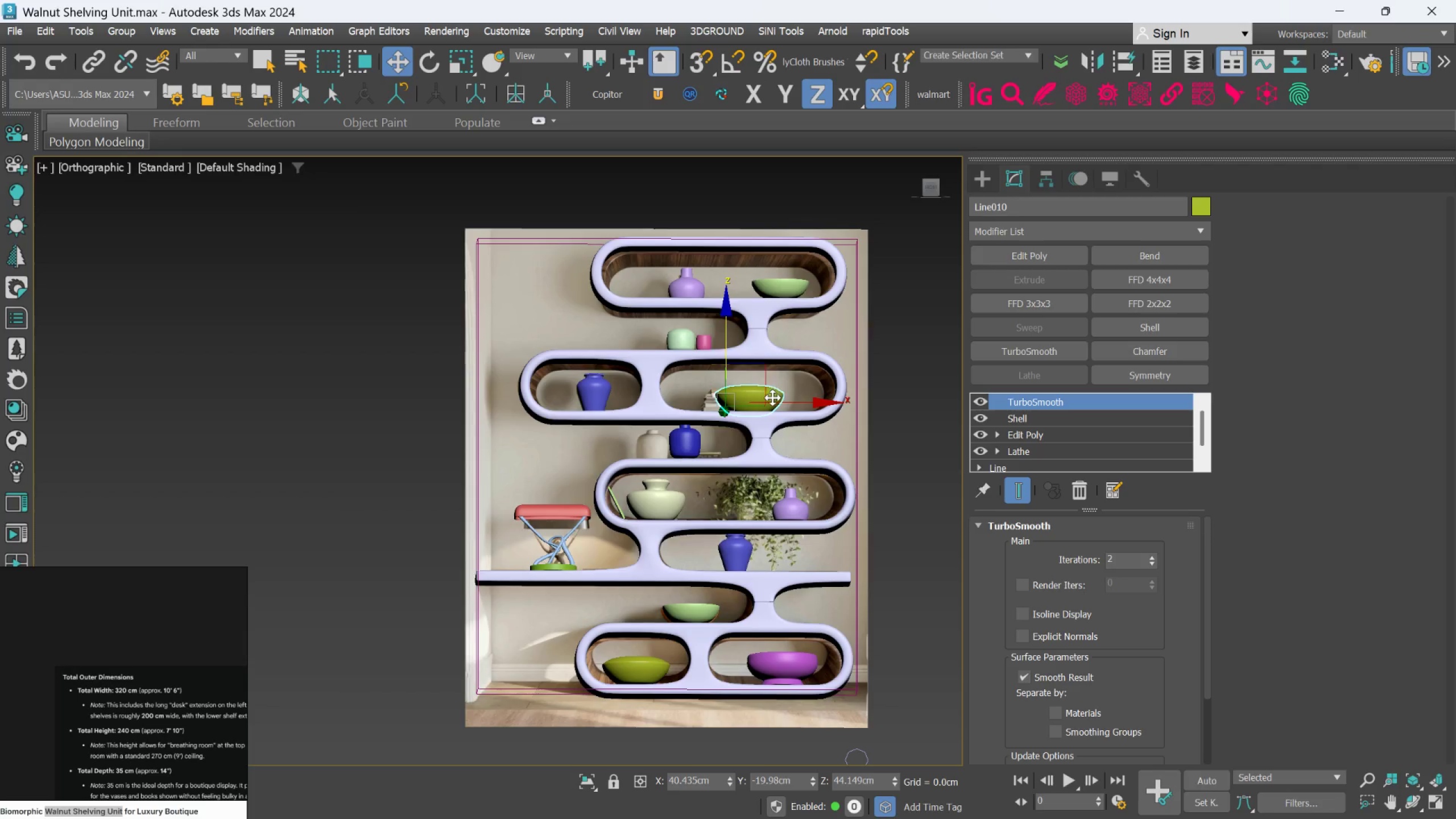 
scroll: coordinate [775, 403], scroll_direction: up, amount: 1.0
 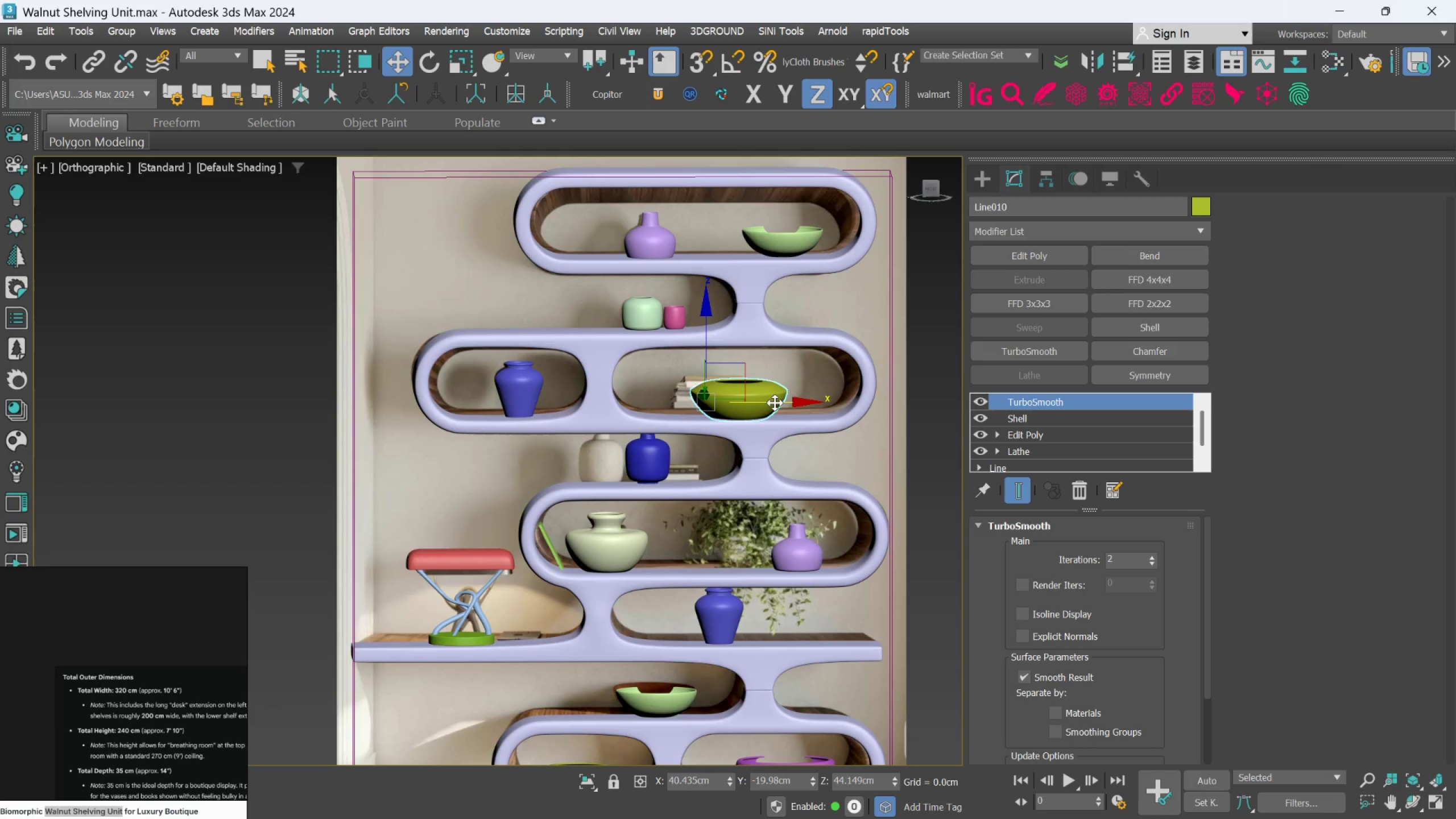 
key(Delete)
 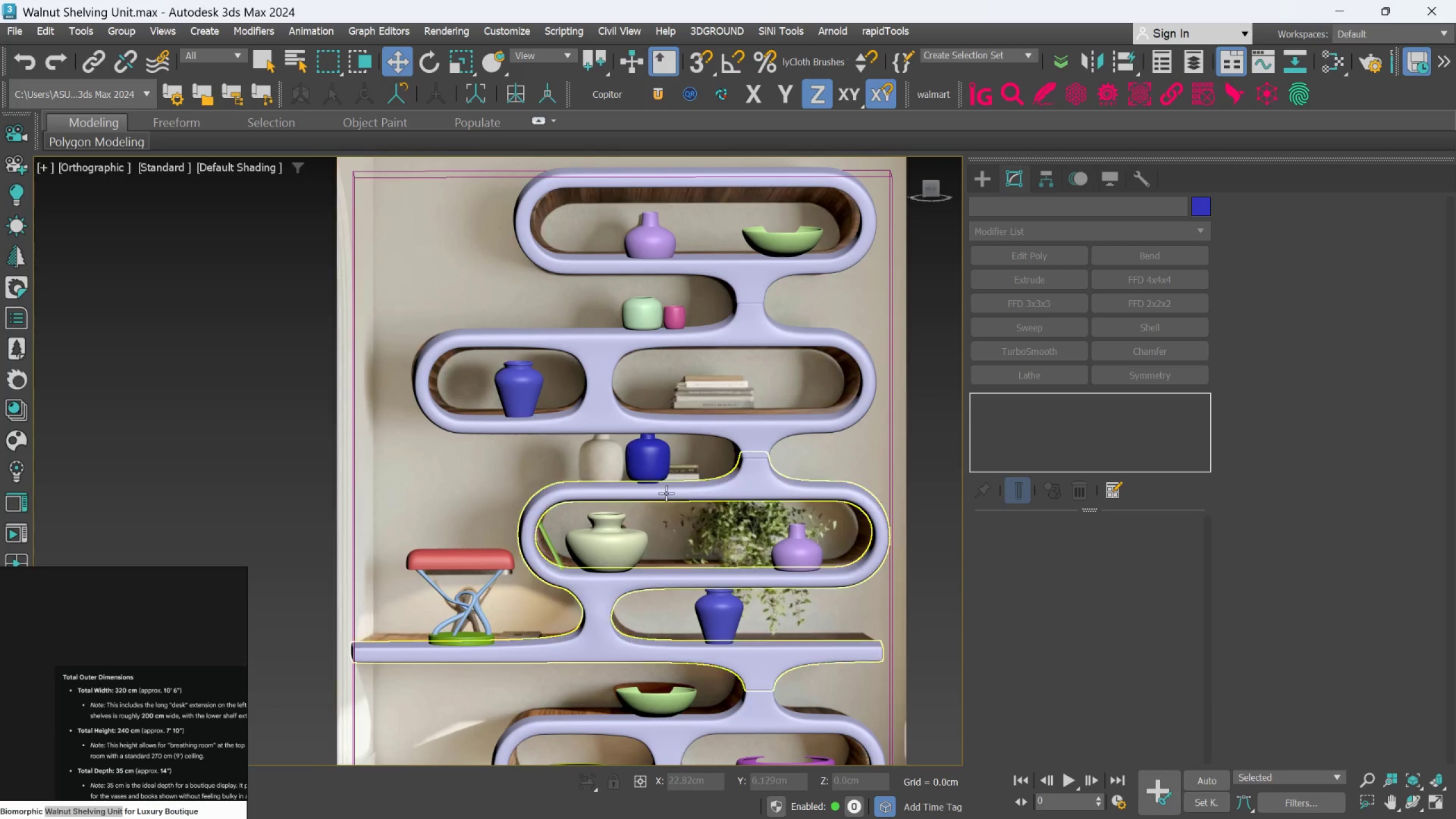 
left_click([624, 536])
 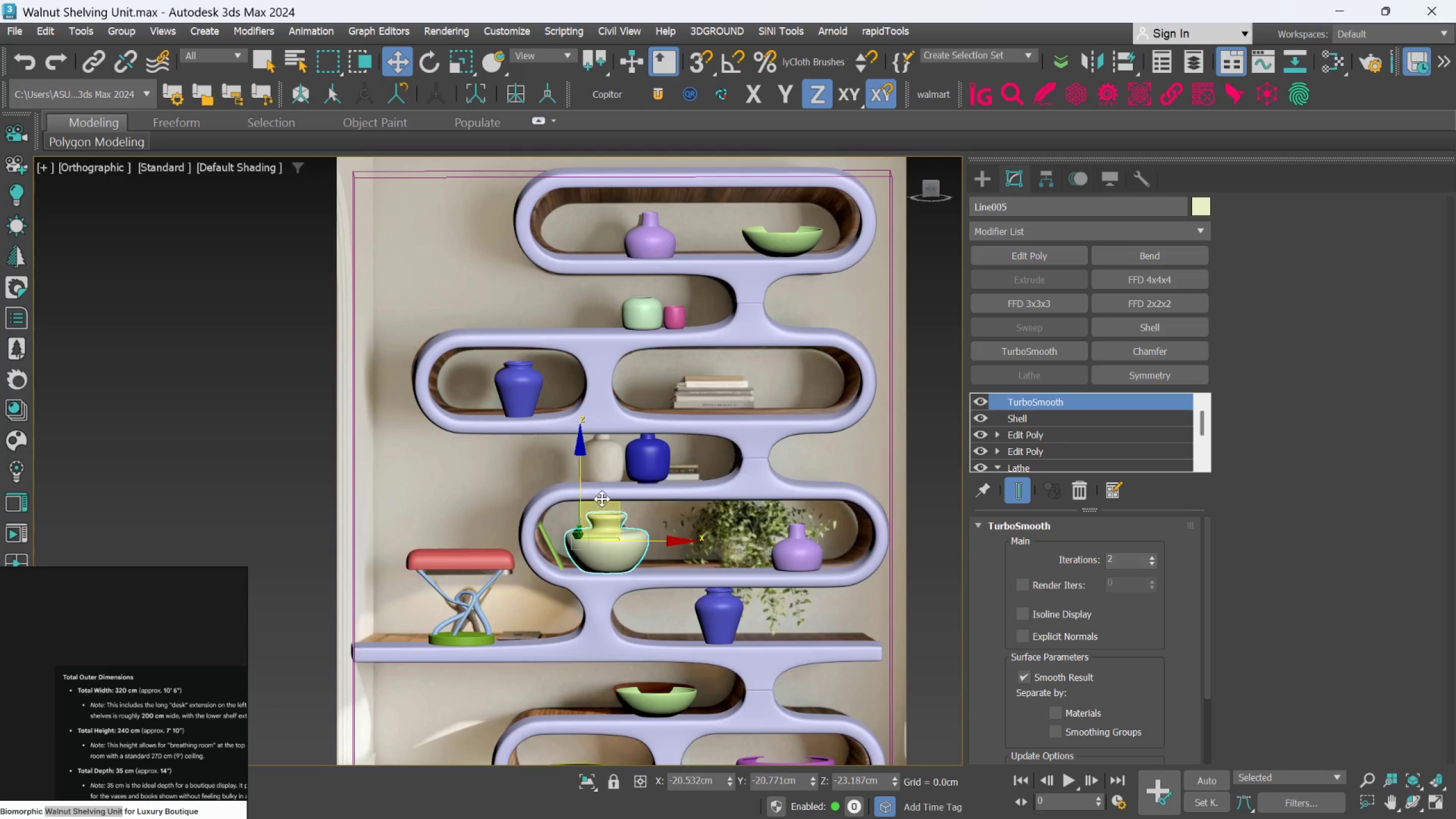 
hold_key(key=ShiftLeft, duration=1.77)
left_click_drag(start_coordinate=[585, 478], to_coordinate=[573, 384])
 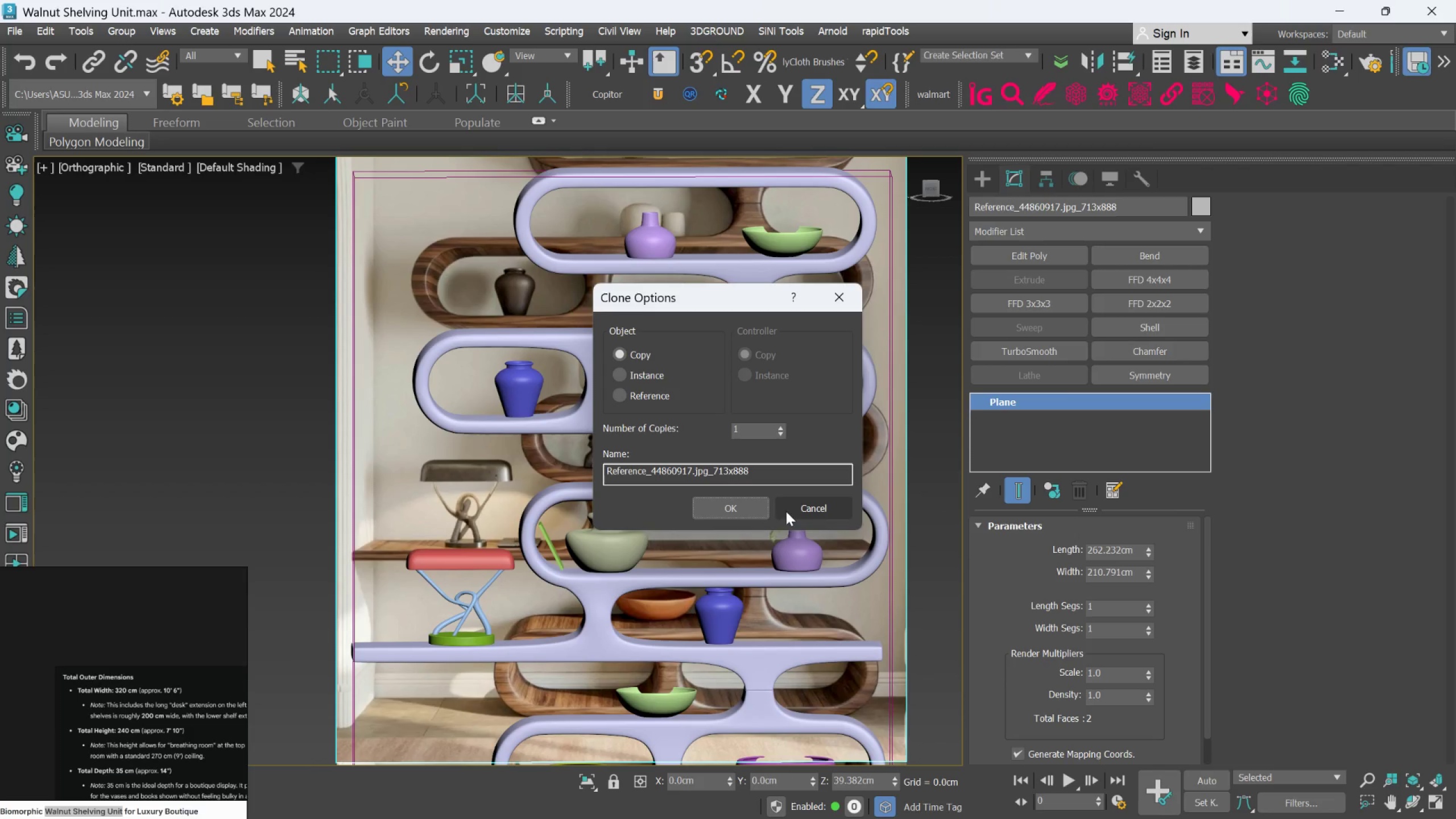 
left_click([808, 516])
 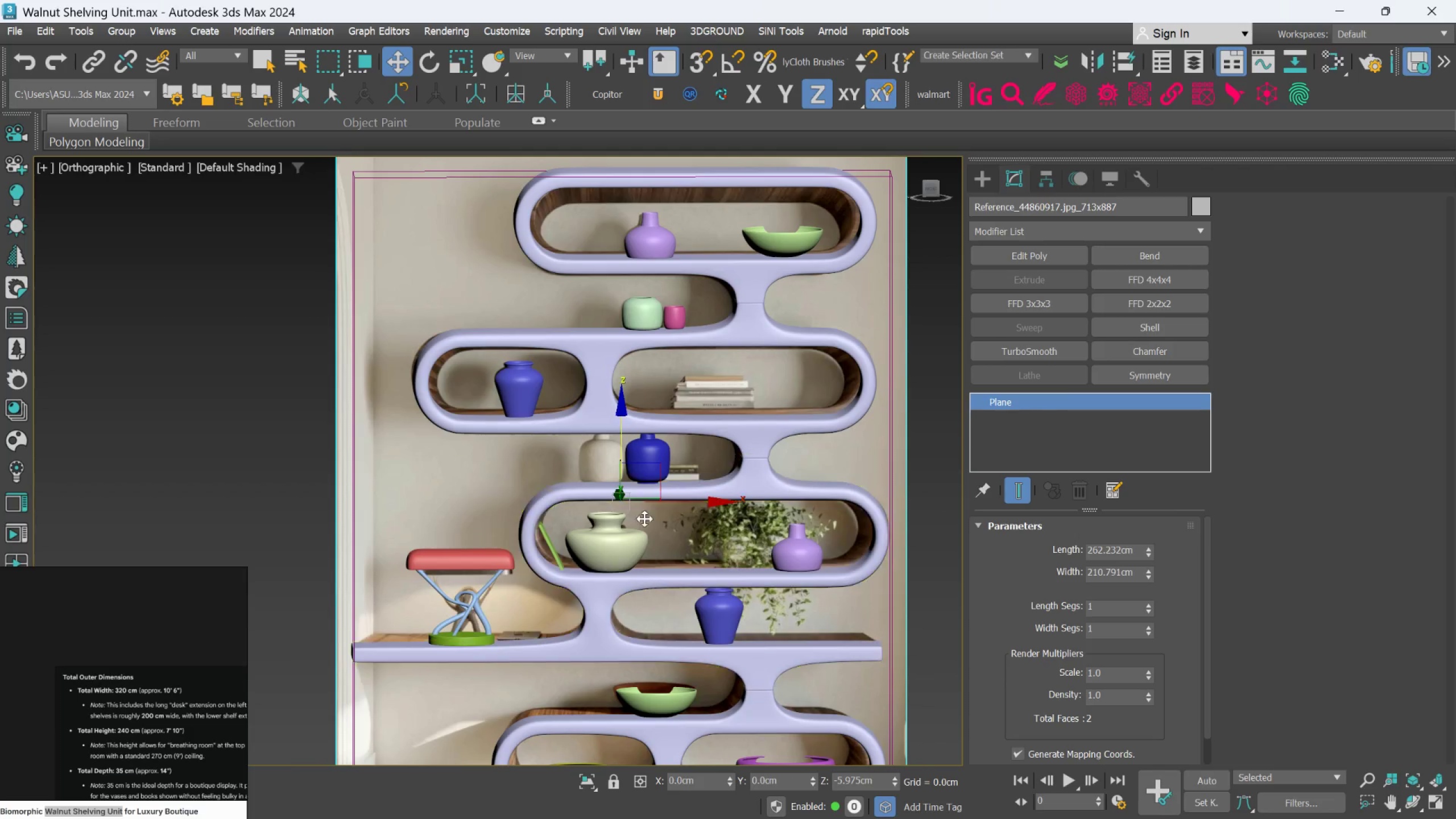 
left_click([630, 539])
 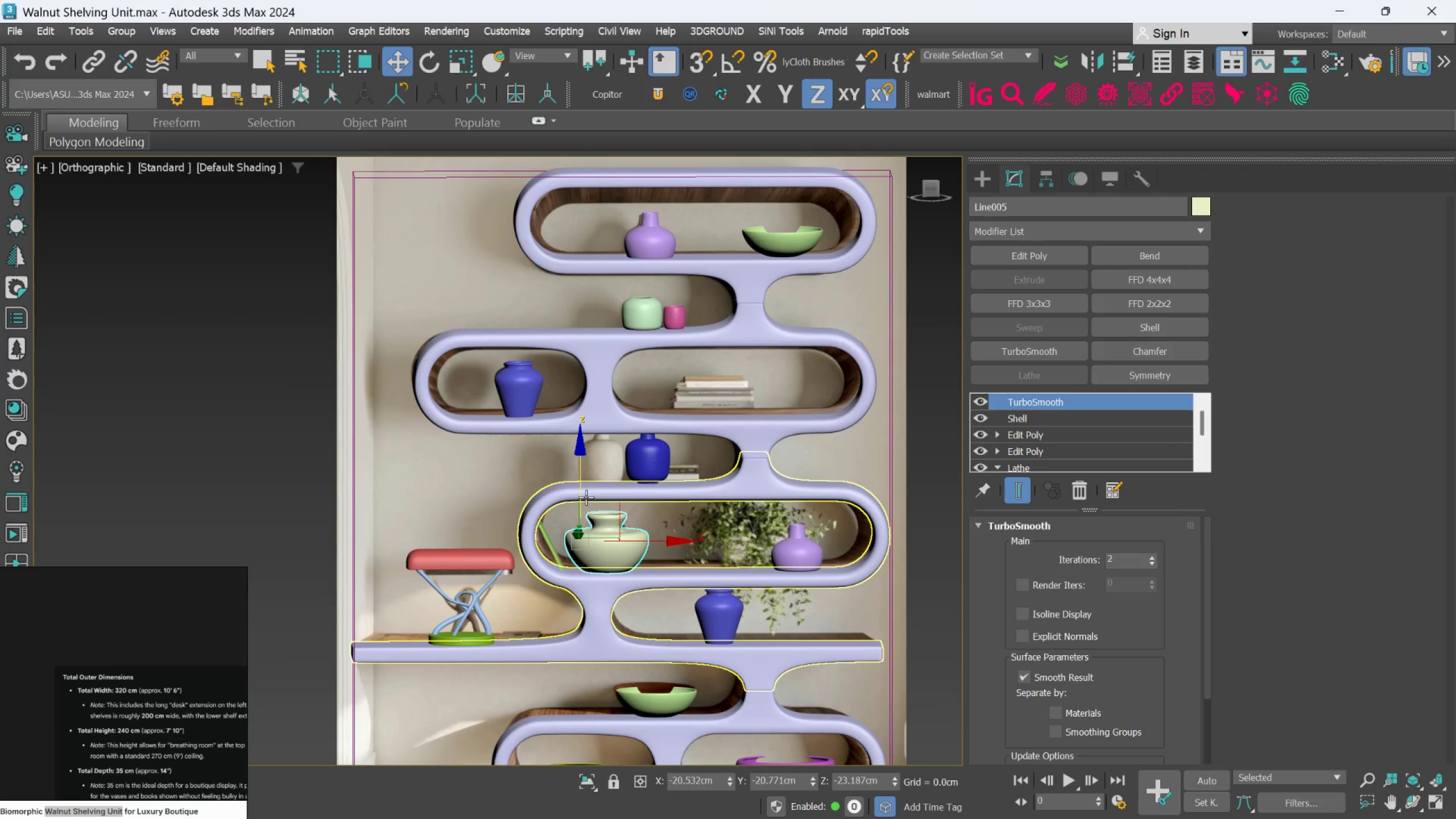 
hold_key(key=ShiftLeft, duration=2.09)
left_click_drag(start_coordinate=[584, 489], to_coordinate=[617, 336])
 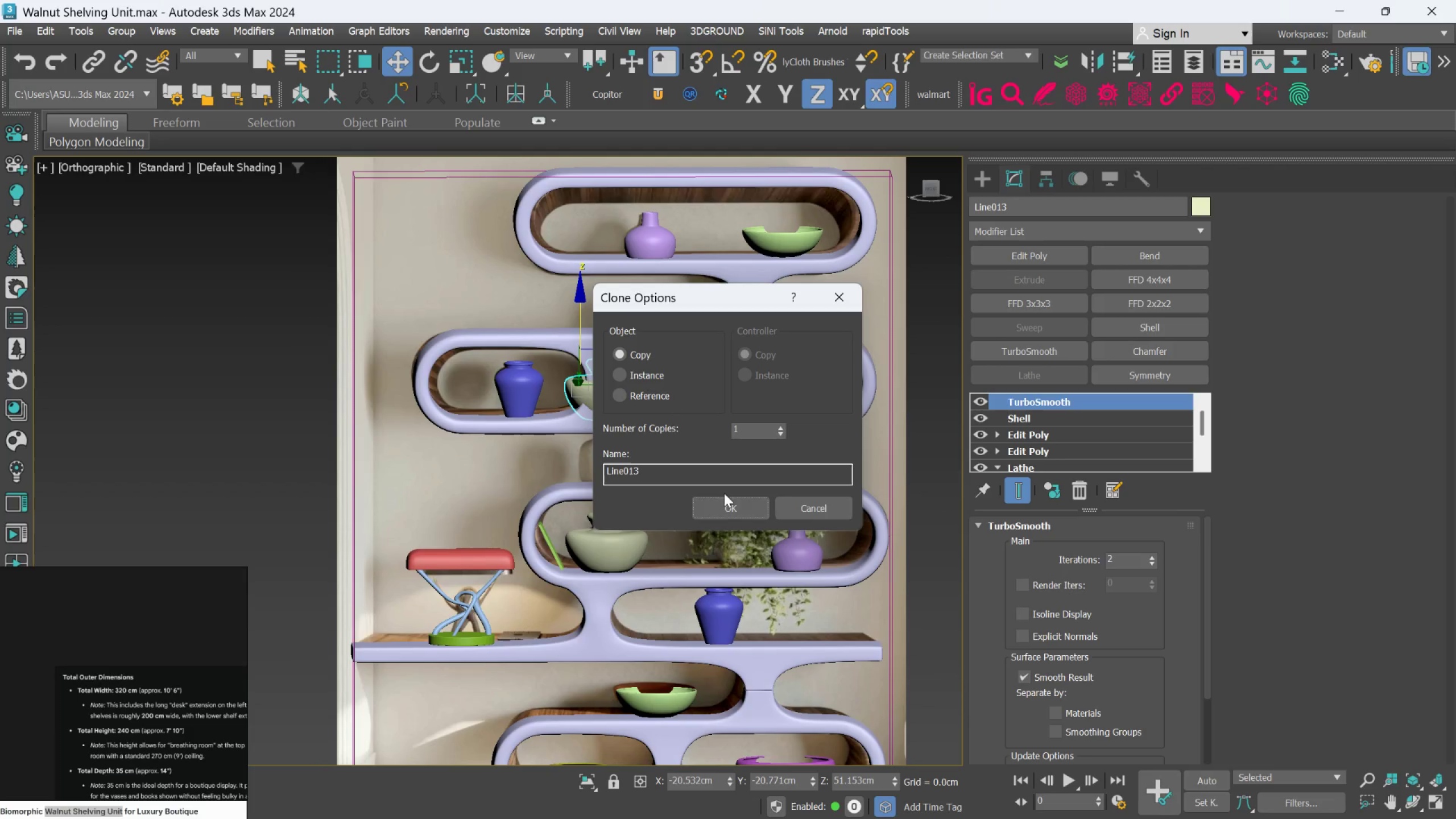 
left_click([725, 503])
 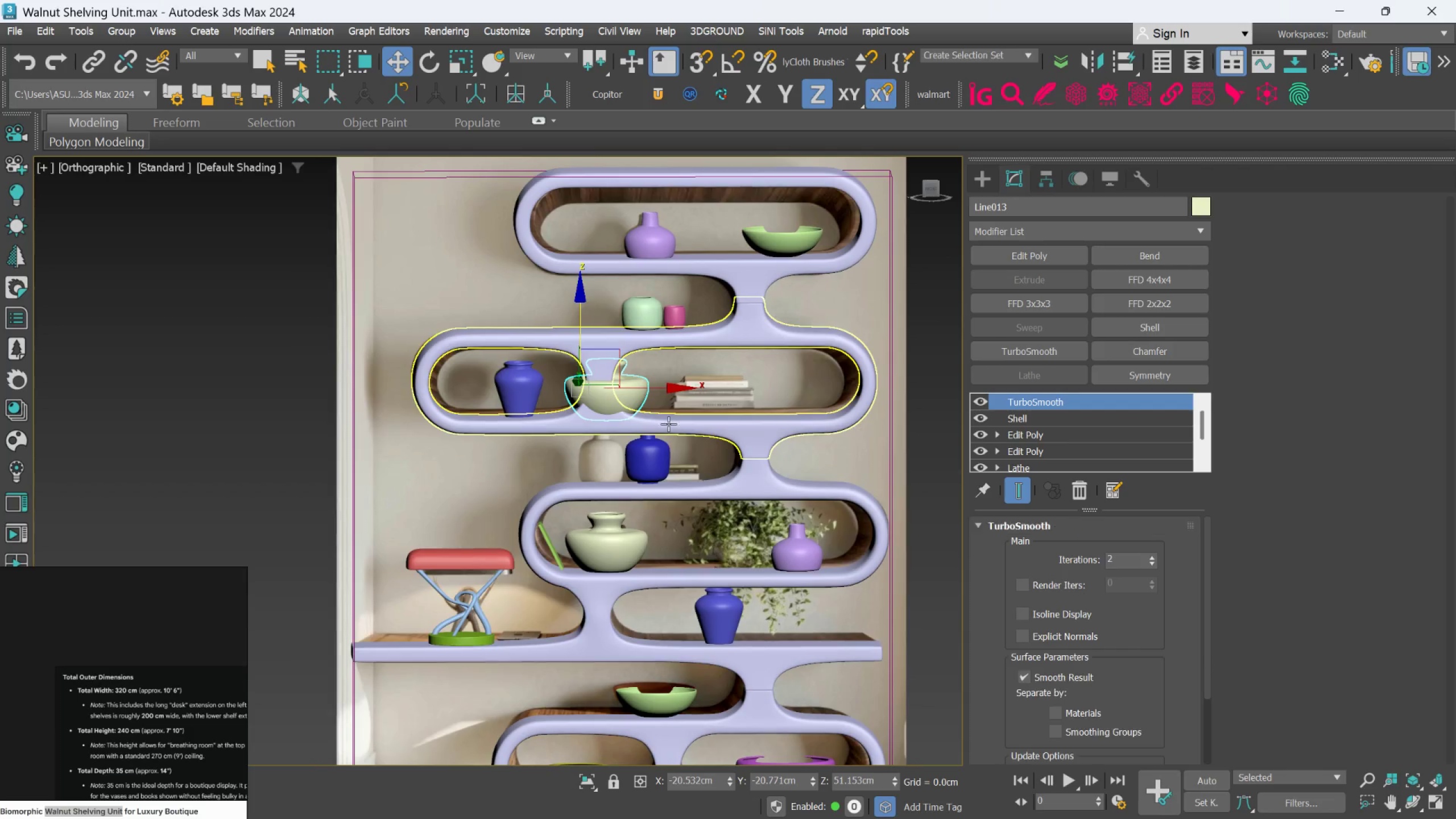 
scroll: coordinate [664, 416], scroll_direction: up, amount: 2.0
 